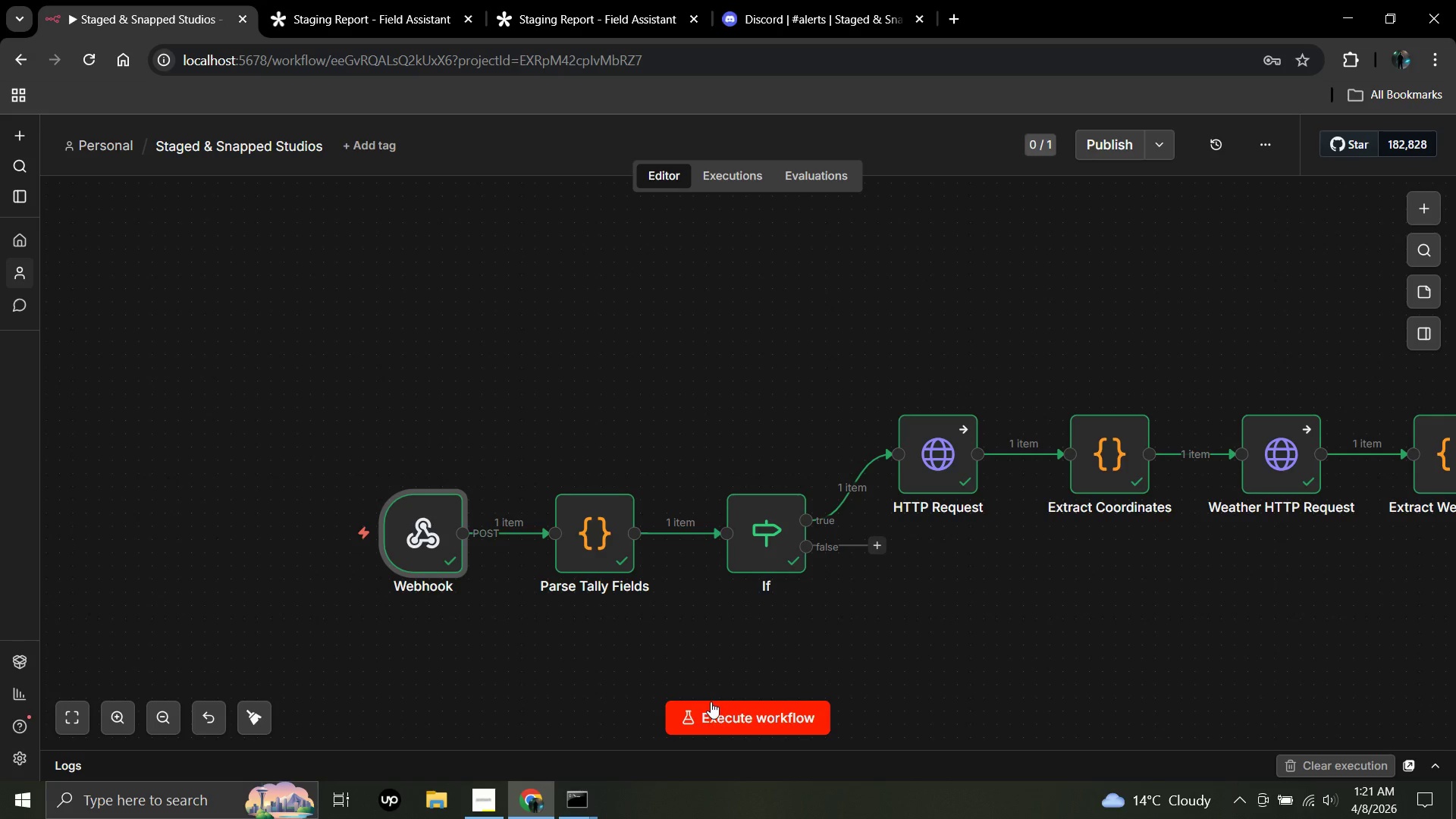 
left_click([720, 714])
 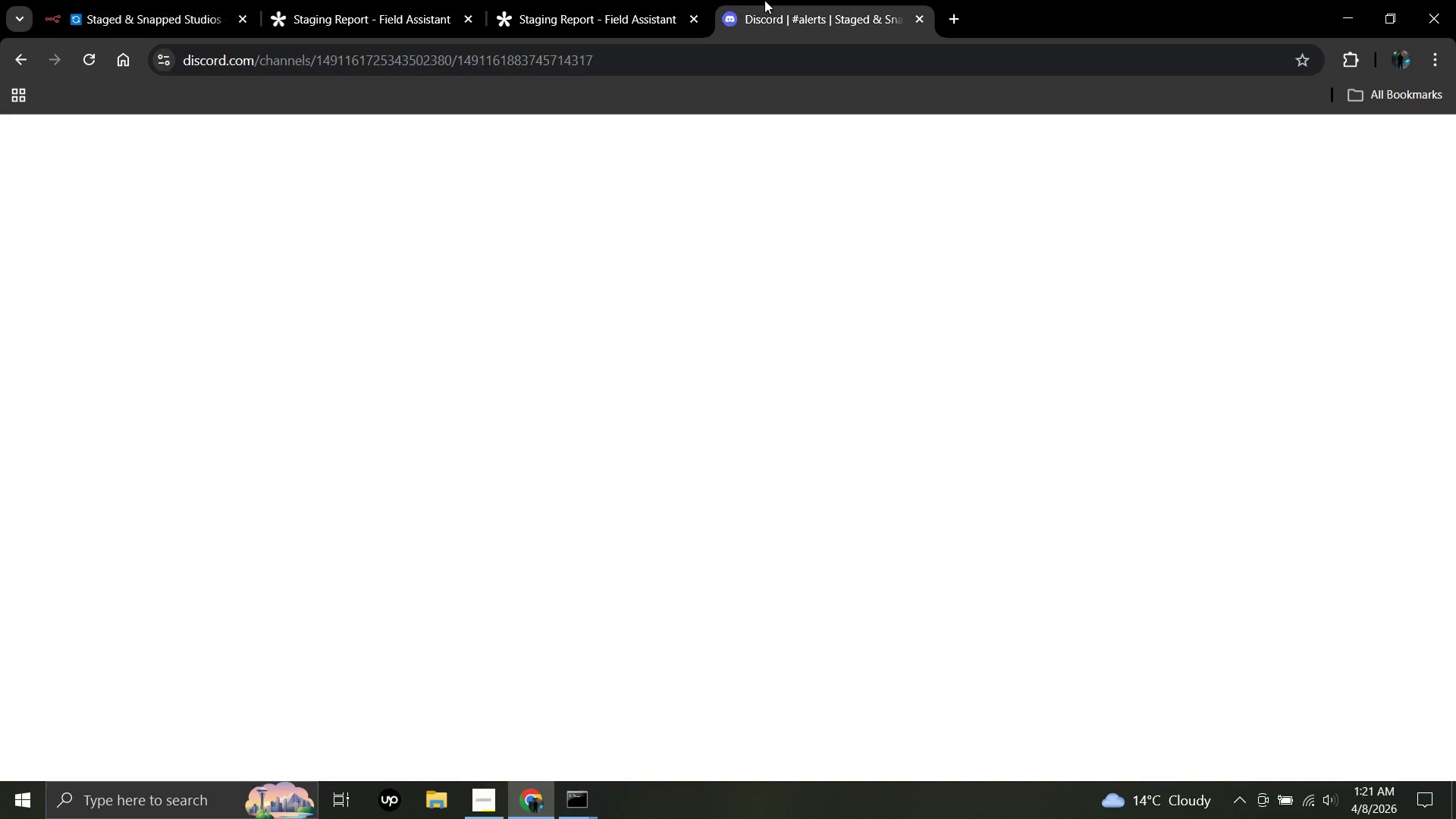 
double_click([523, 0])
 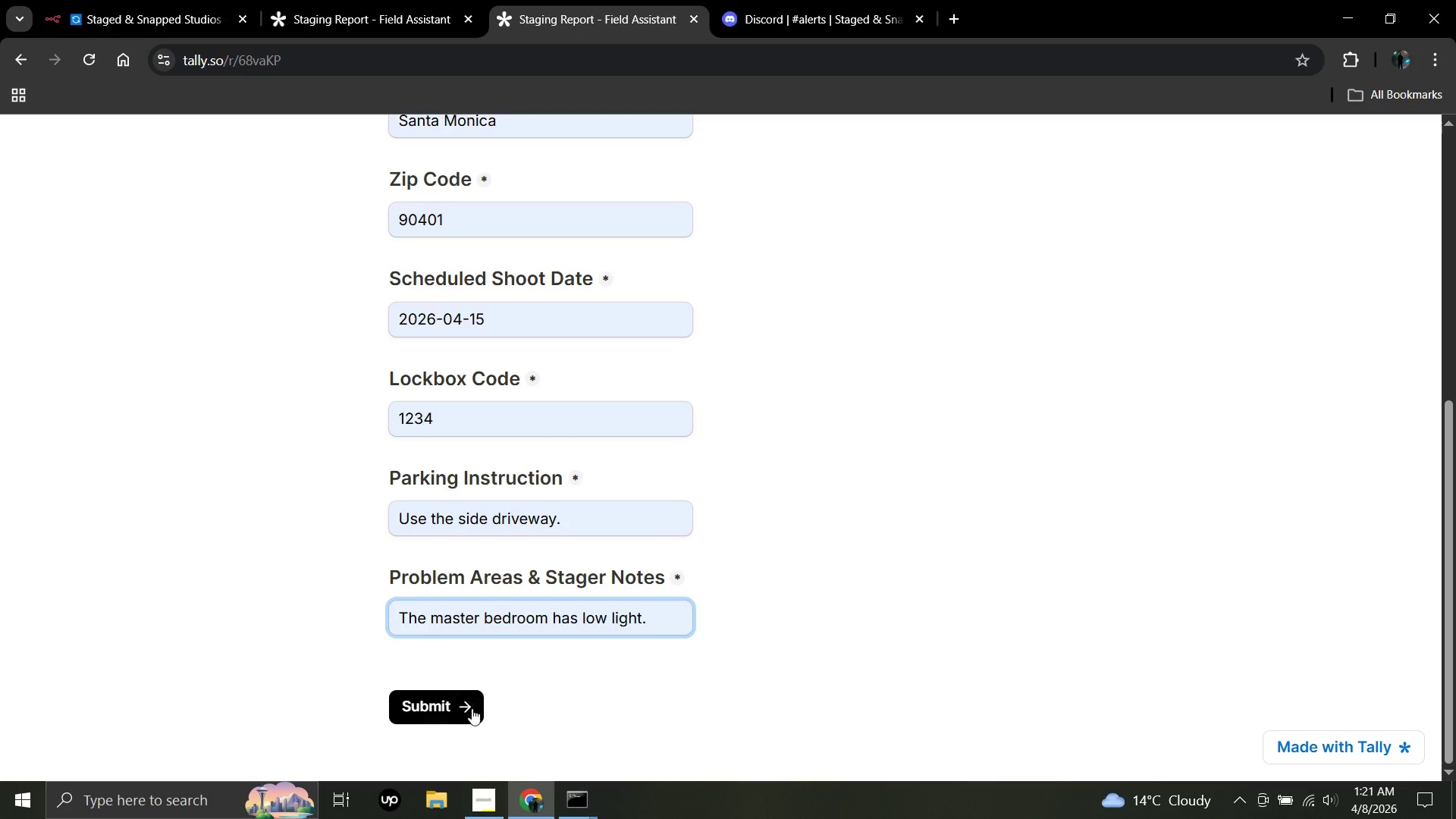 
left_click([469, 710])
 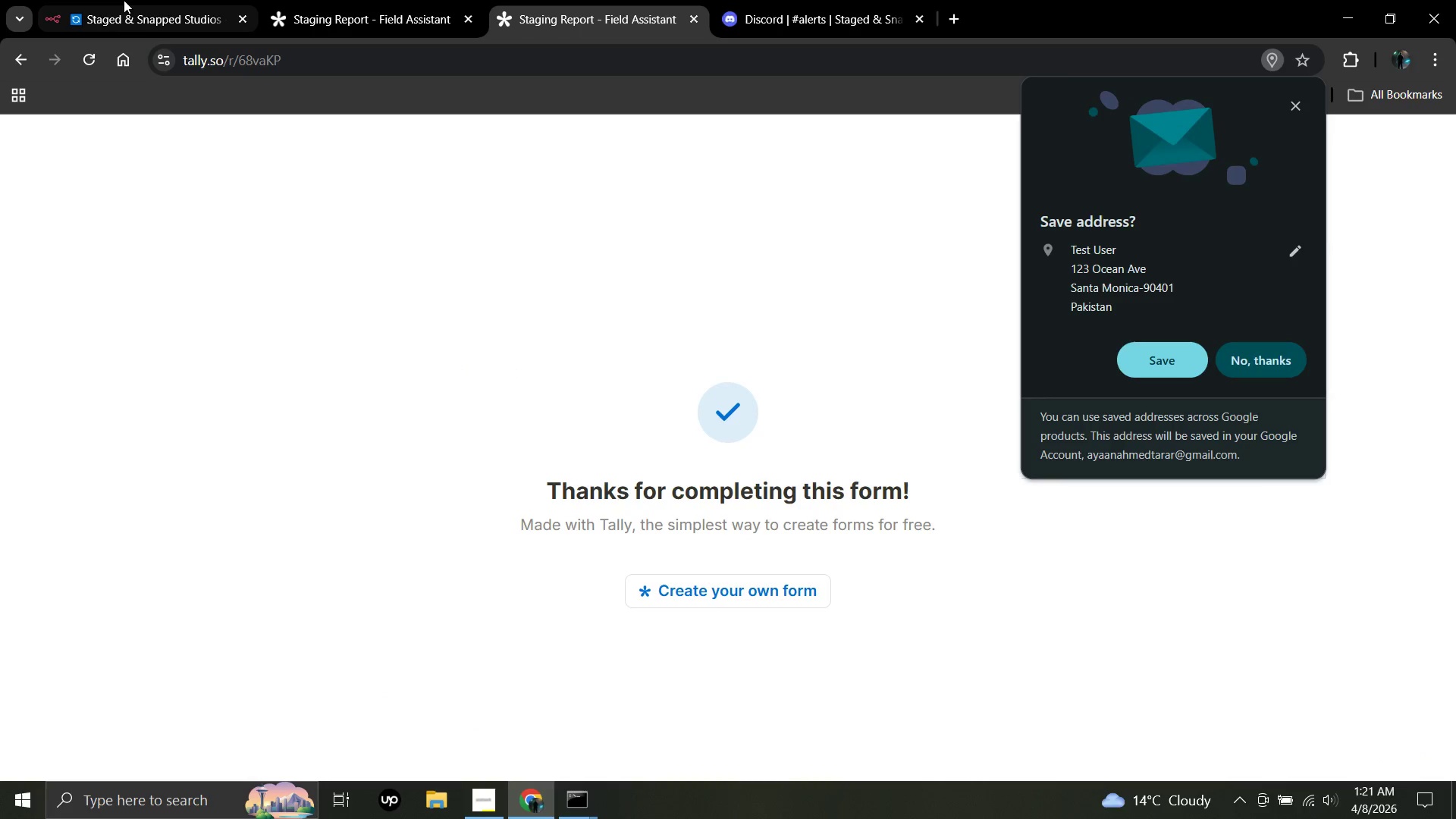 
left_click([120, 0])
 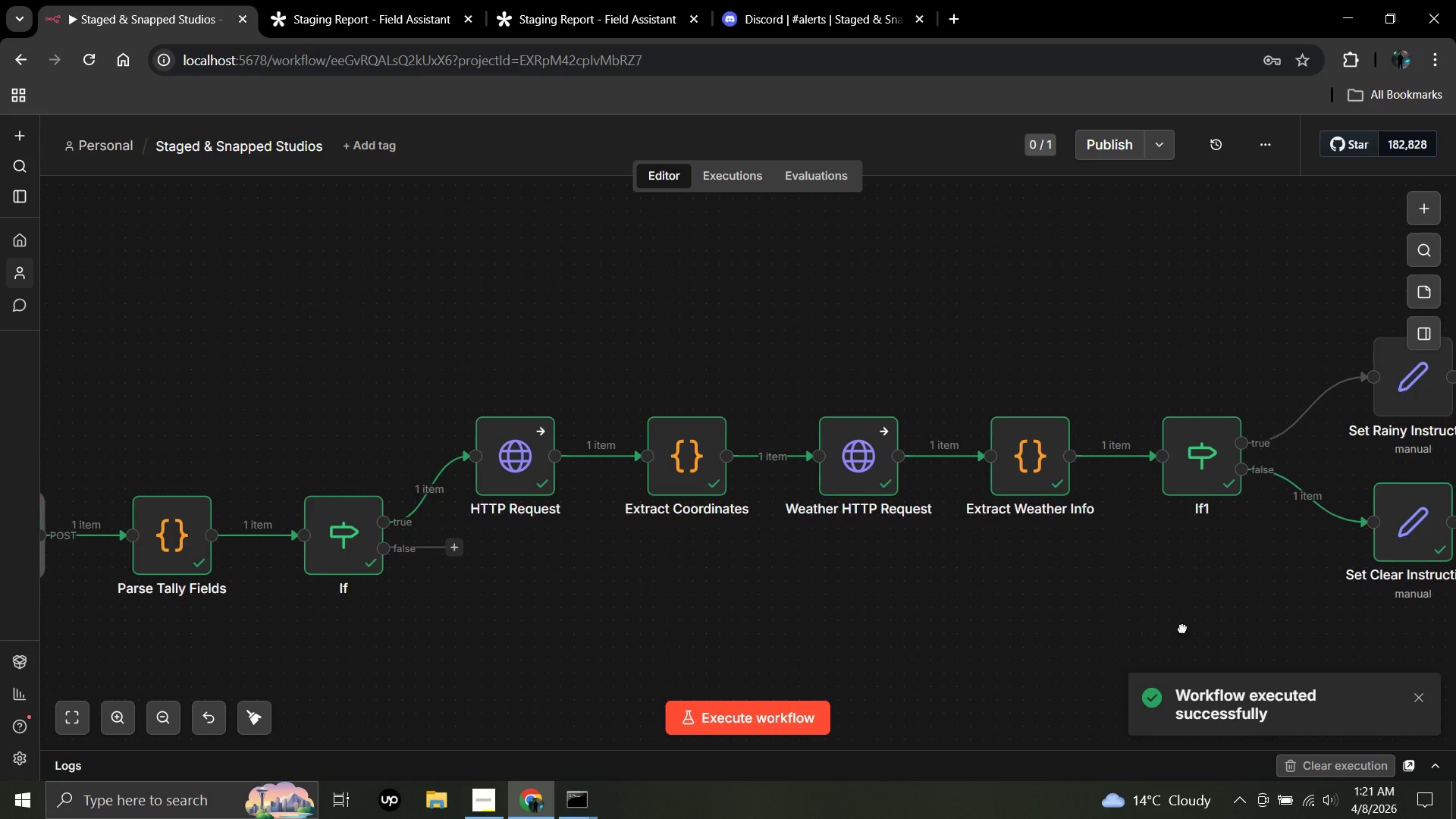 
triple_click([694, 626])
 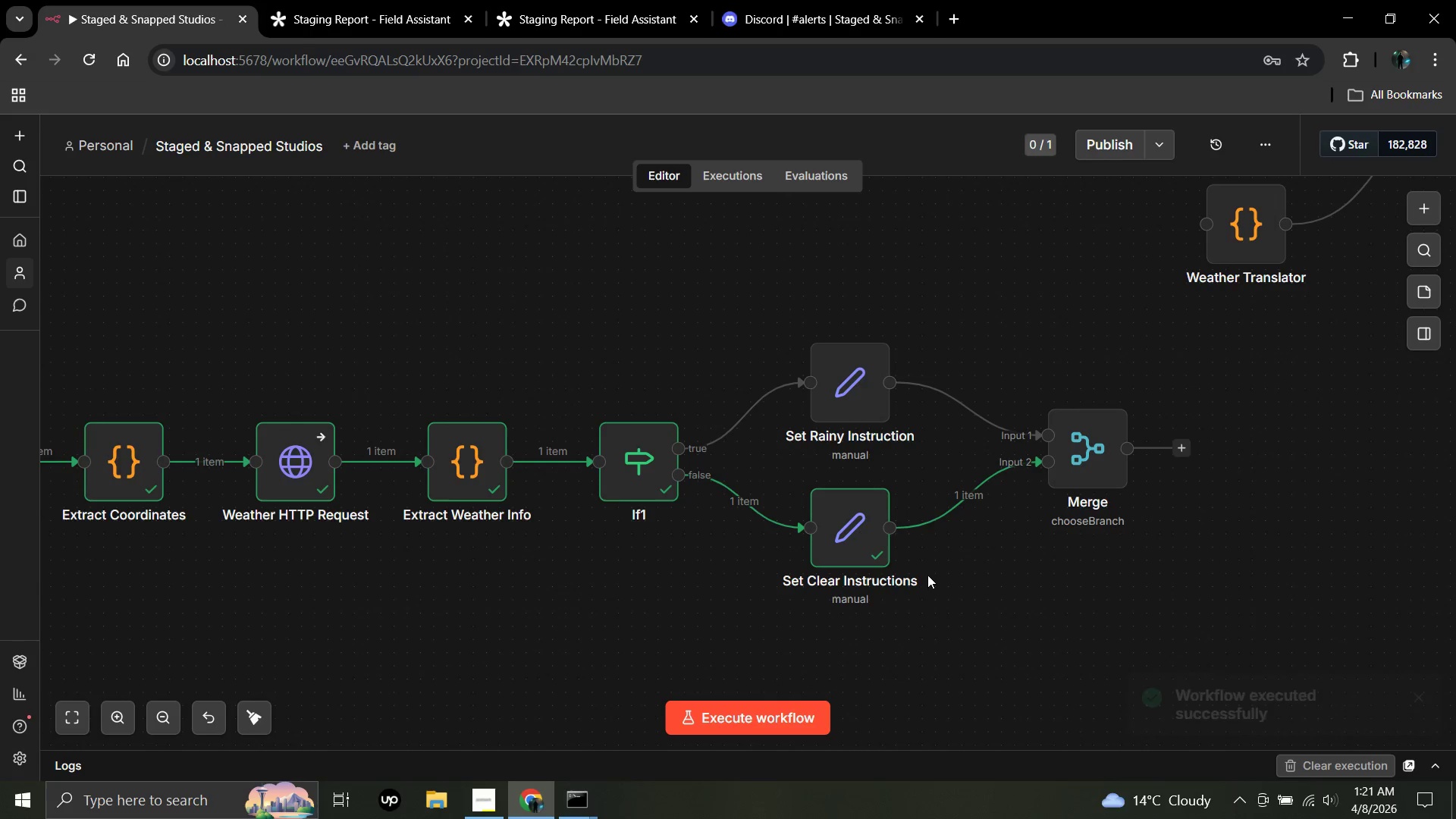 
double_click([1082, 445])
 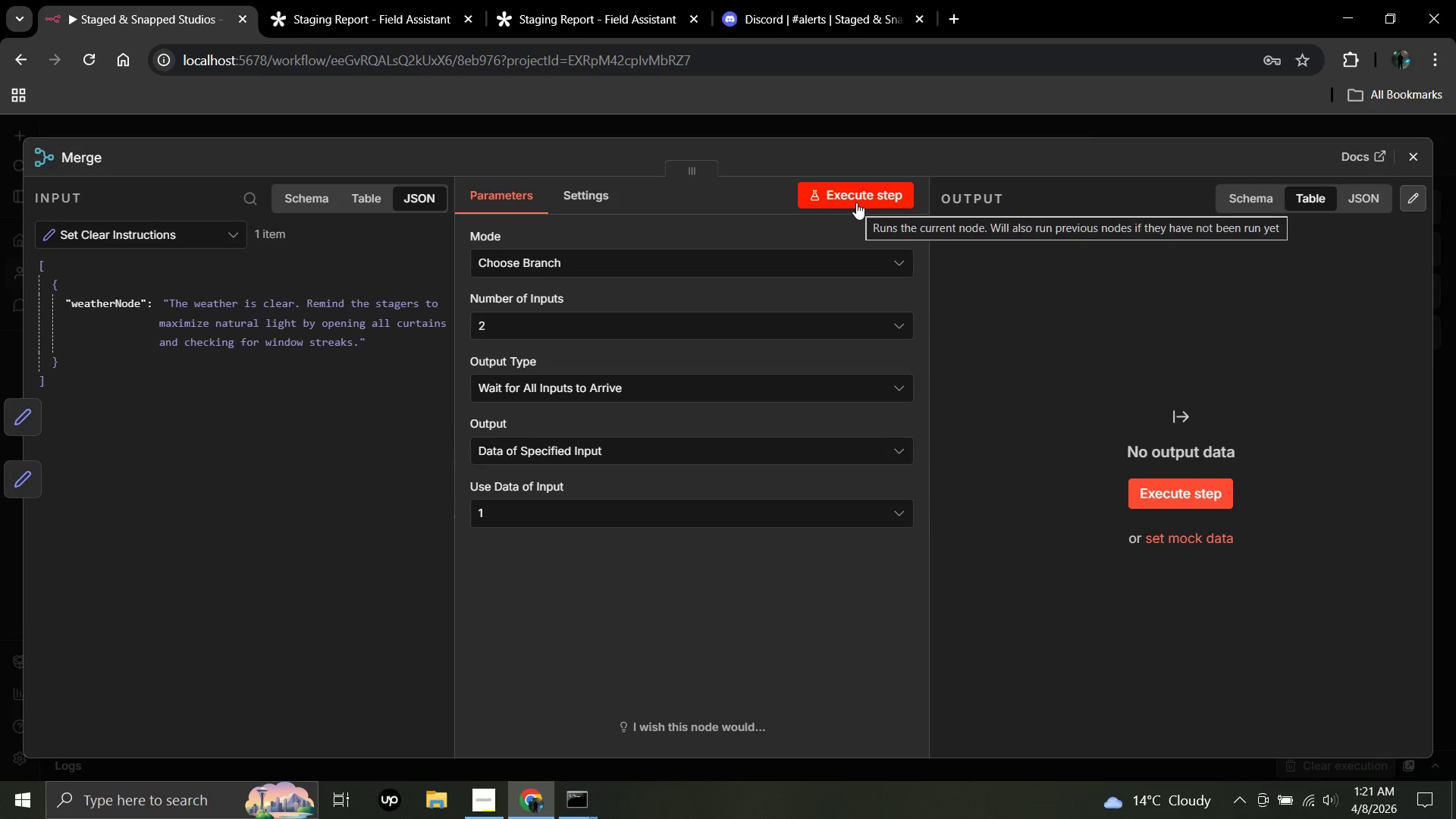 
left_click([856, 202])
 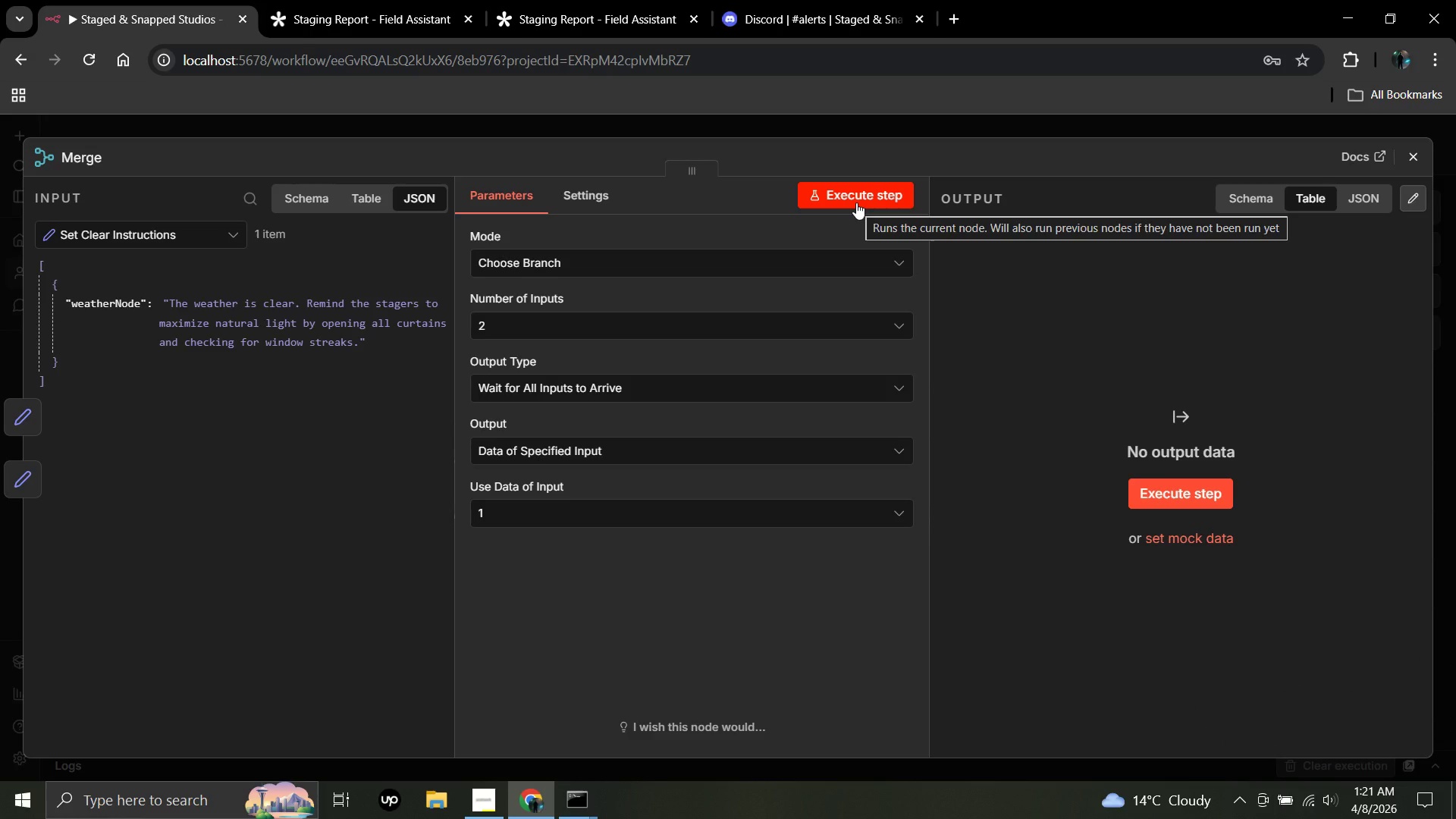 
wait(13.88)
 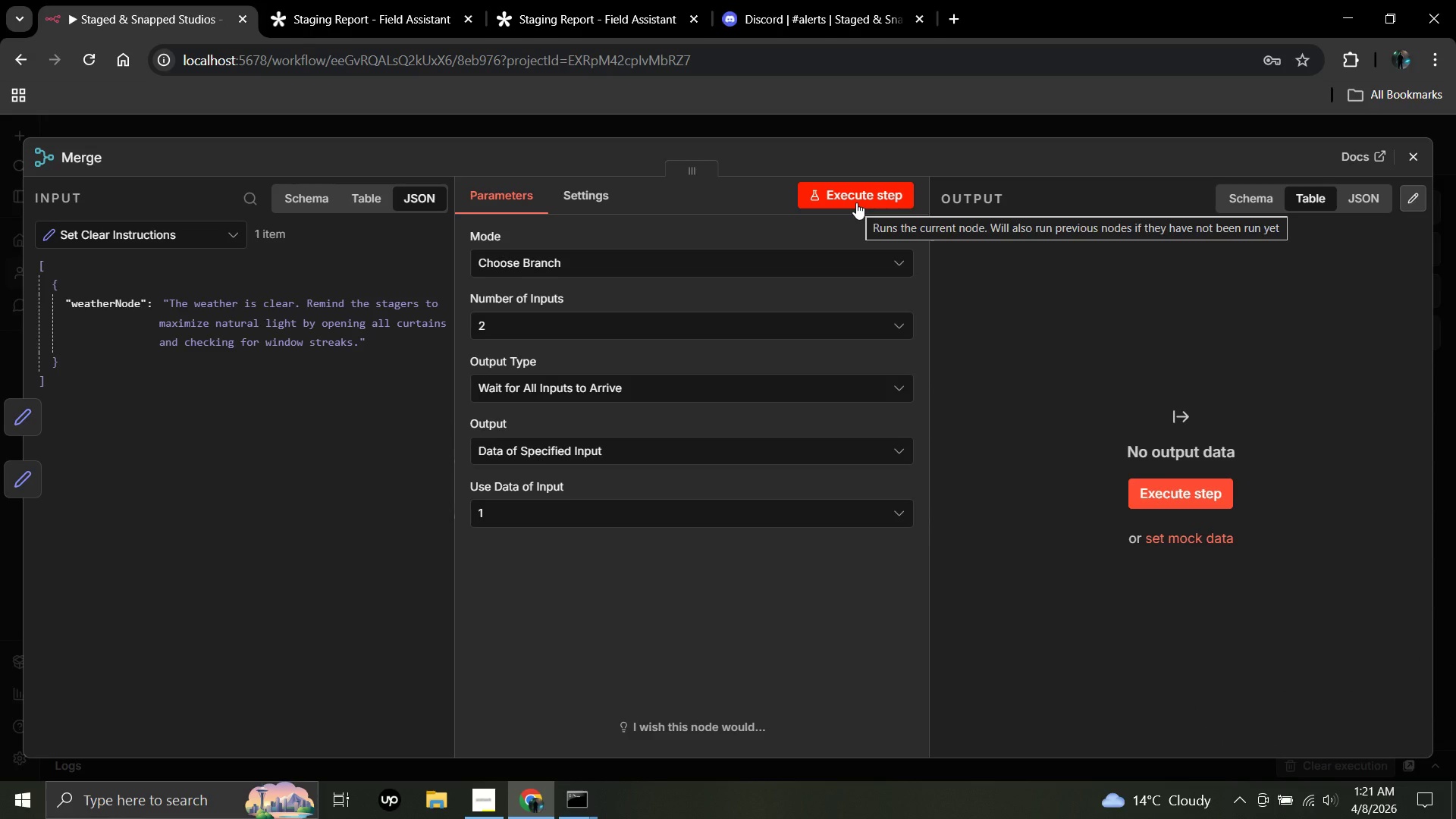 
left_click([856, 202])
 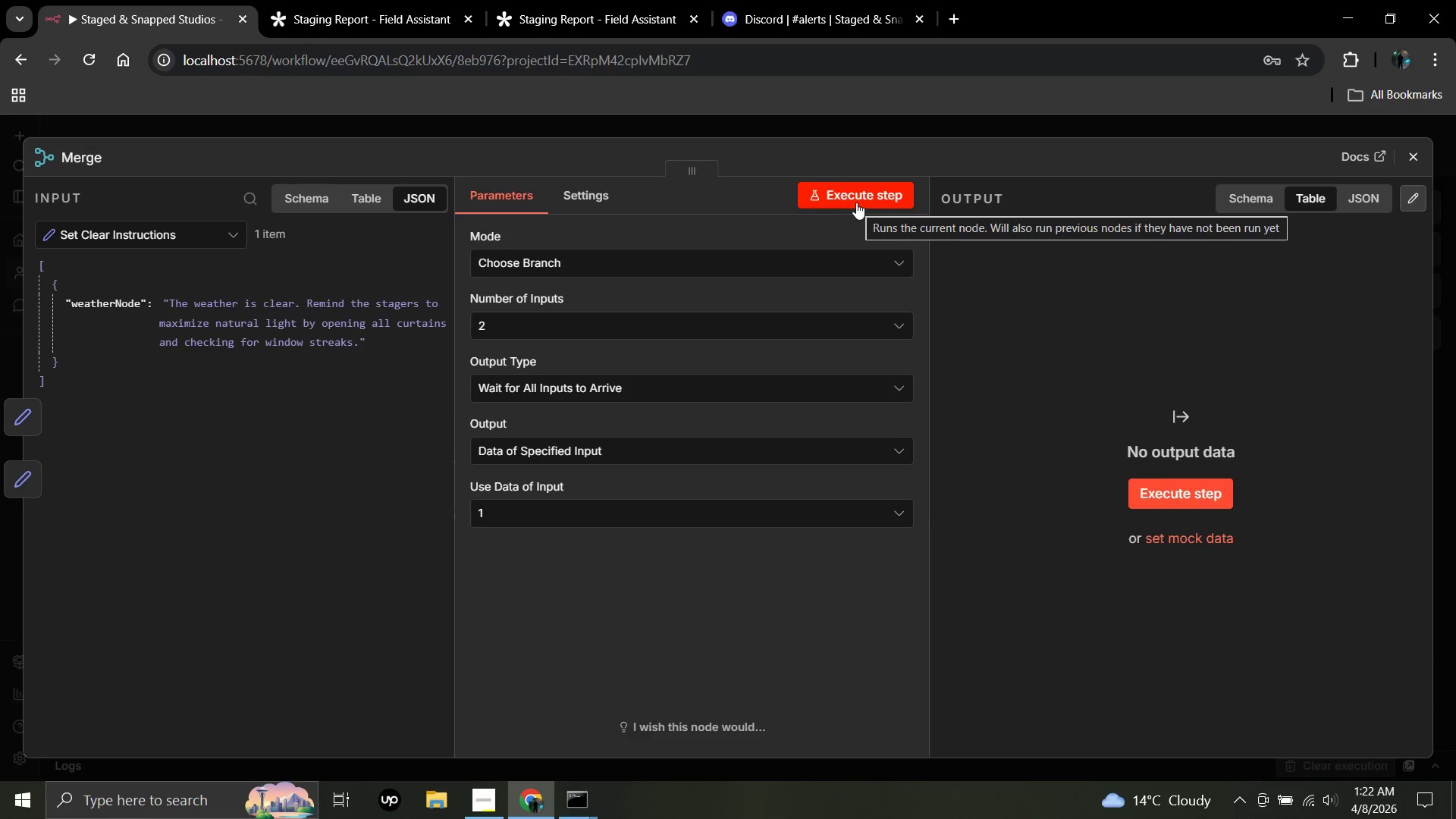 
wait(73.94)
 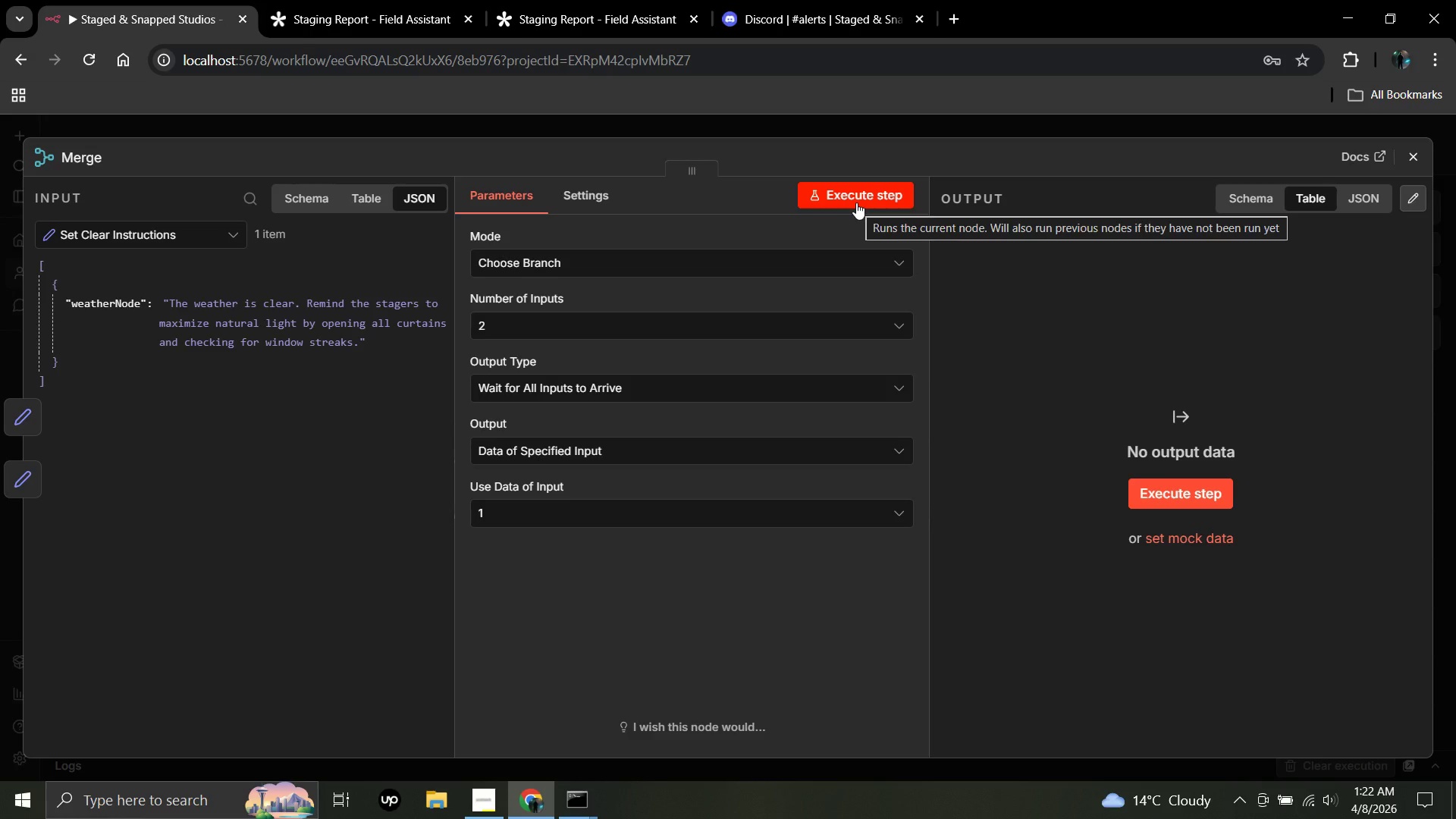 
left_click([581, 391])
 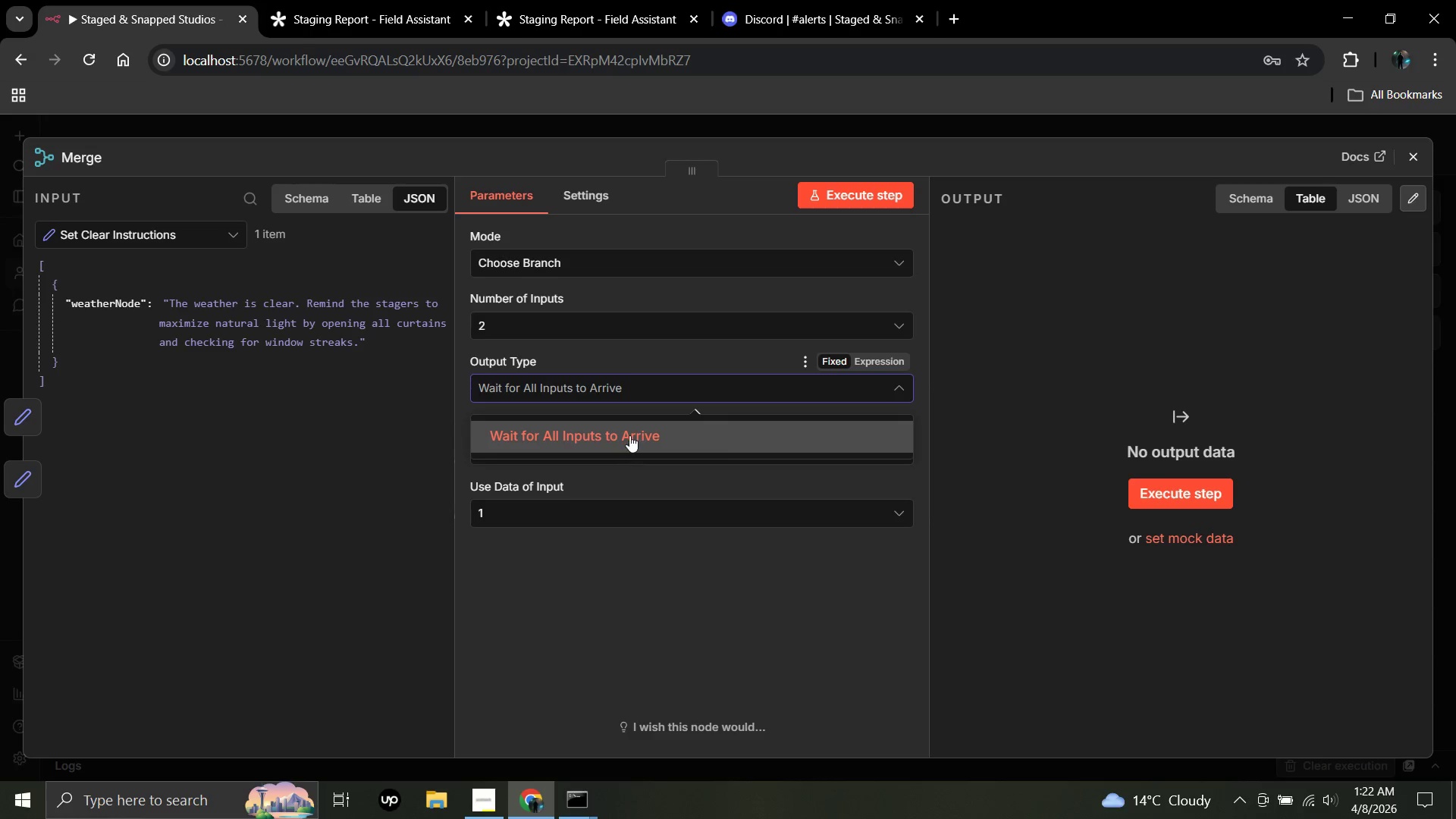 
left_click([629, 435])
 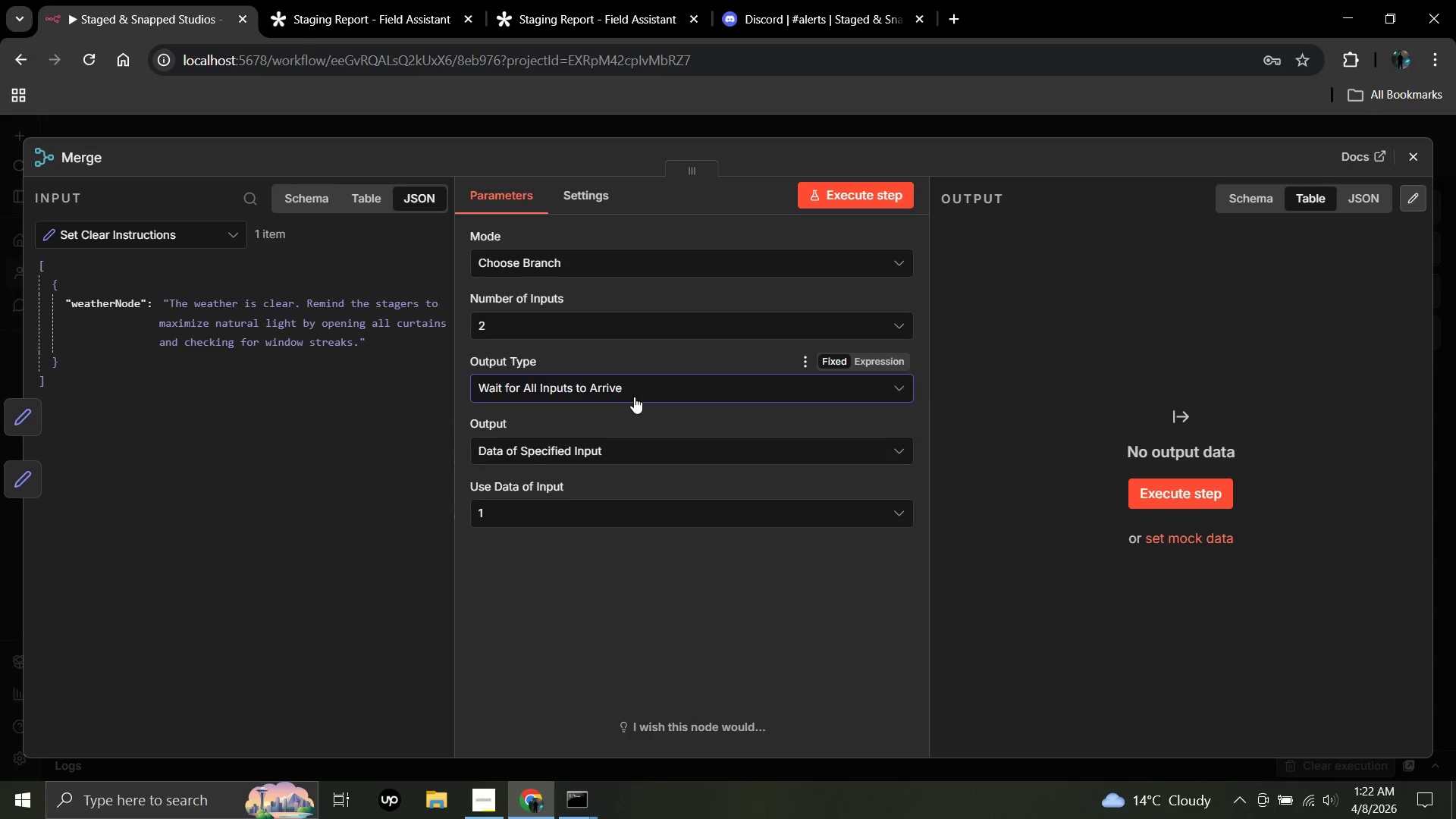 
left_click([635, 394])
 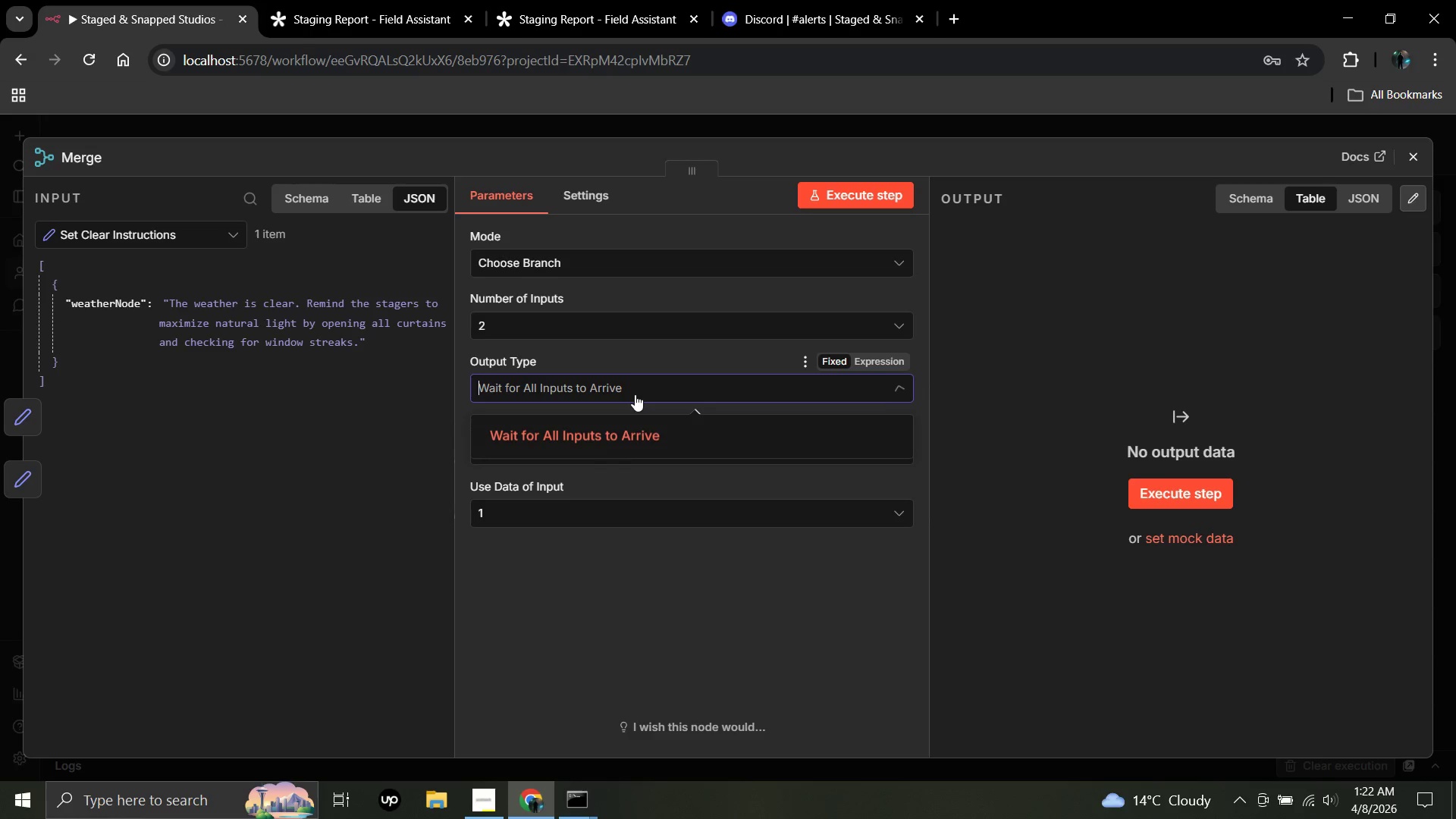 
scroll: coordinate [630, 413], scroll_direction: down, amount: 3.0
 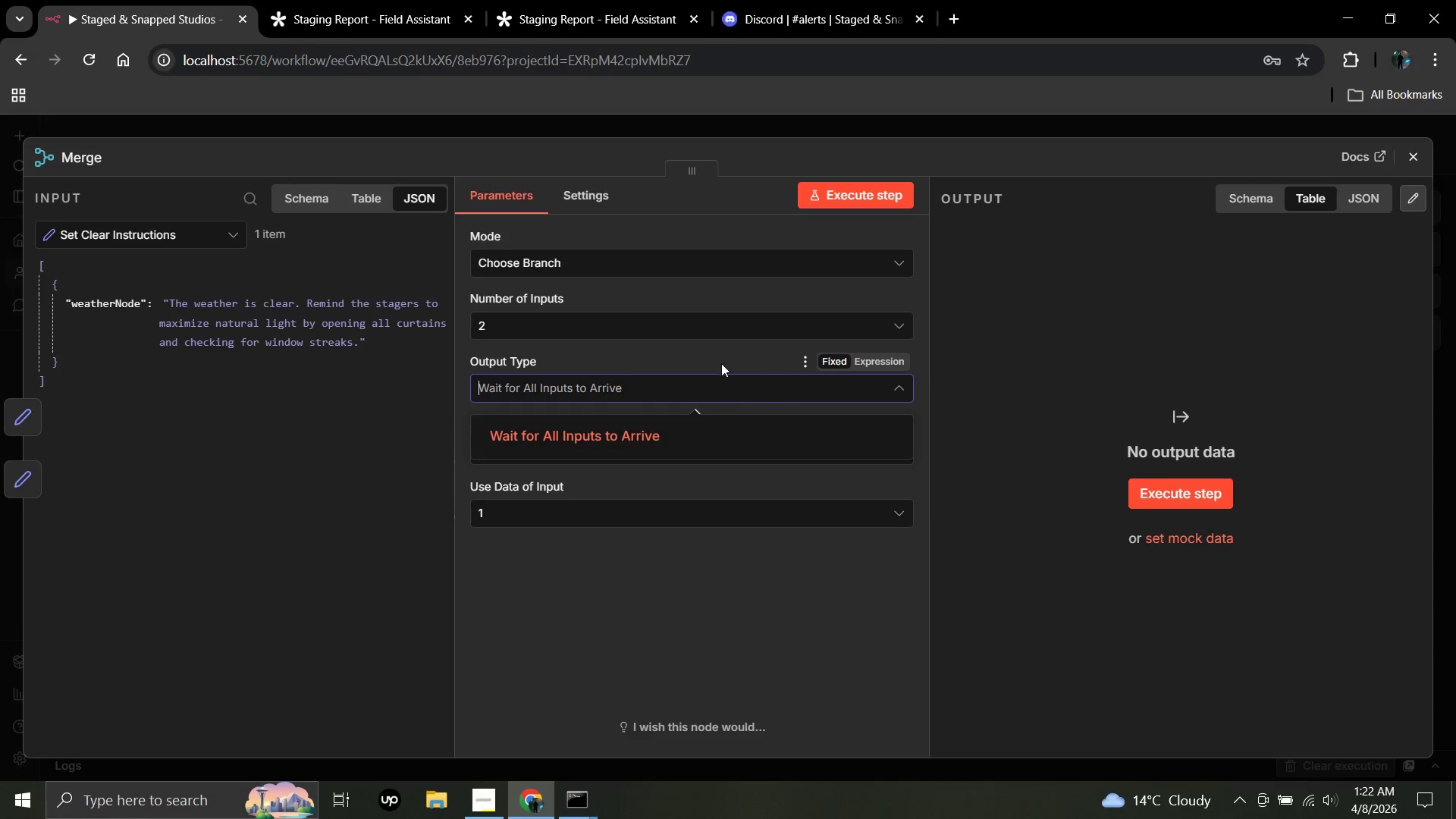 
left_click([692, 347])
 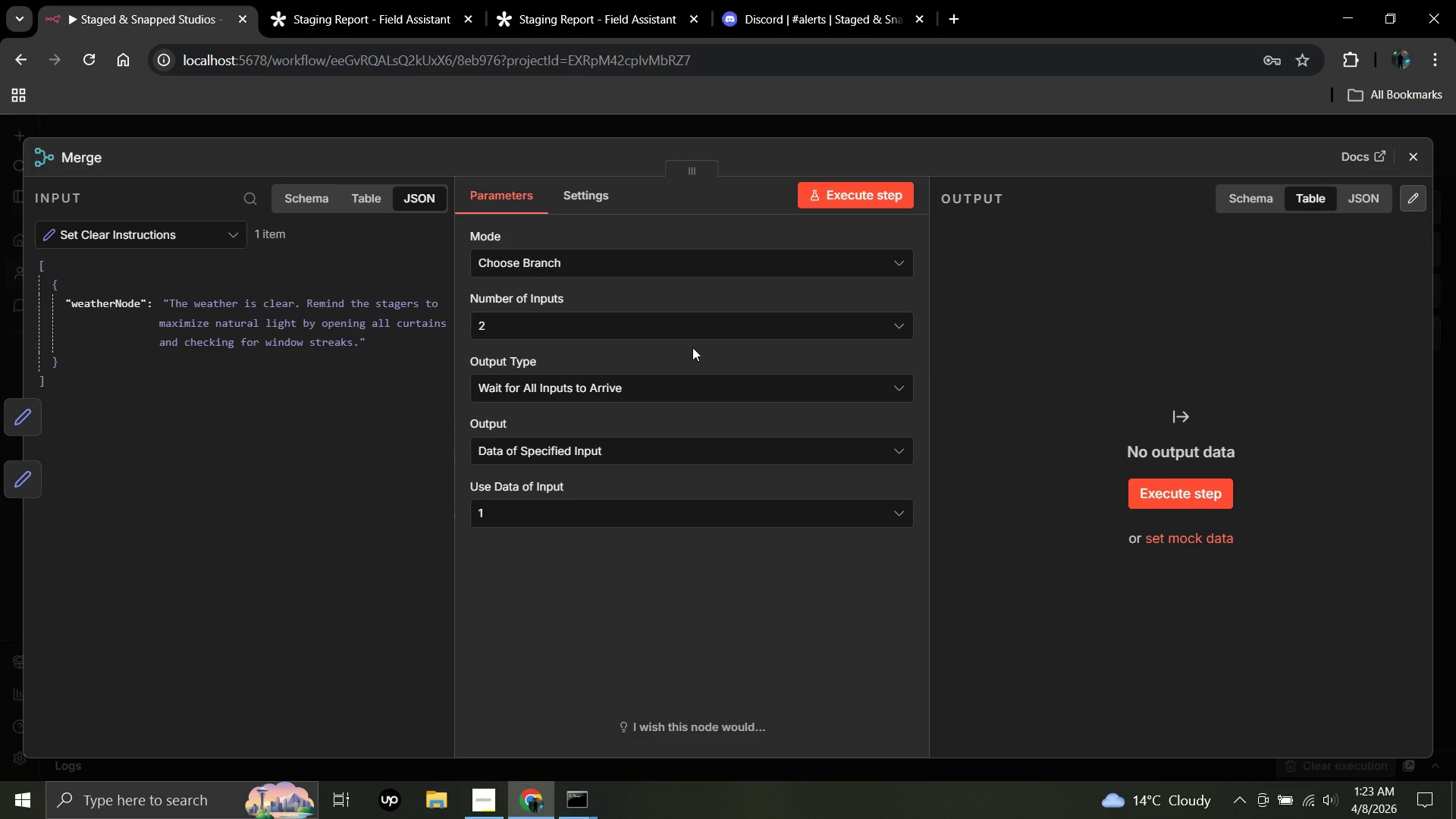 
wait(8.47)
 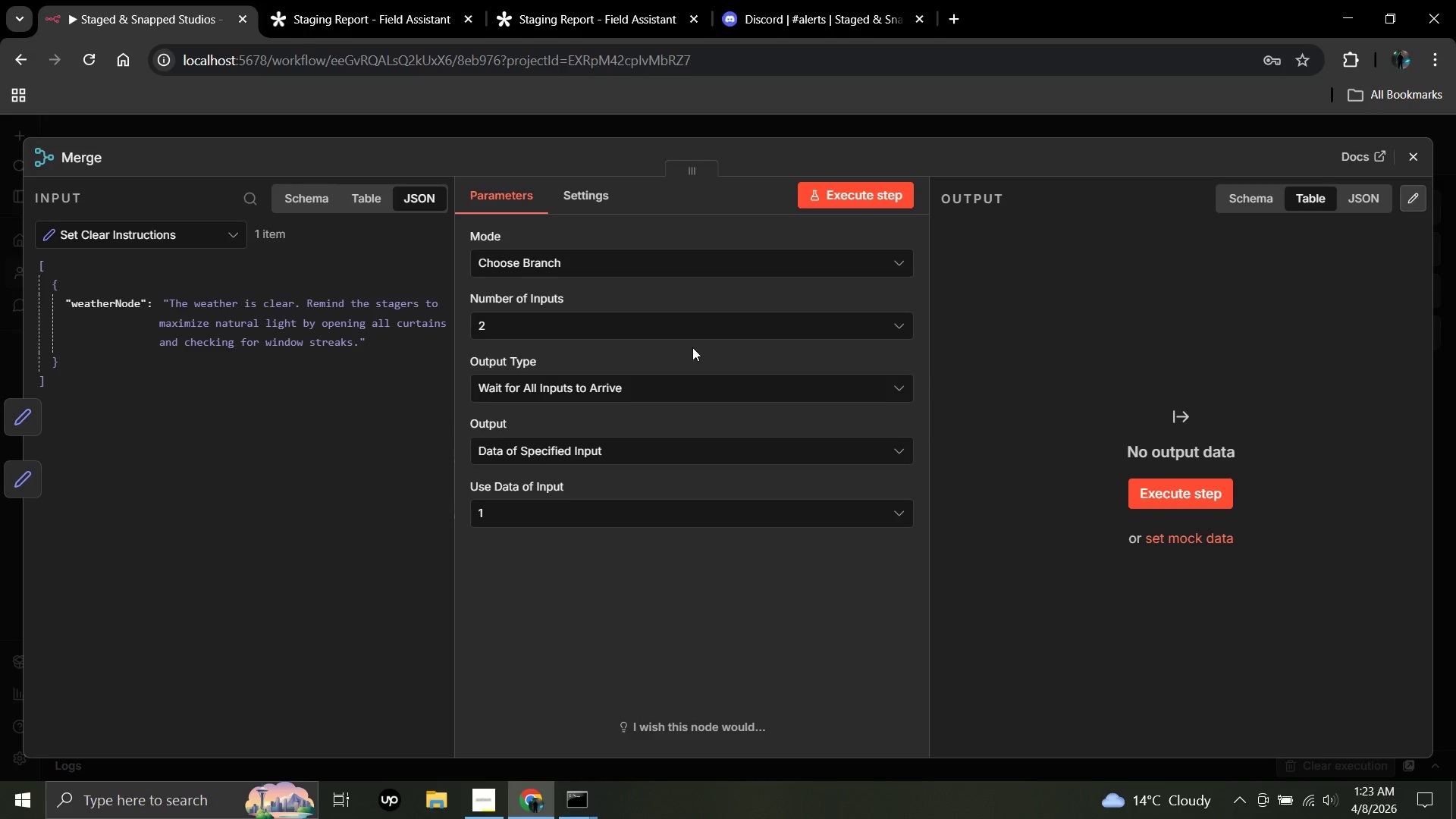 
left_click([646, 450])
 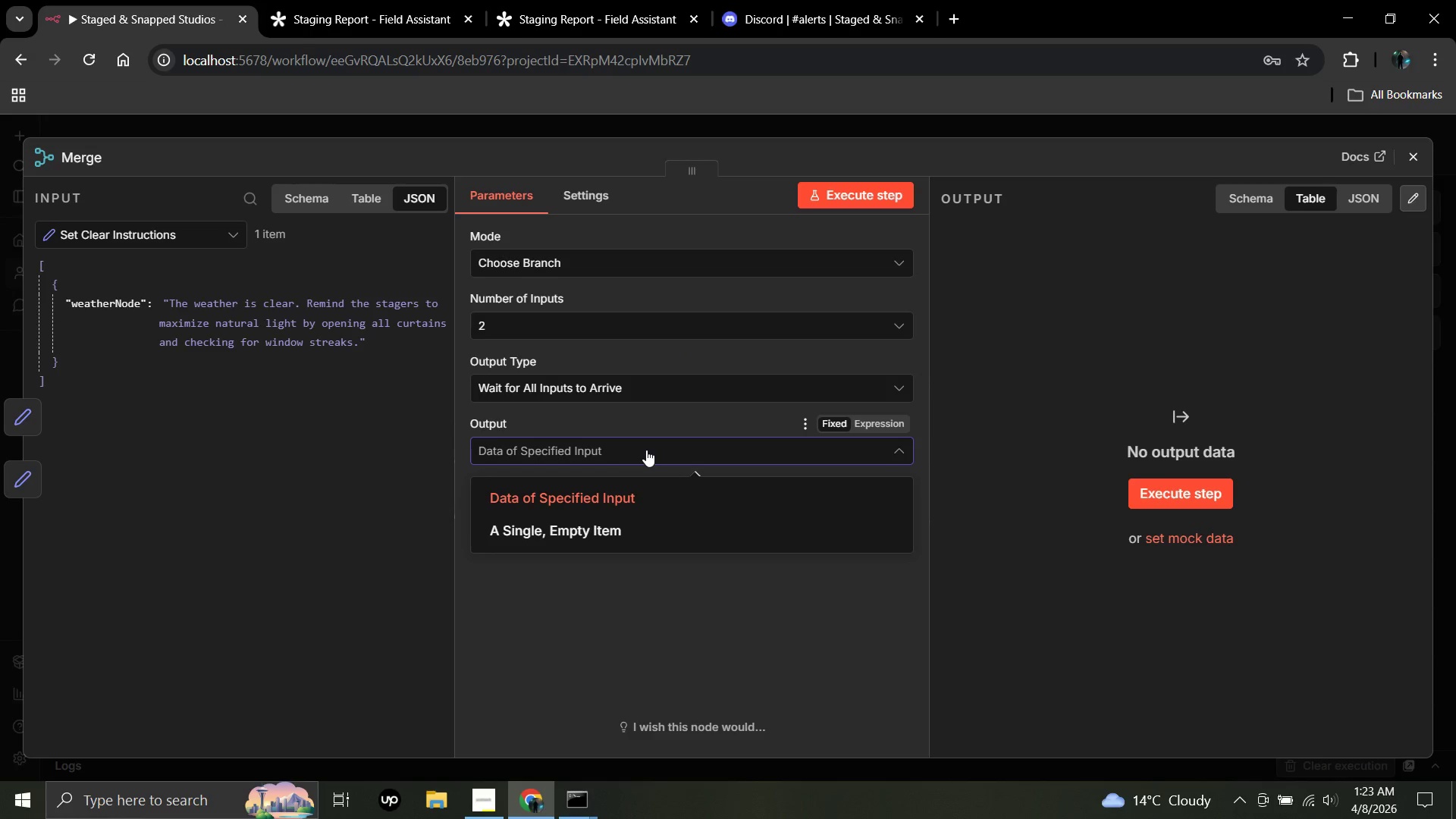 
left_click([646, 450])
 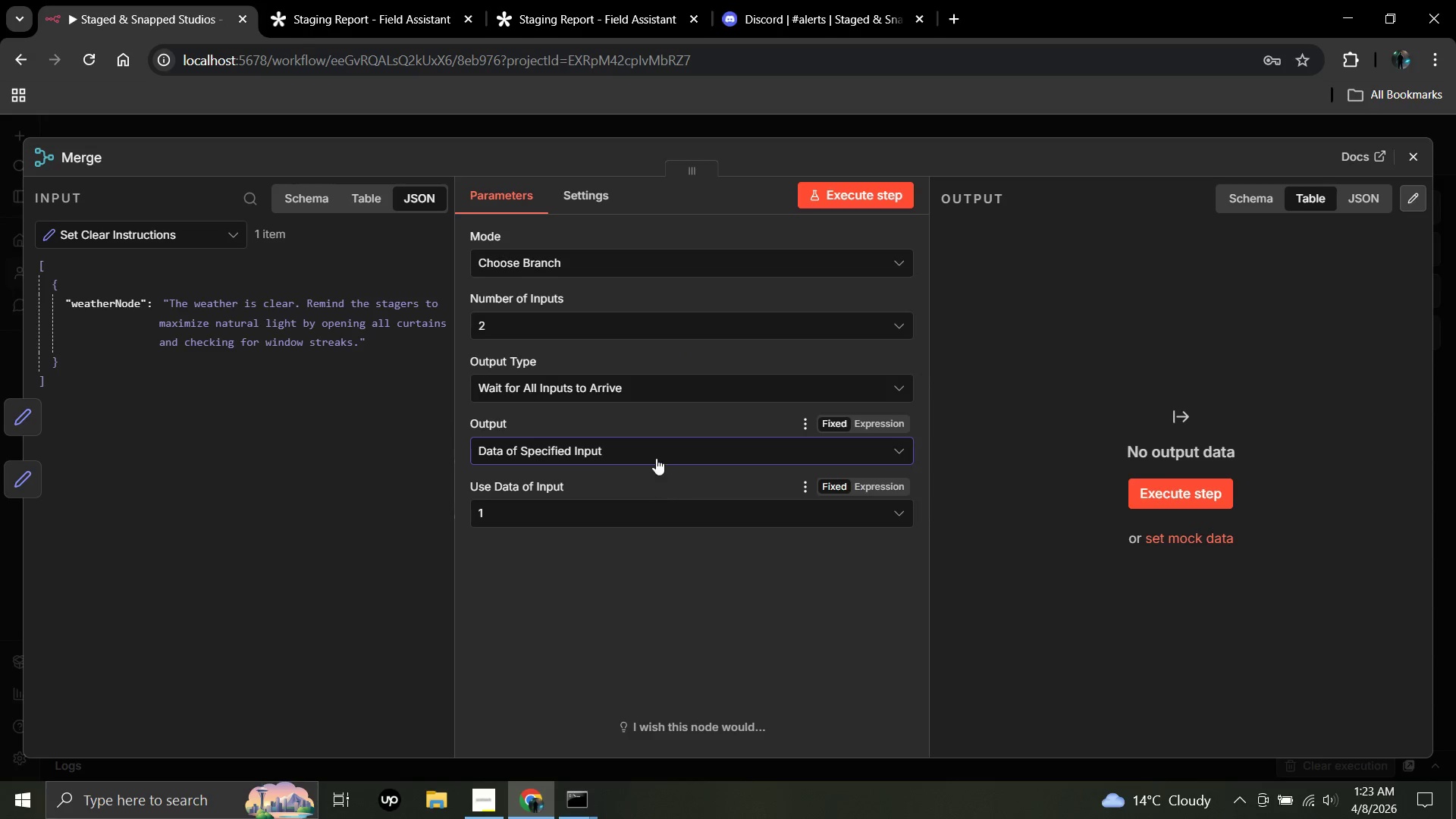 
left_click([658, 450])
 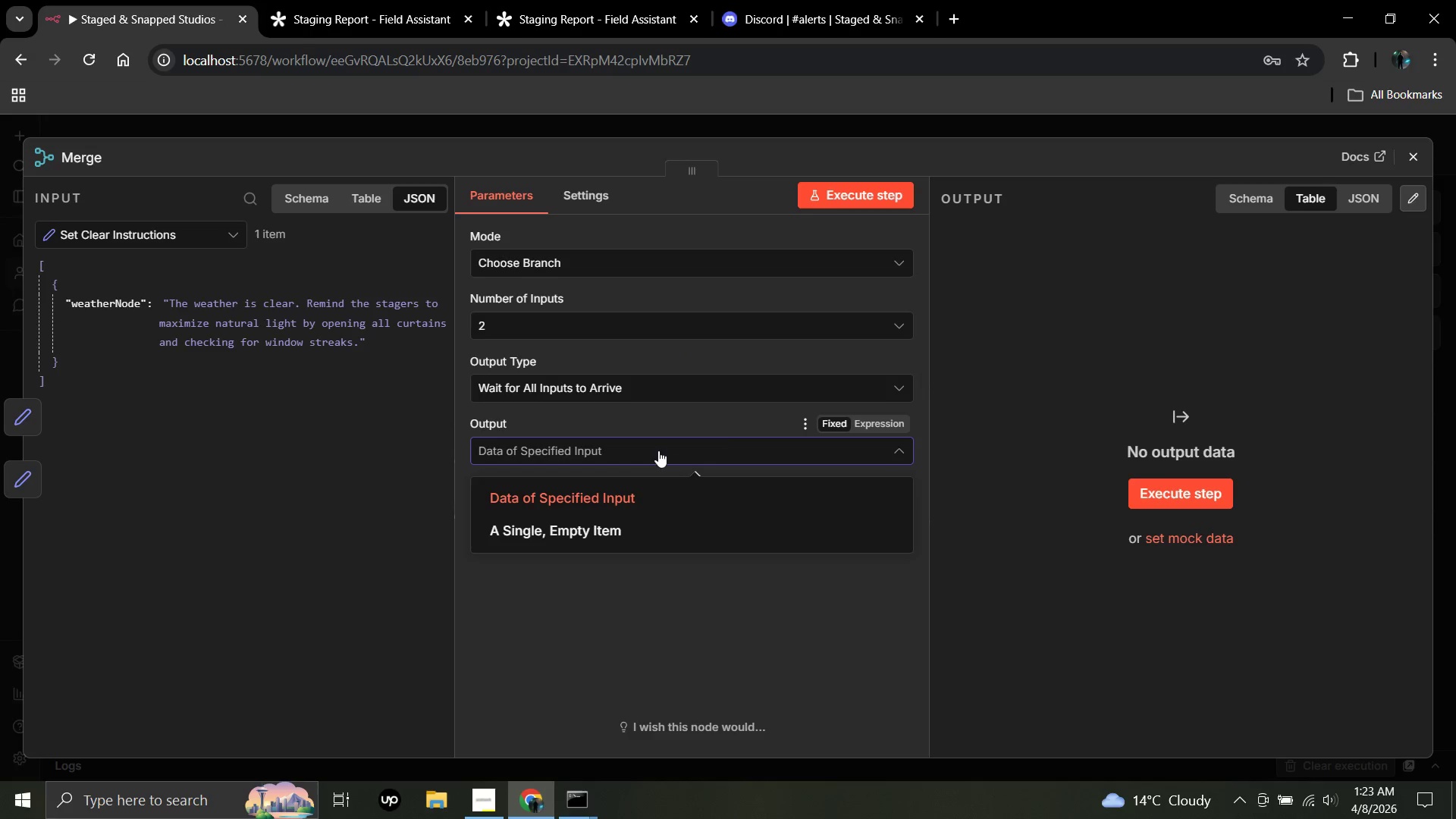 
left_click([658, 450])
 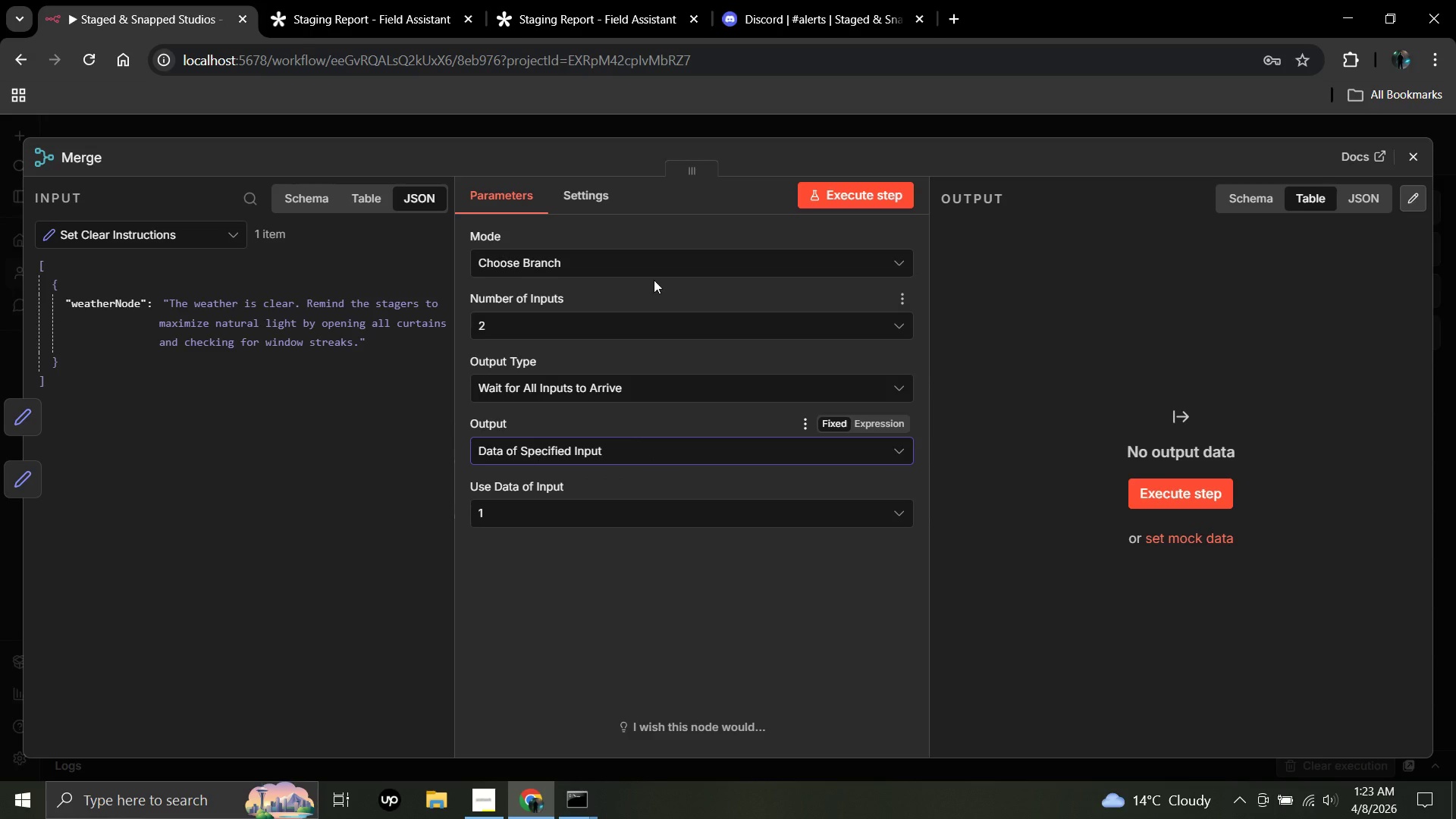 
wait(6.25)
 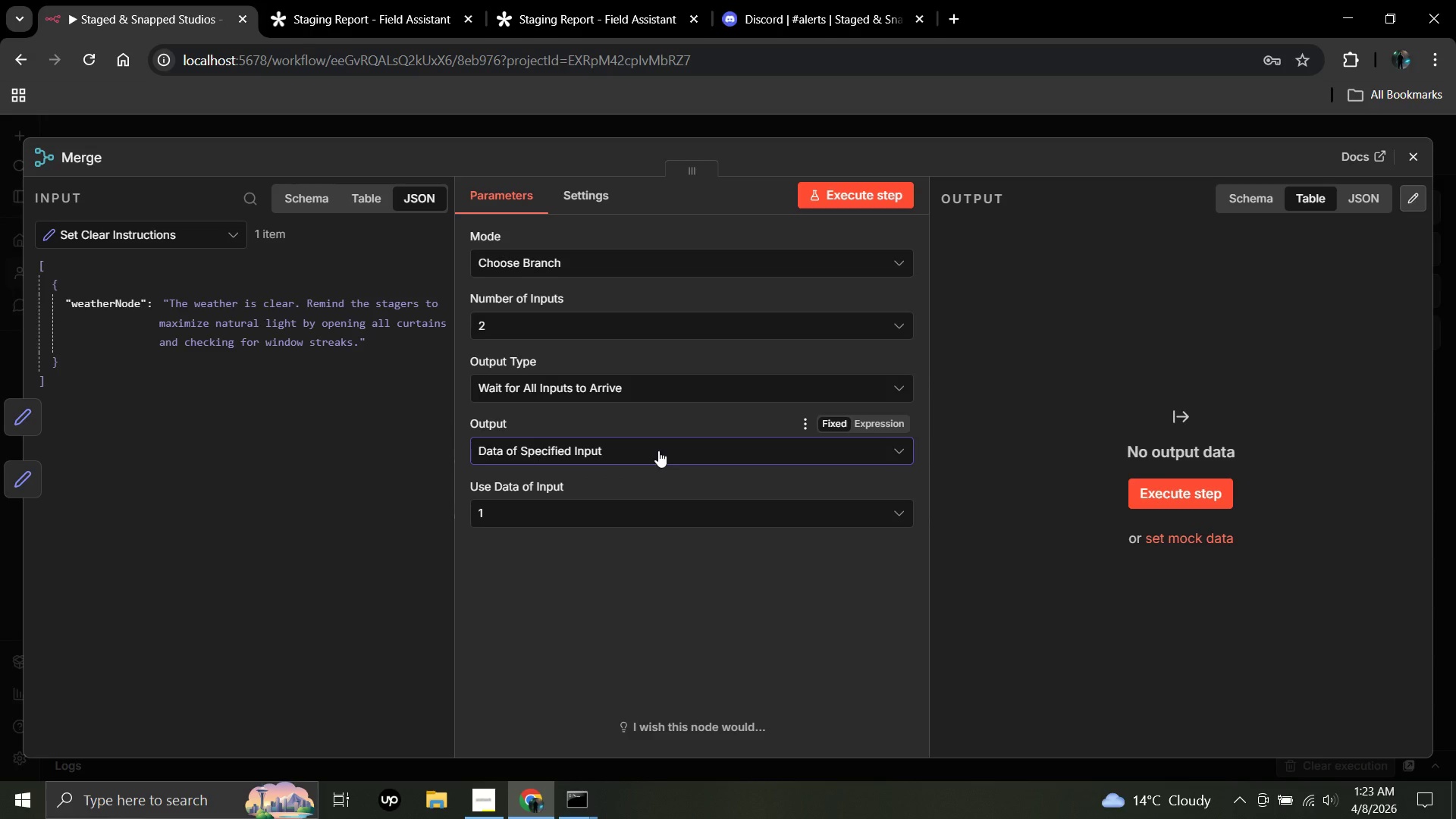 
left_click([643, 507])
 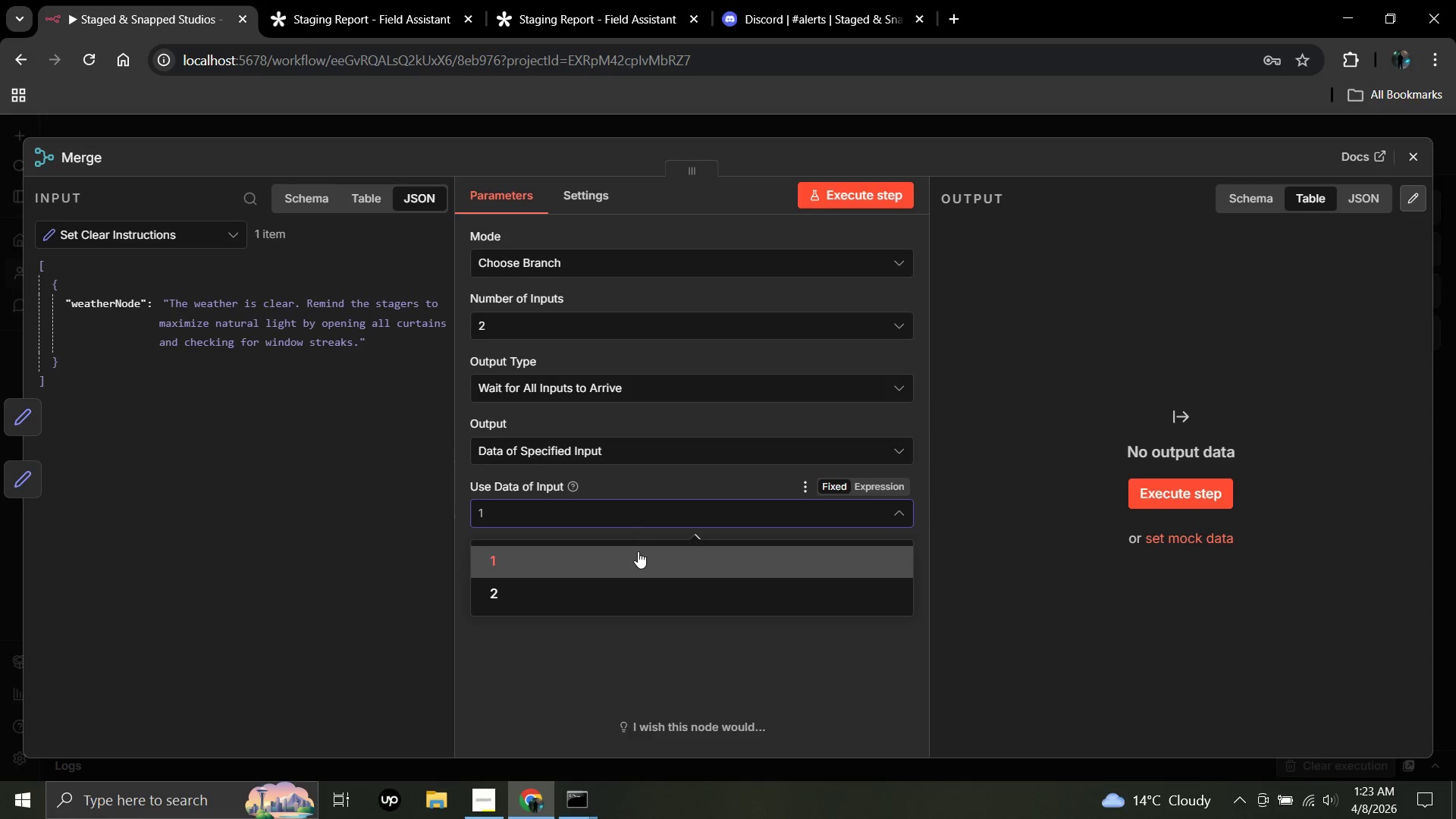 
scroll: coordinate [637, 554], scroll_direction: down, amount: 3.0
 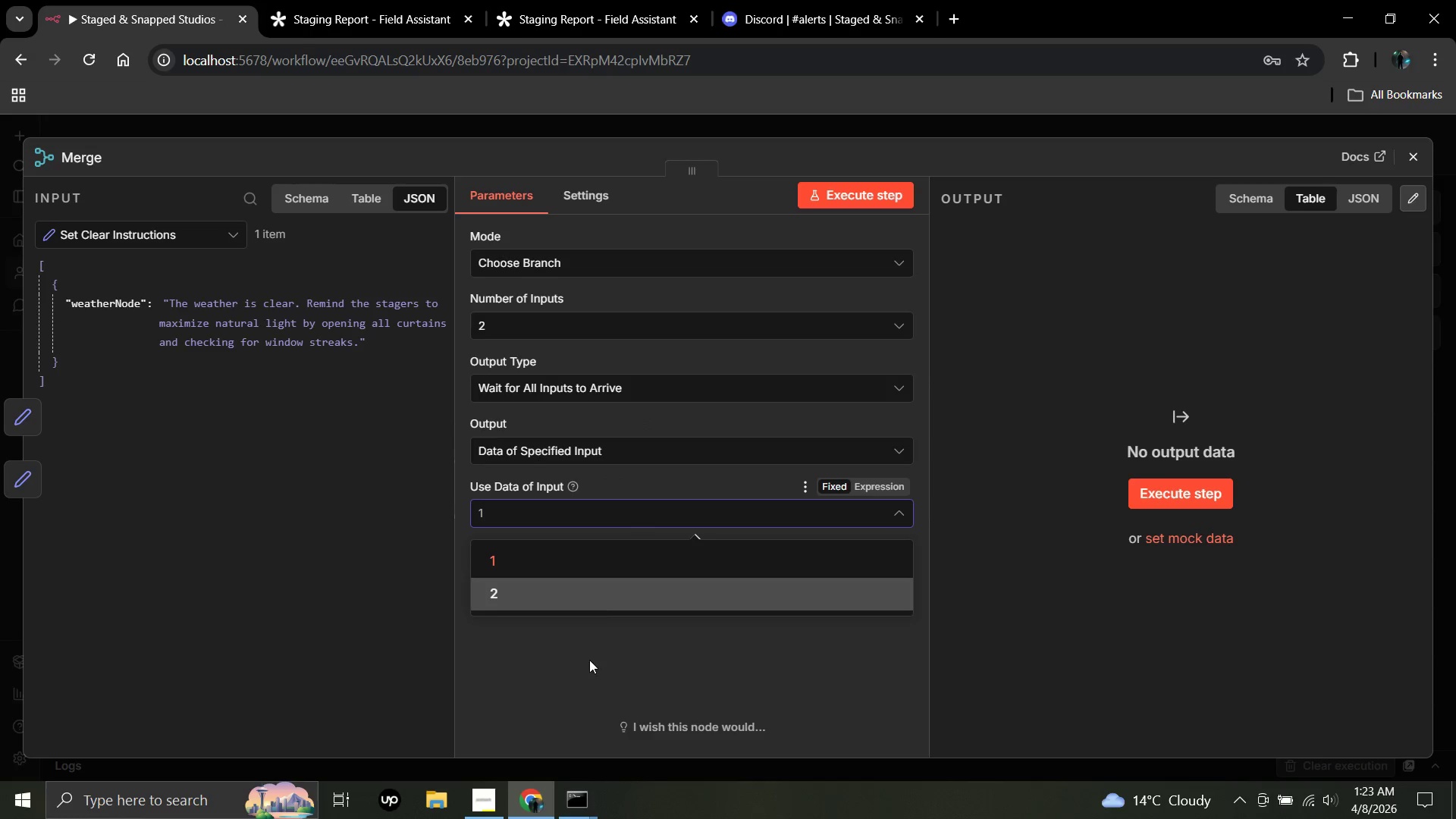 
left_click([588, 669])
 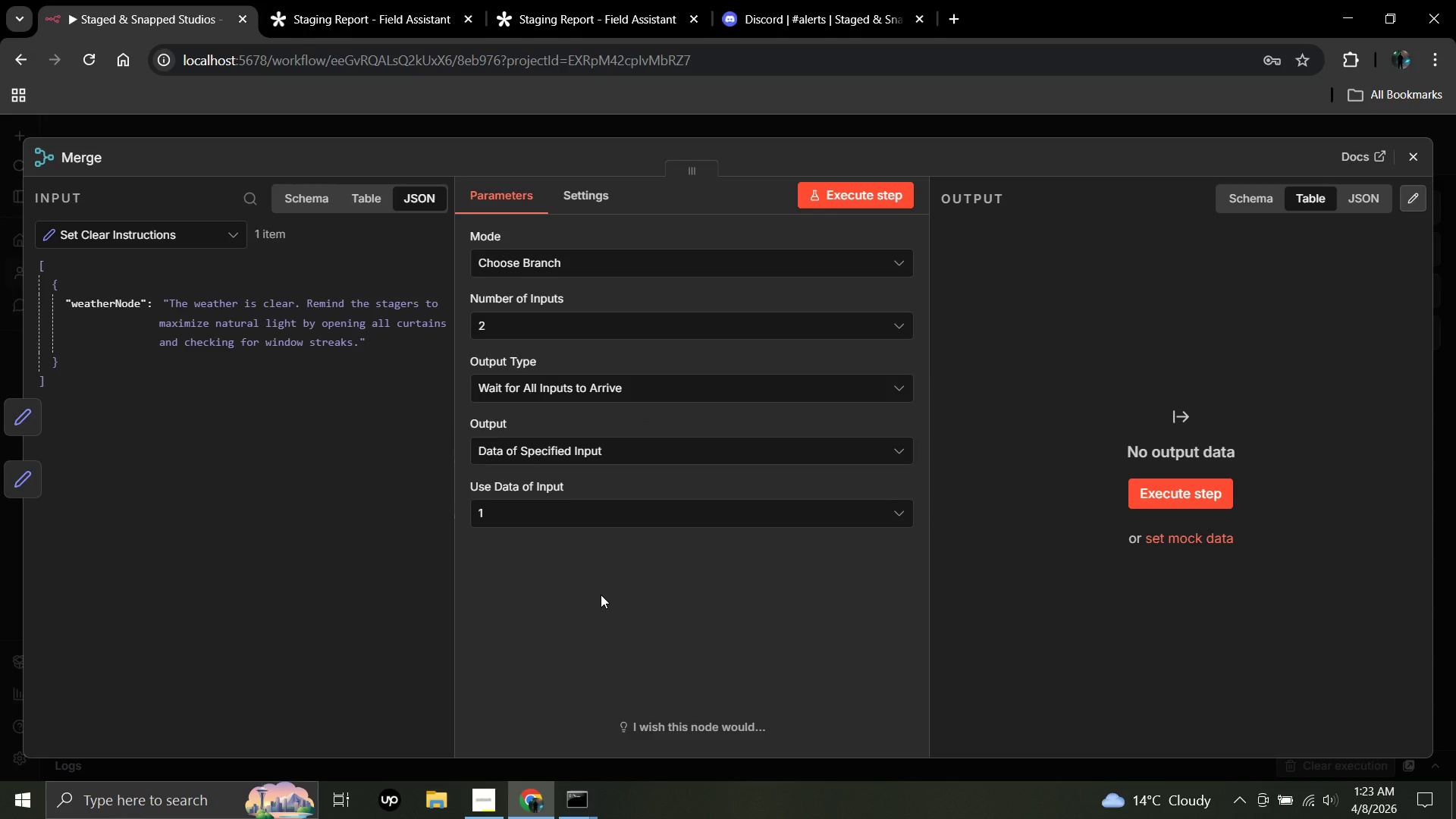 
wait(7.51)
 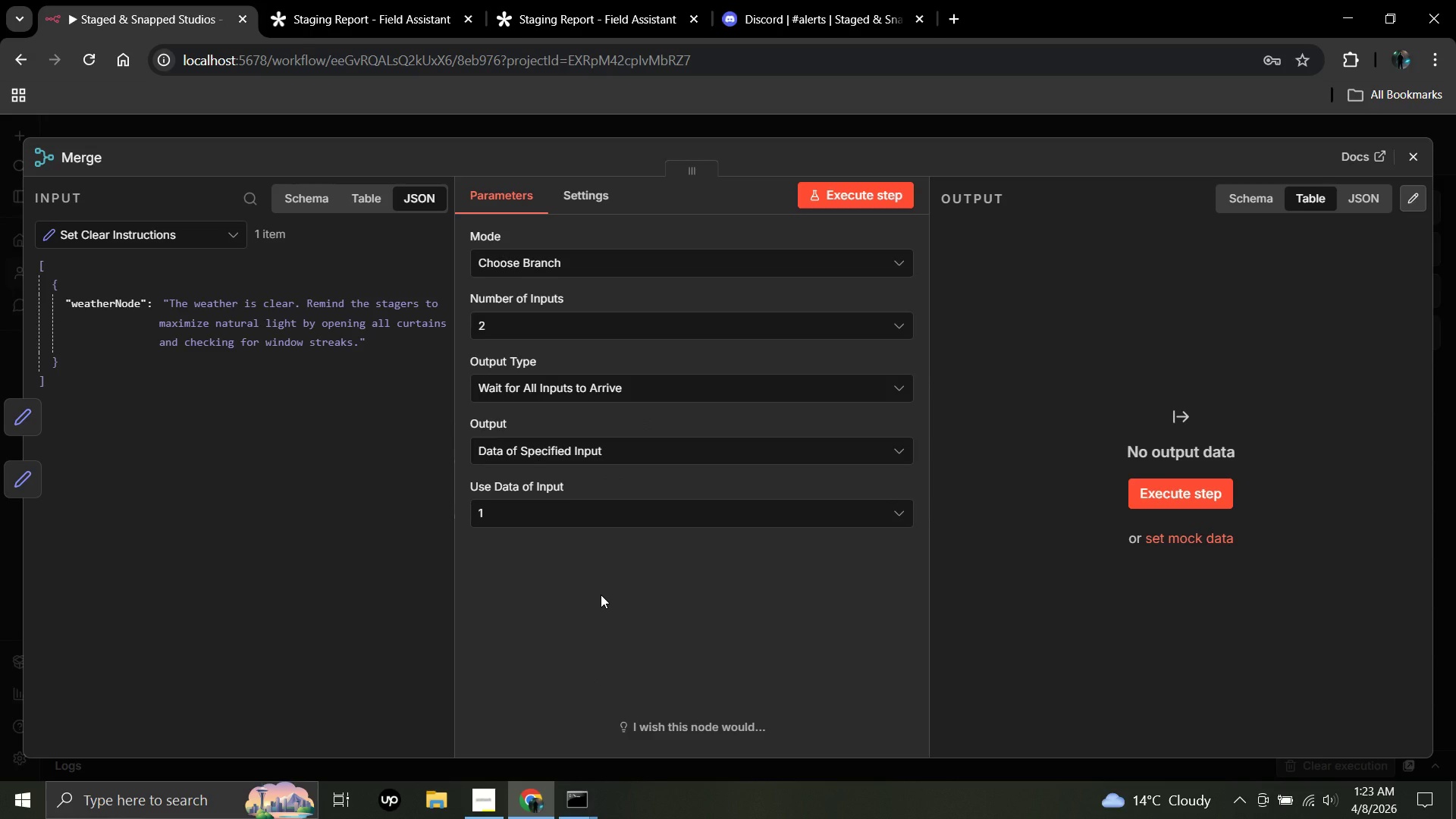 
left_click([829, 199])
 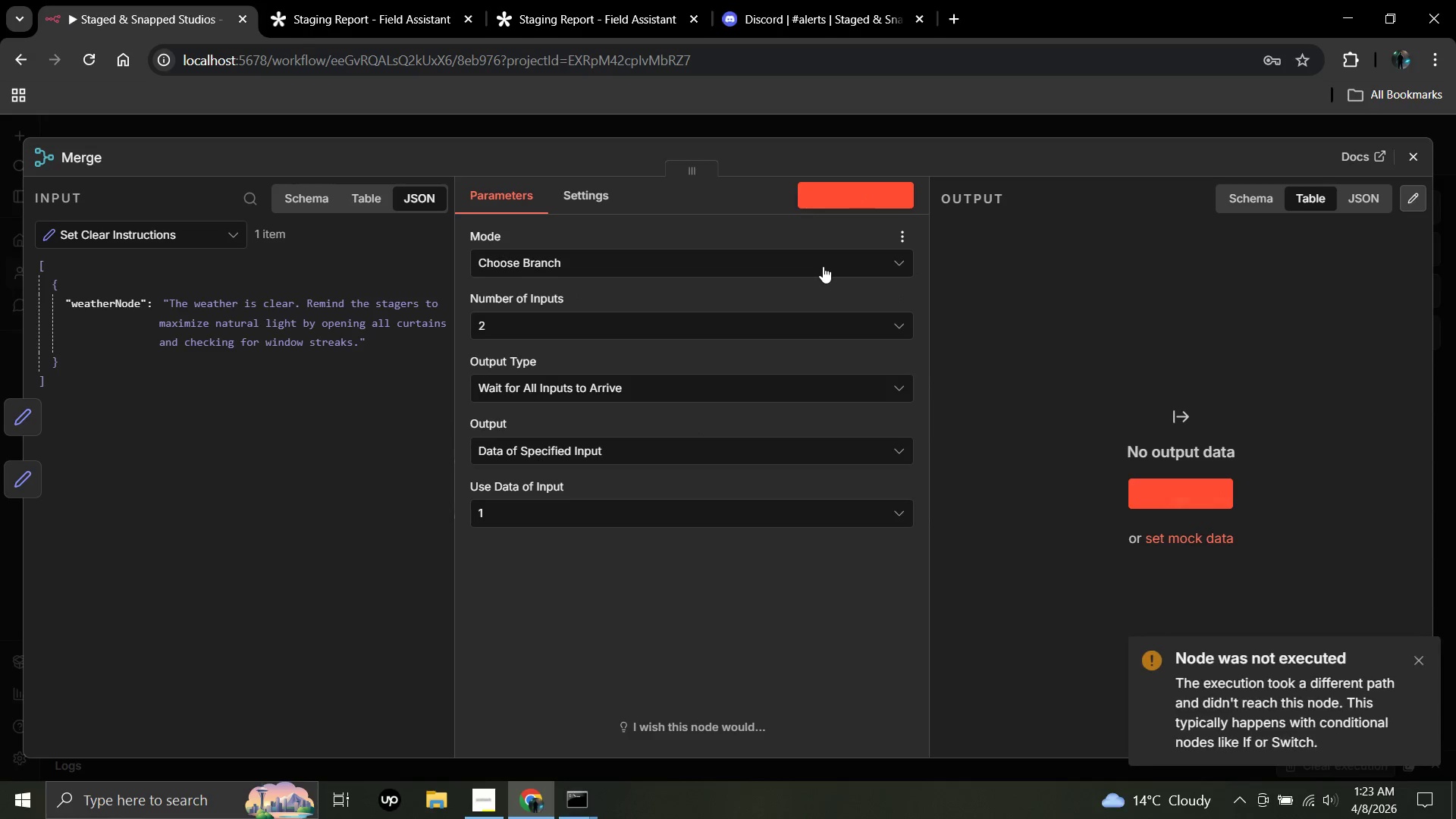 
mouse_move([831, 443])
 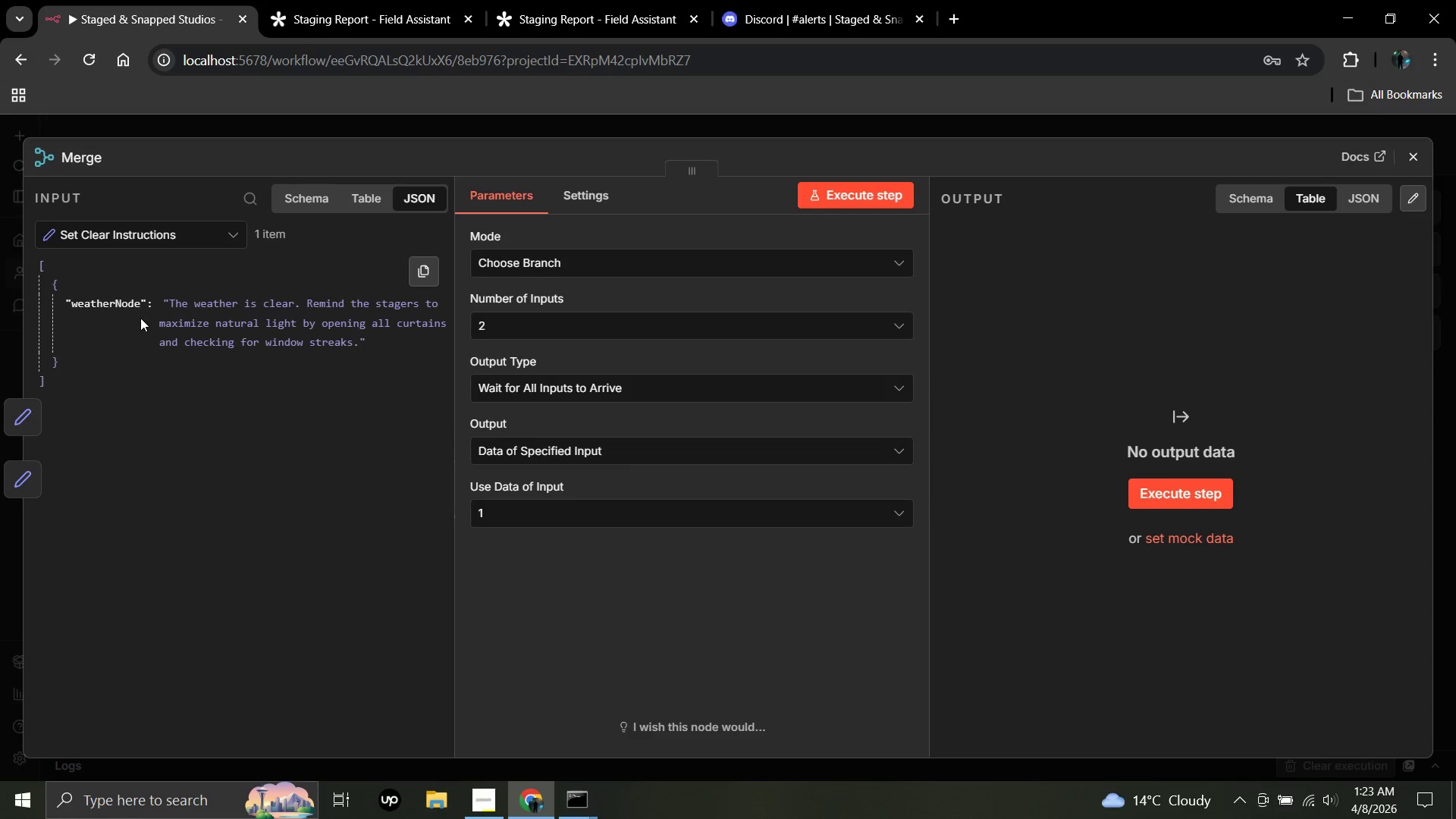 
mouse_move([469, 351])
 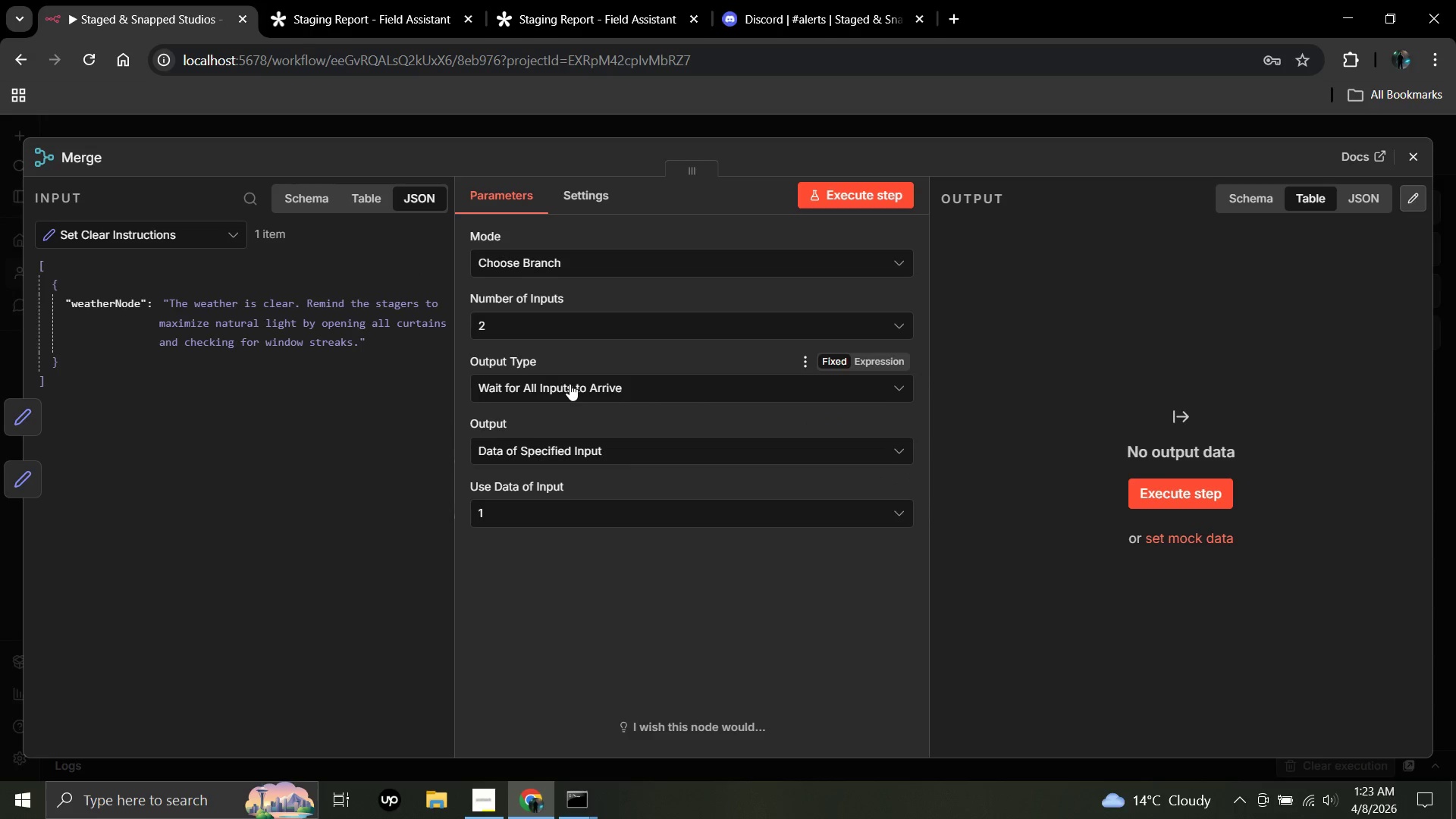 
left_click([570, 384])
 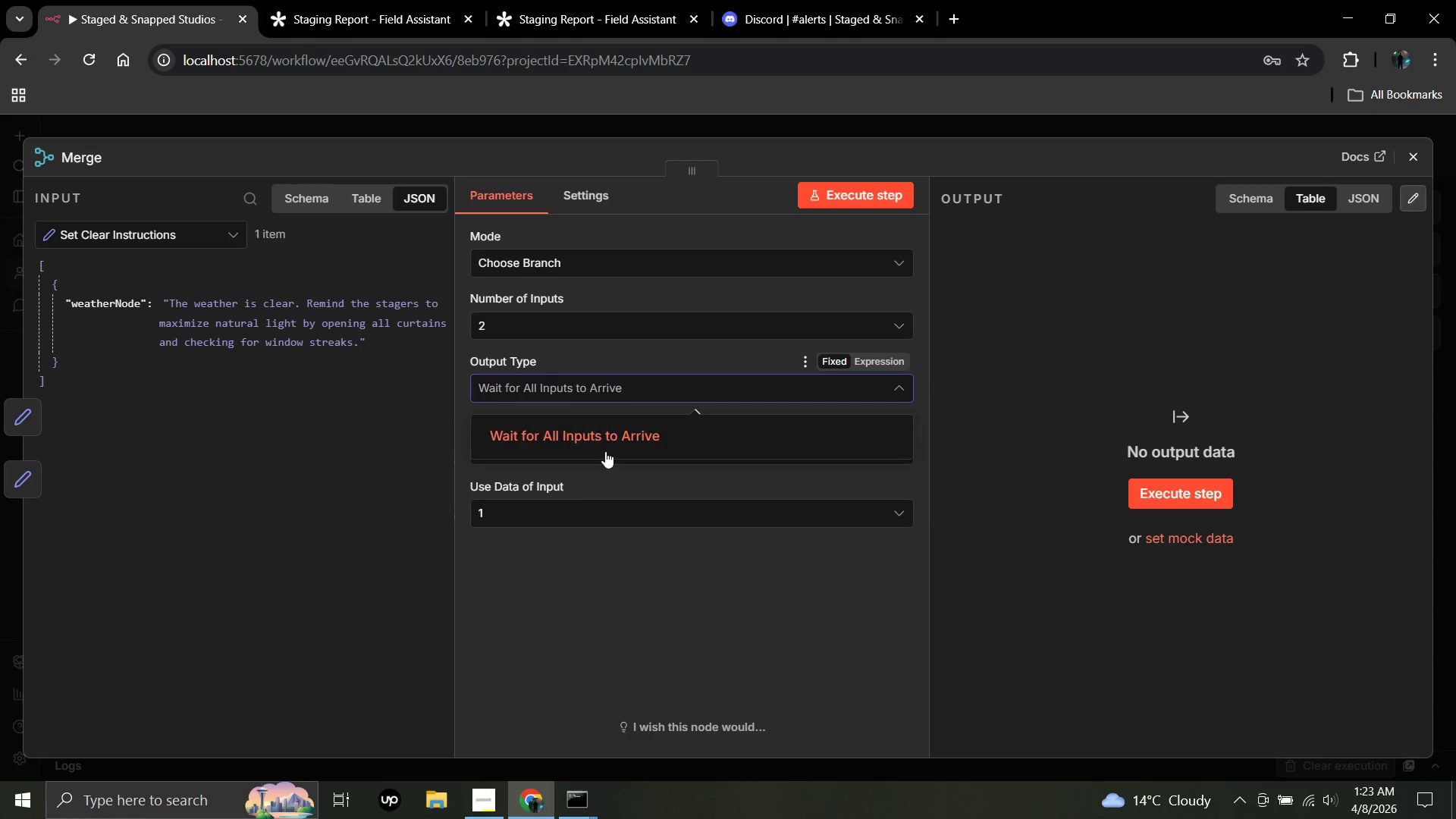 
left_click([640, 583])
 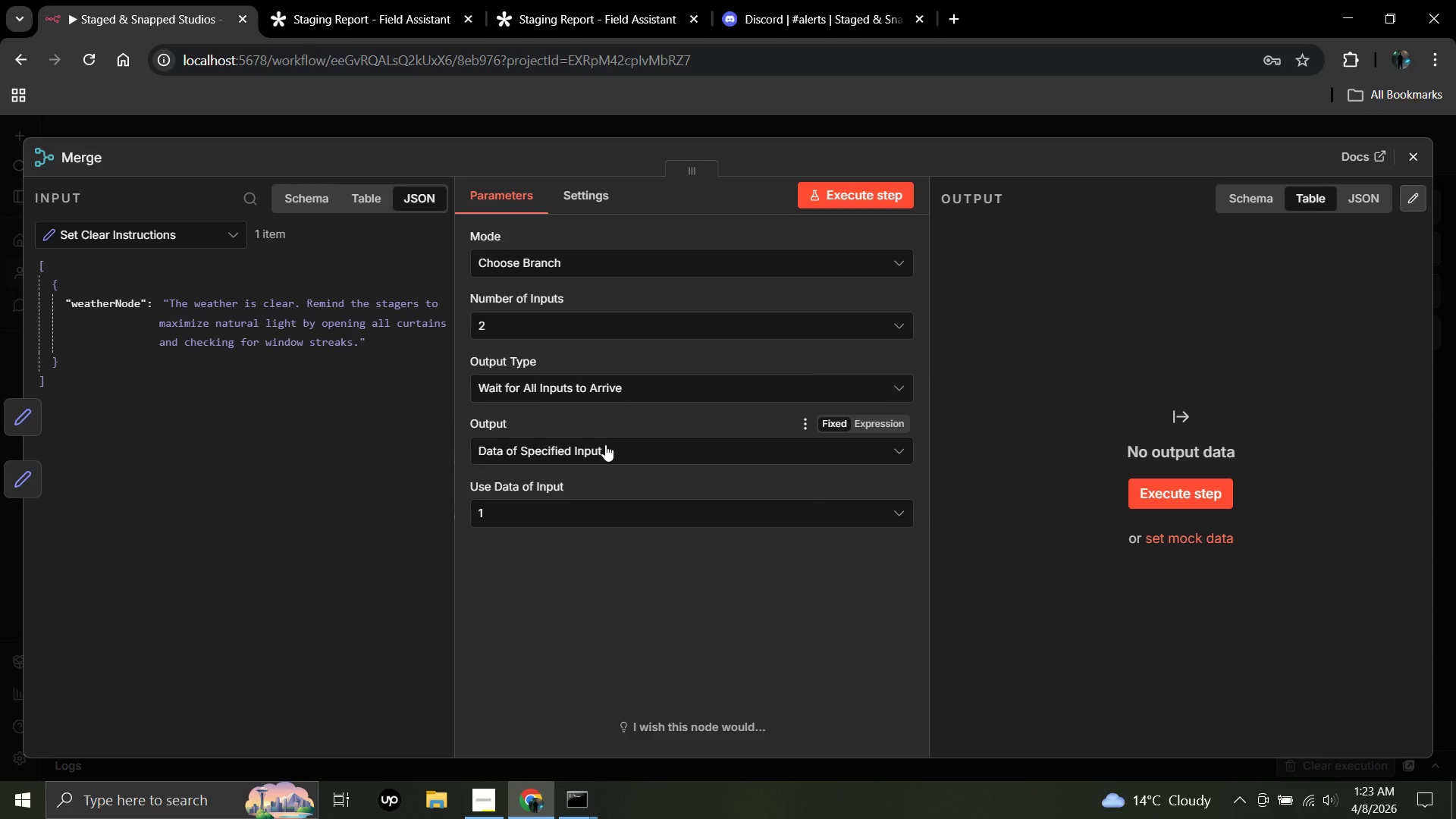 
left_click([605, 444])
 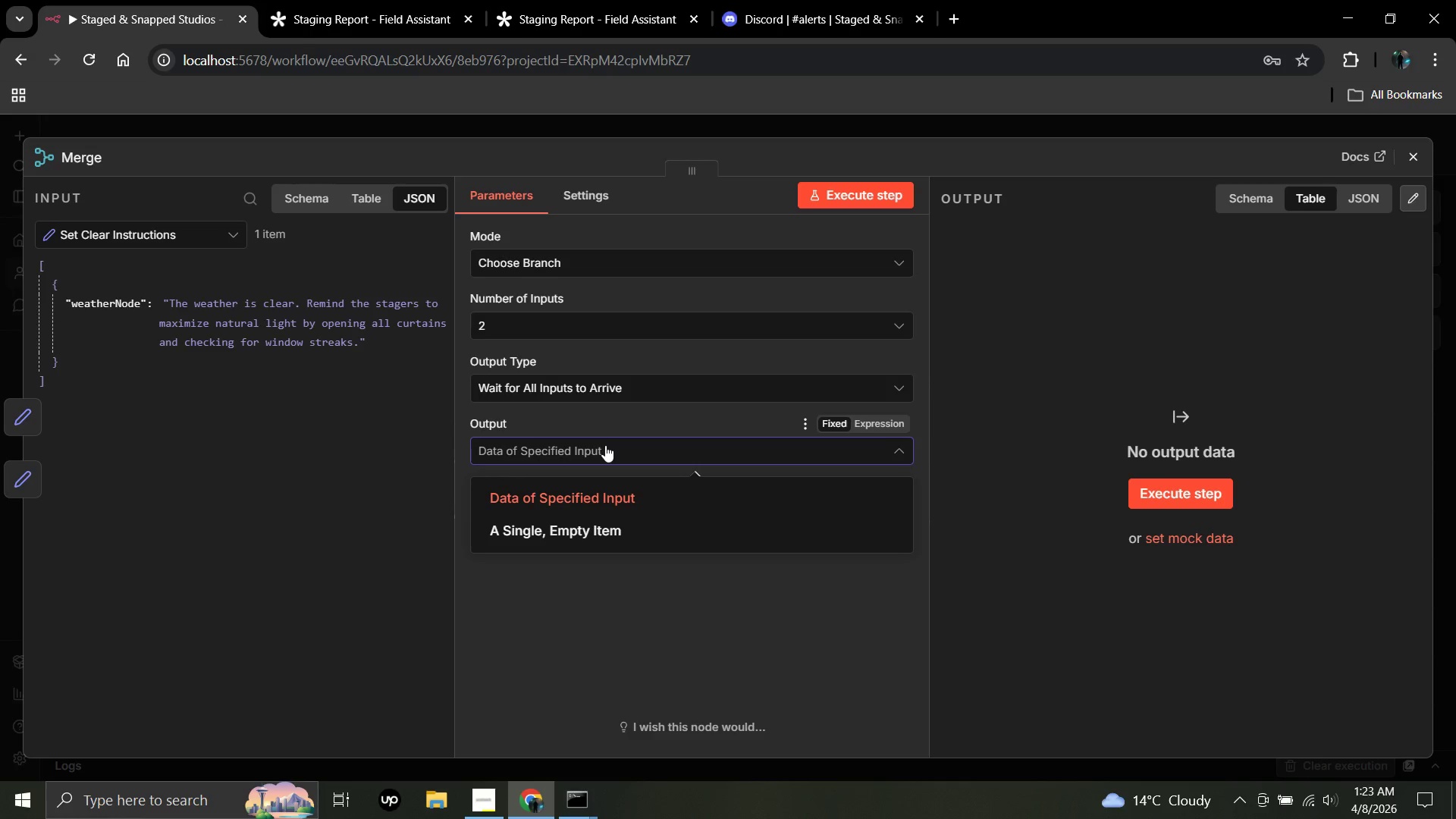 
wait(6.39)
 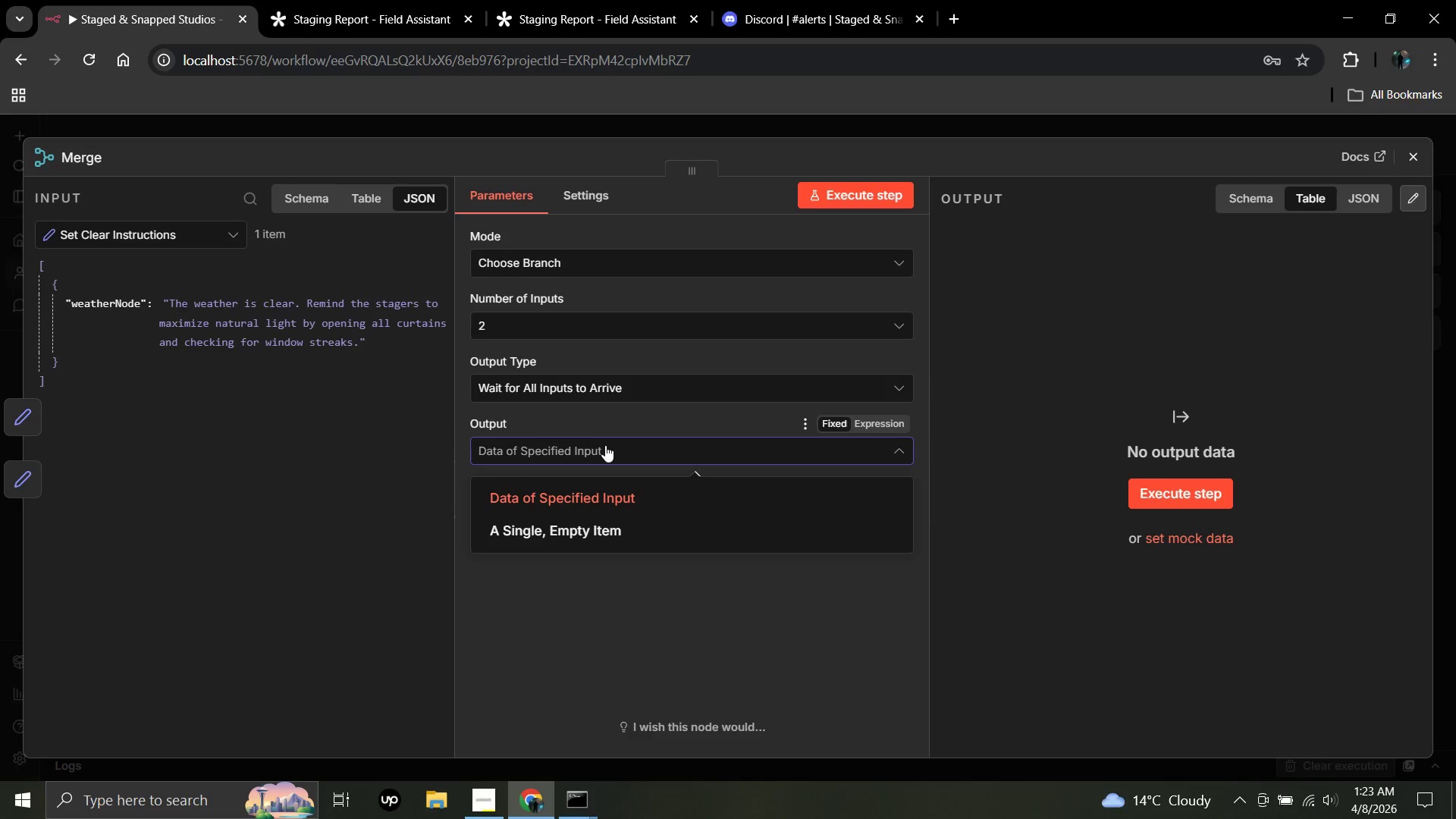 
left_click([642, 651])
 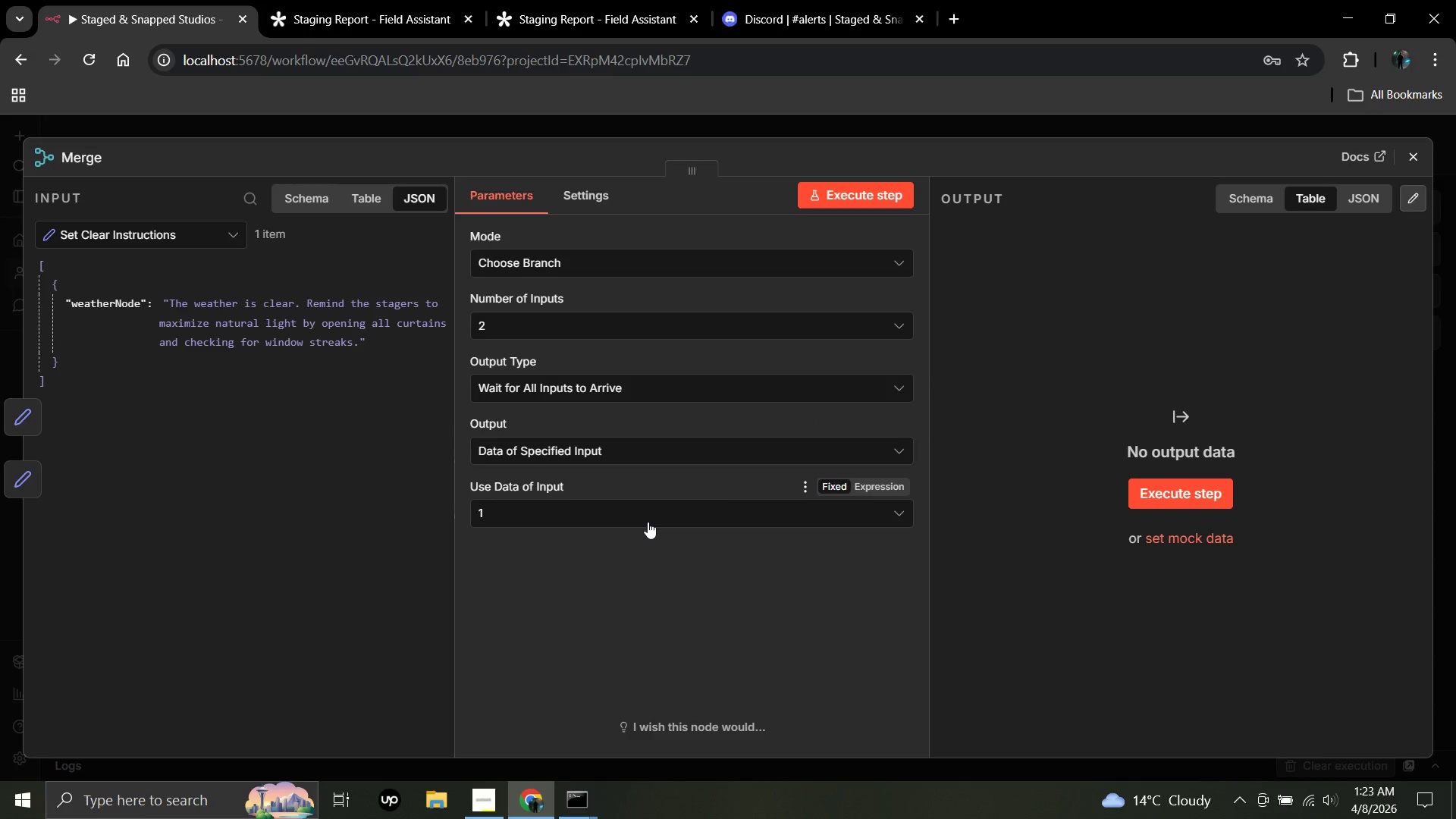 
left_click([648, 522])
 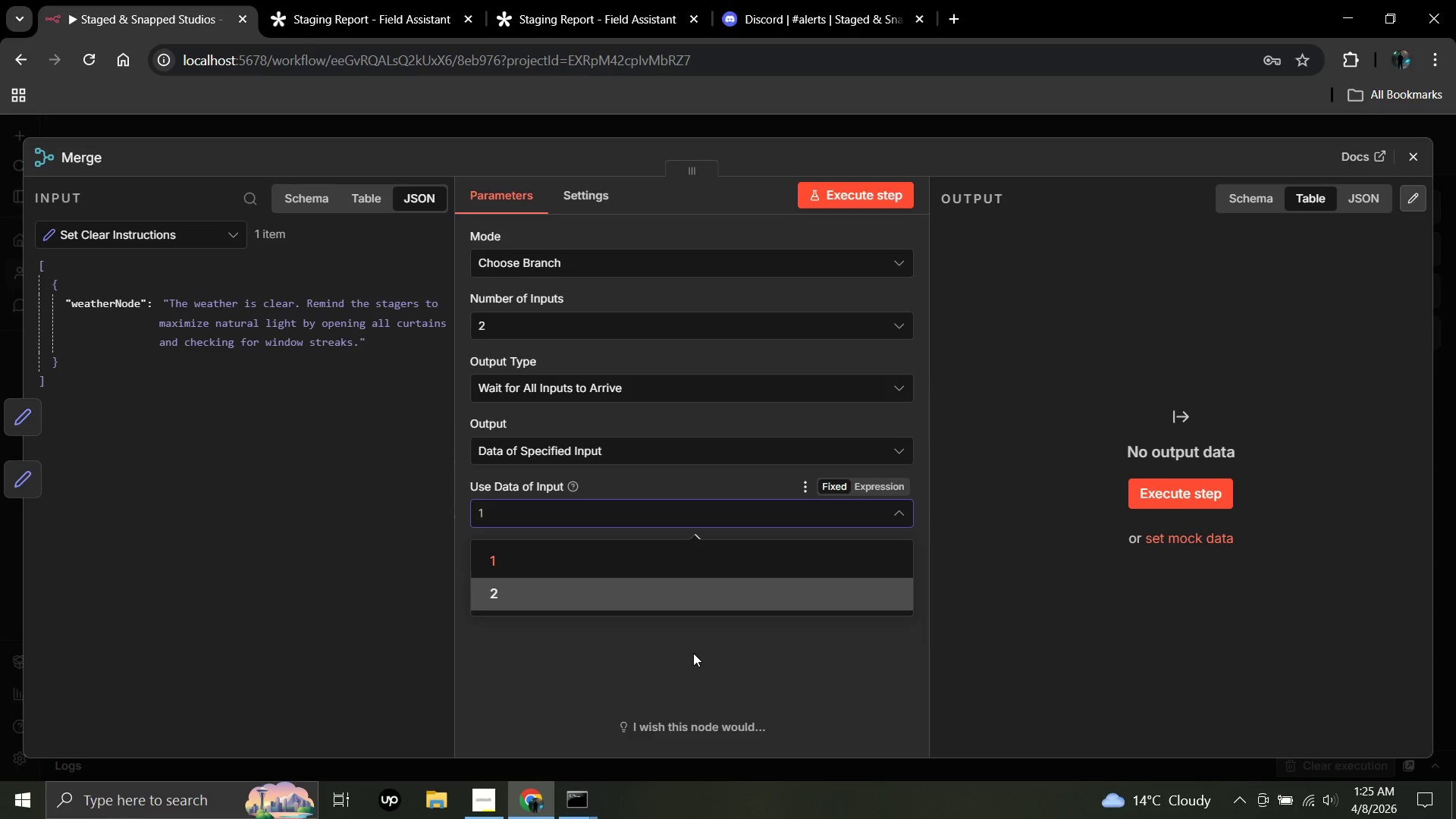 
wait(93.41)
 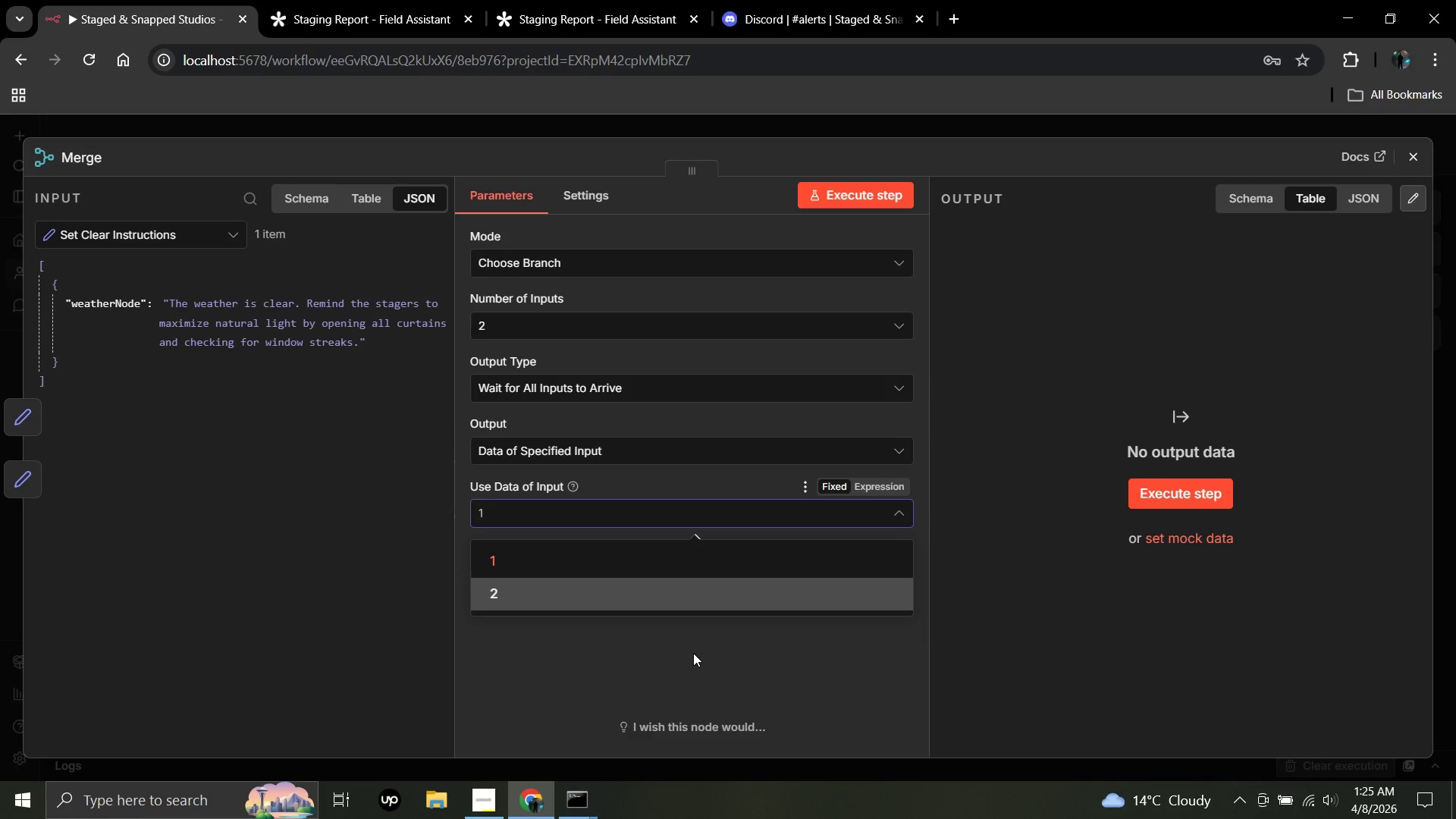 
left_click([1410, 162])
 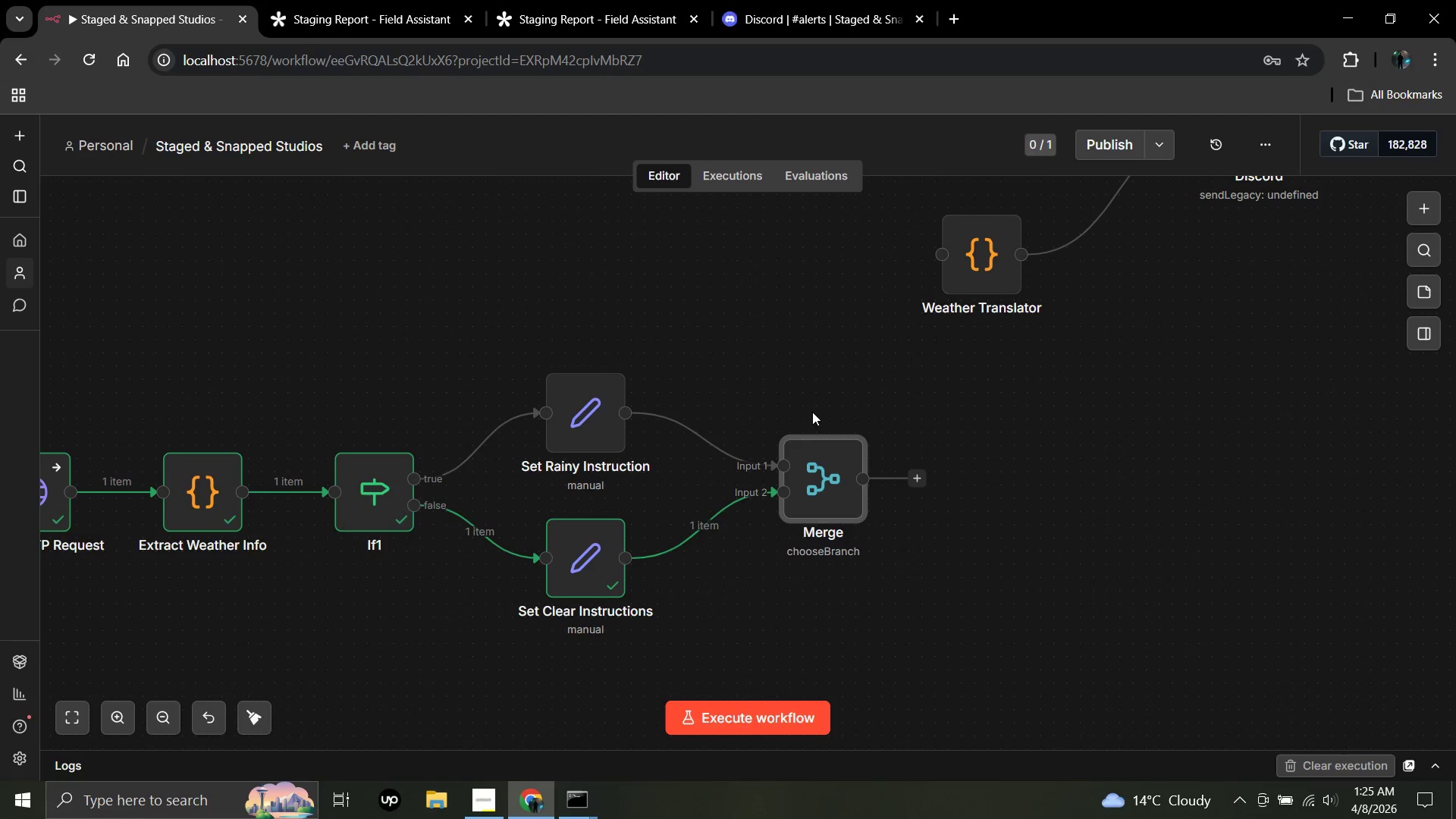 
left_click([824, 419])
 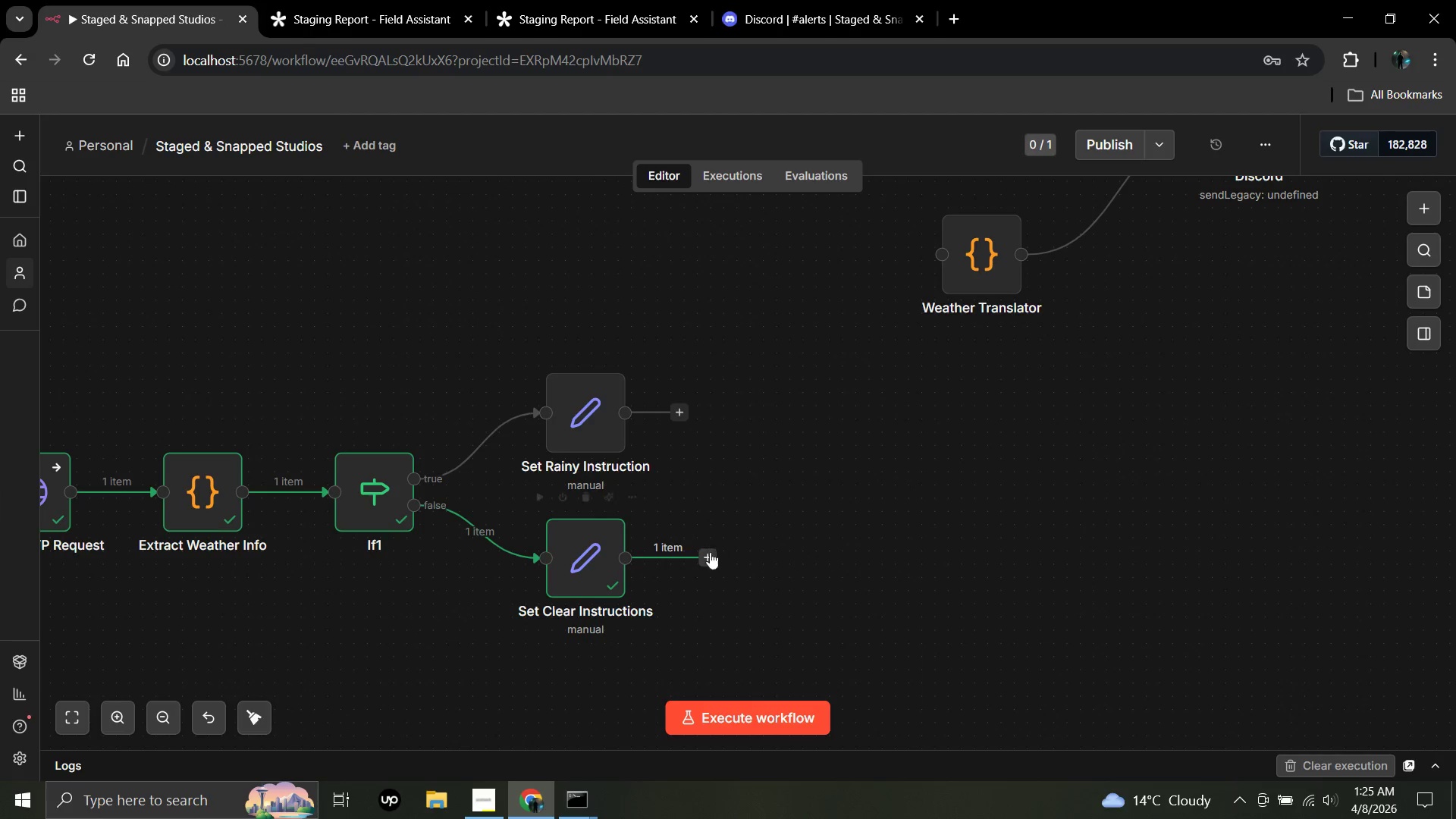 
left_click([708, 554])
 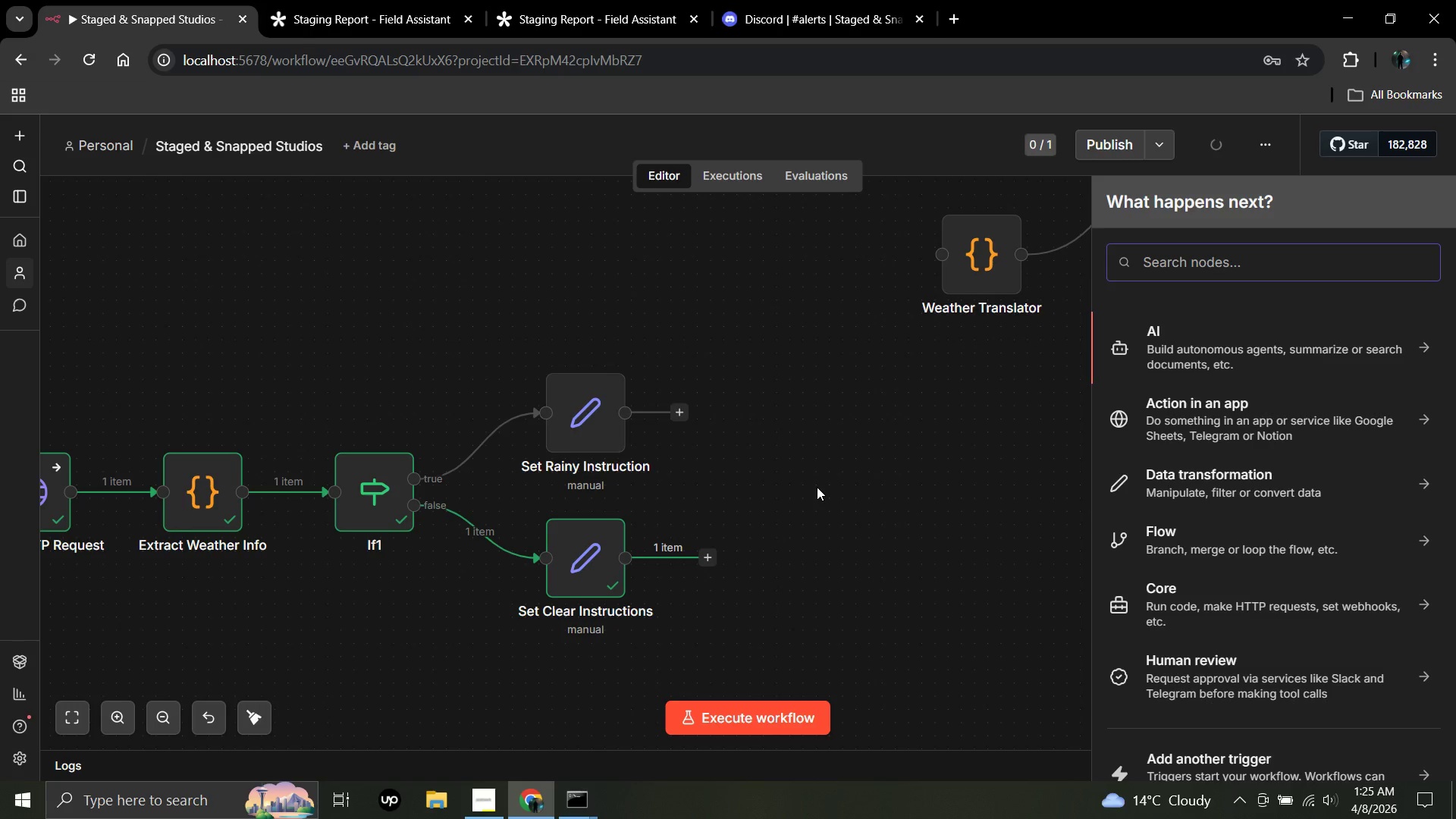 
type(code)
 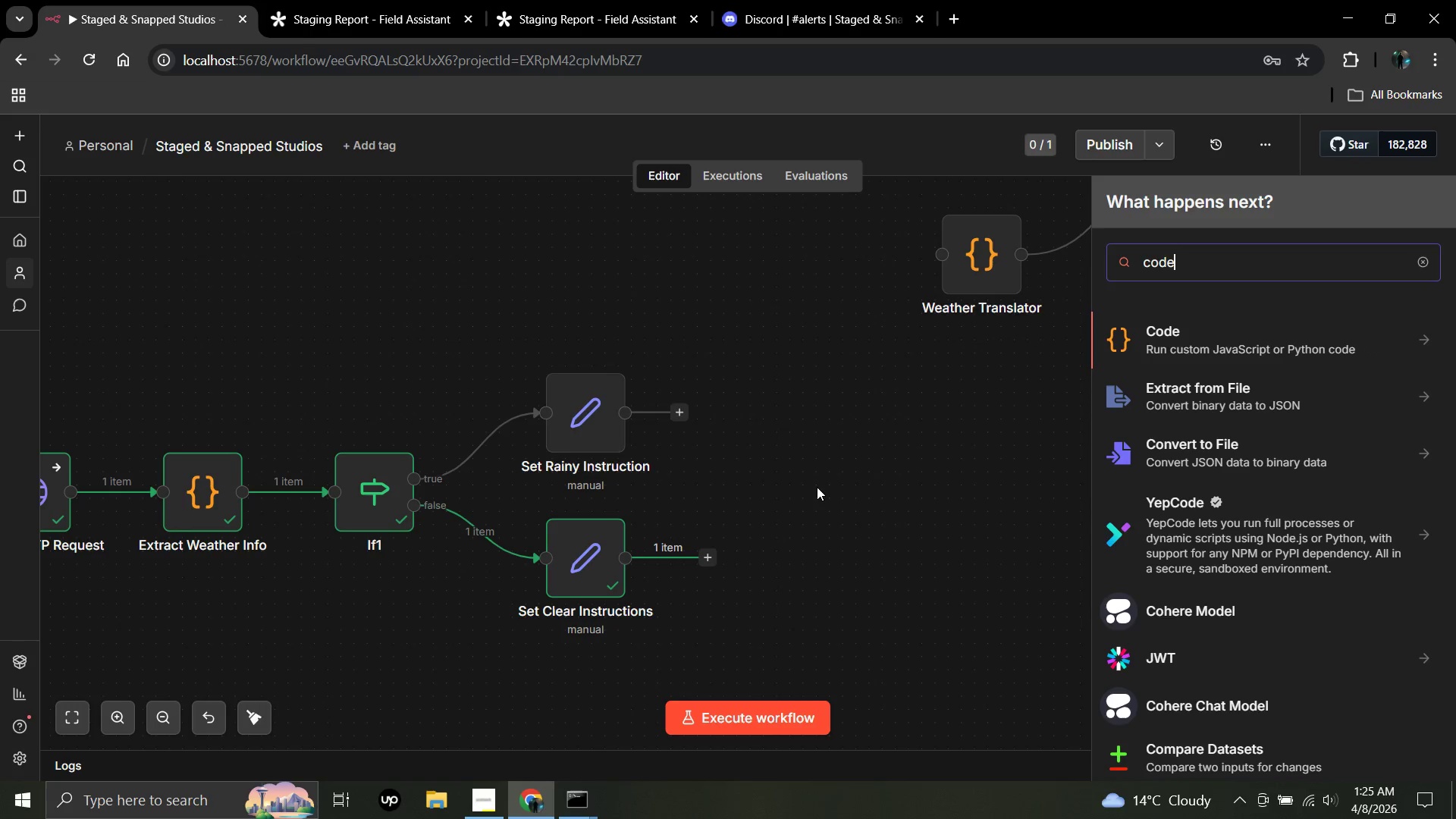 
key(Enter)
 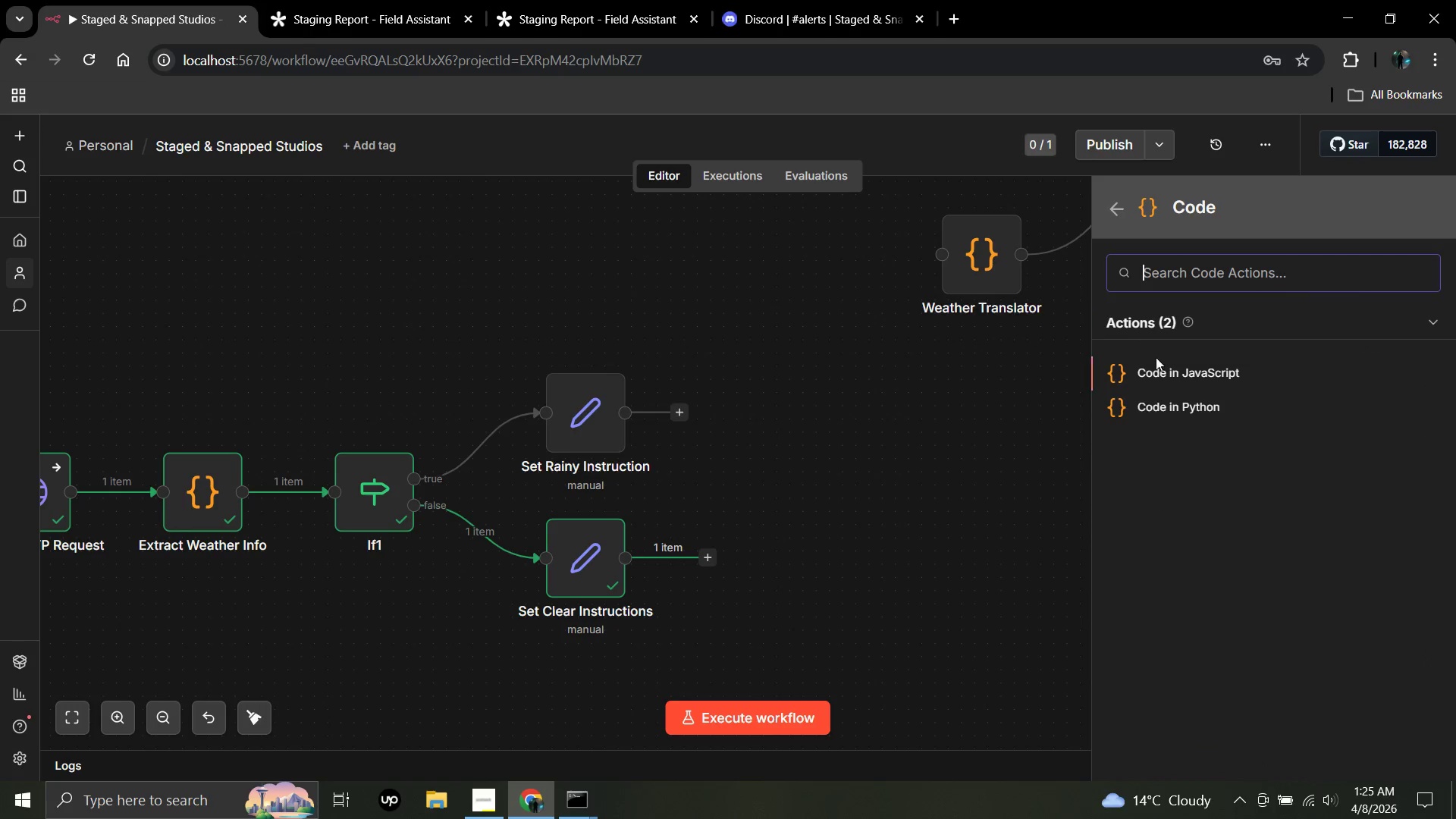 
left_click([1178, 376])
 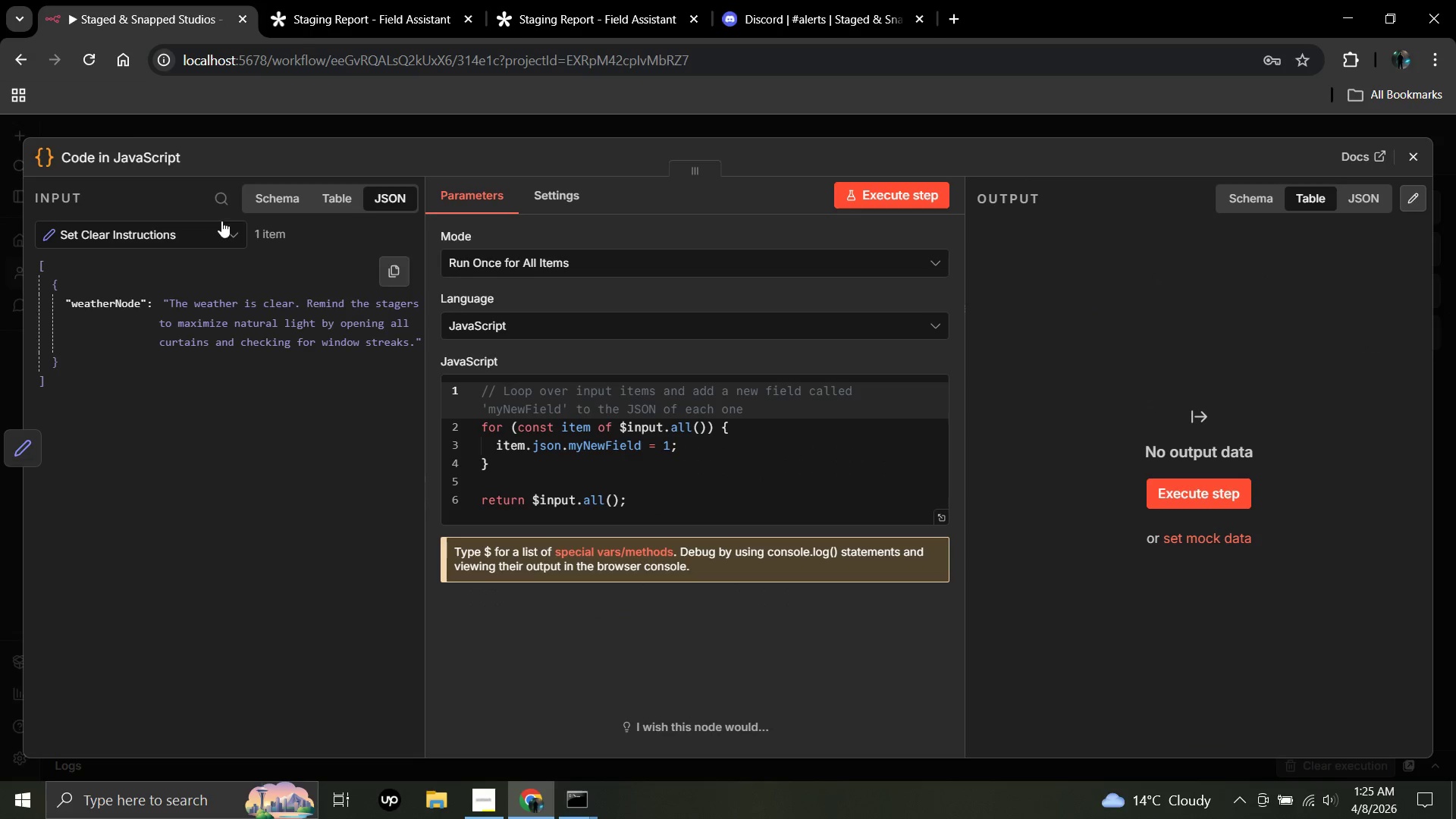 
left_click([144, 159])
 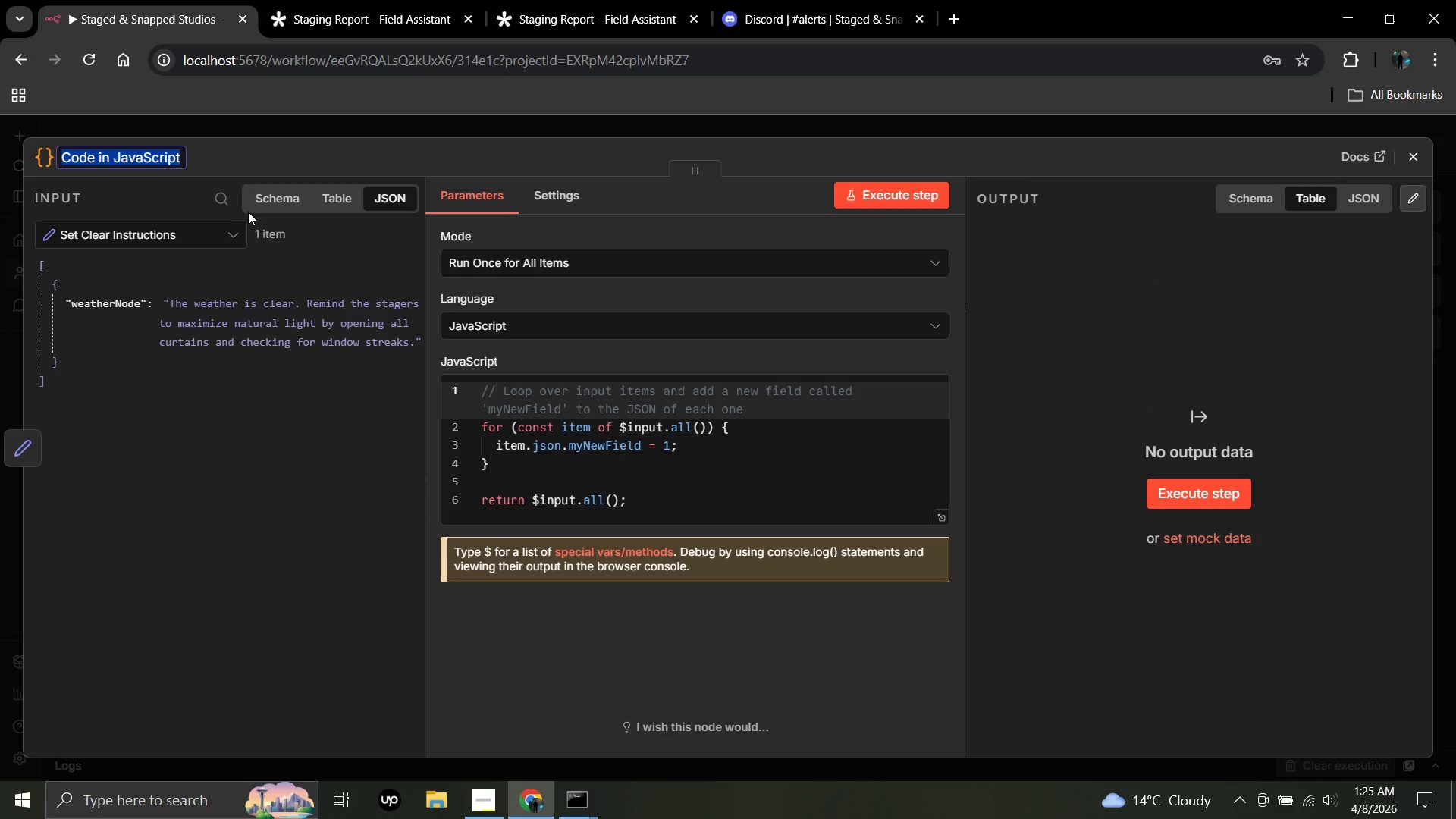 
type(Merge Logix)
key(Backspace)
type(c)
 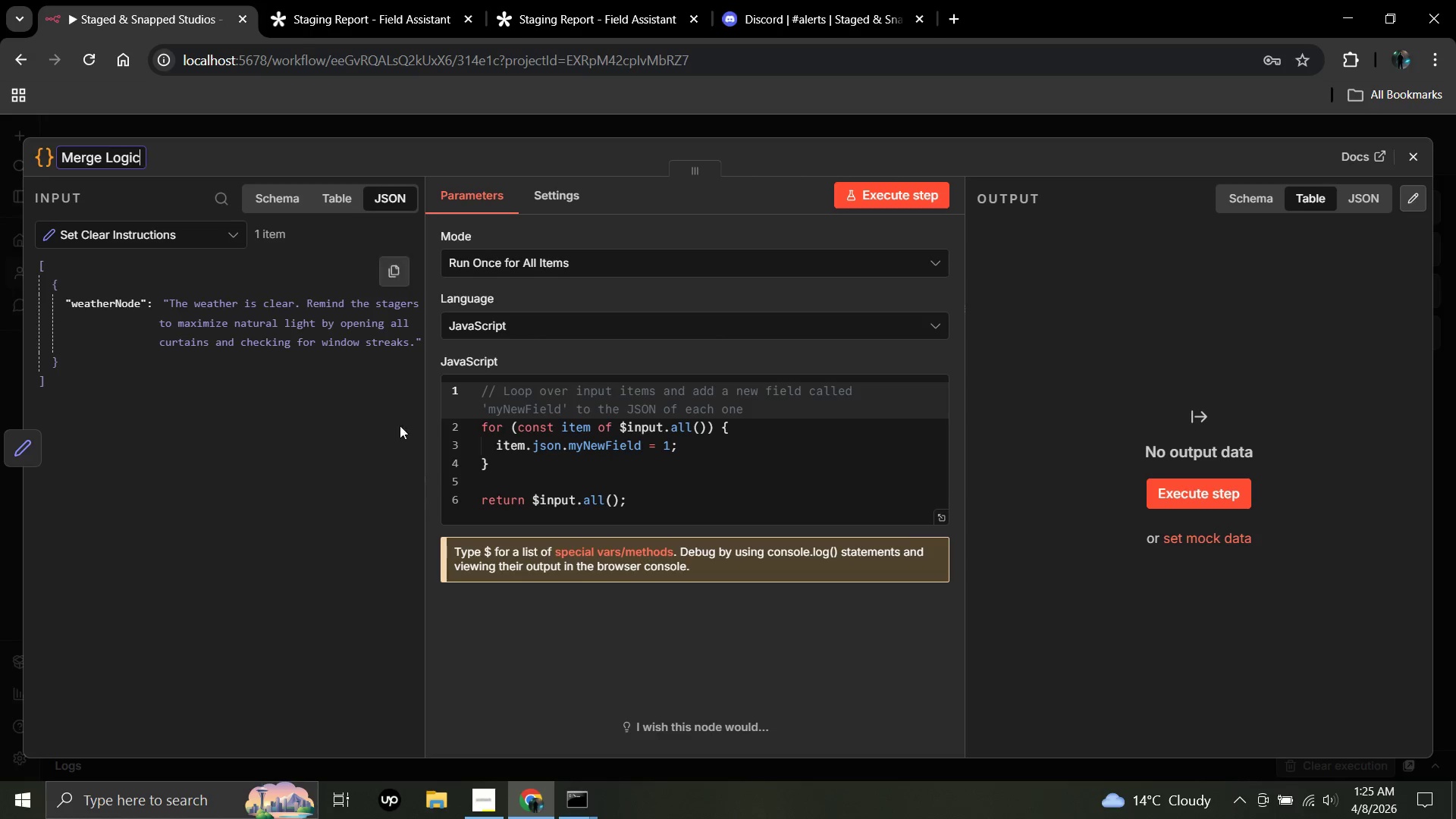 
left_click([656, 438])
 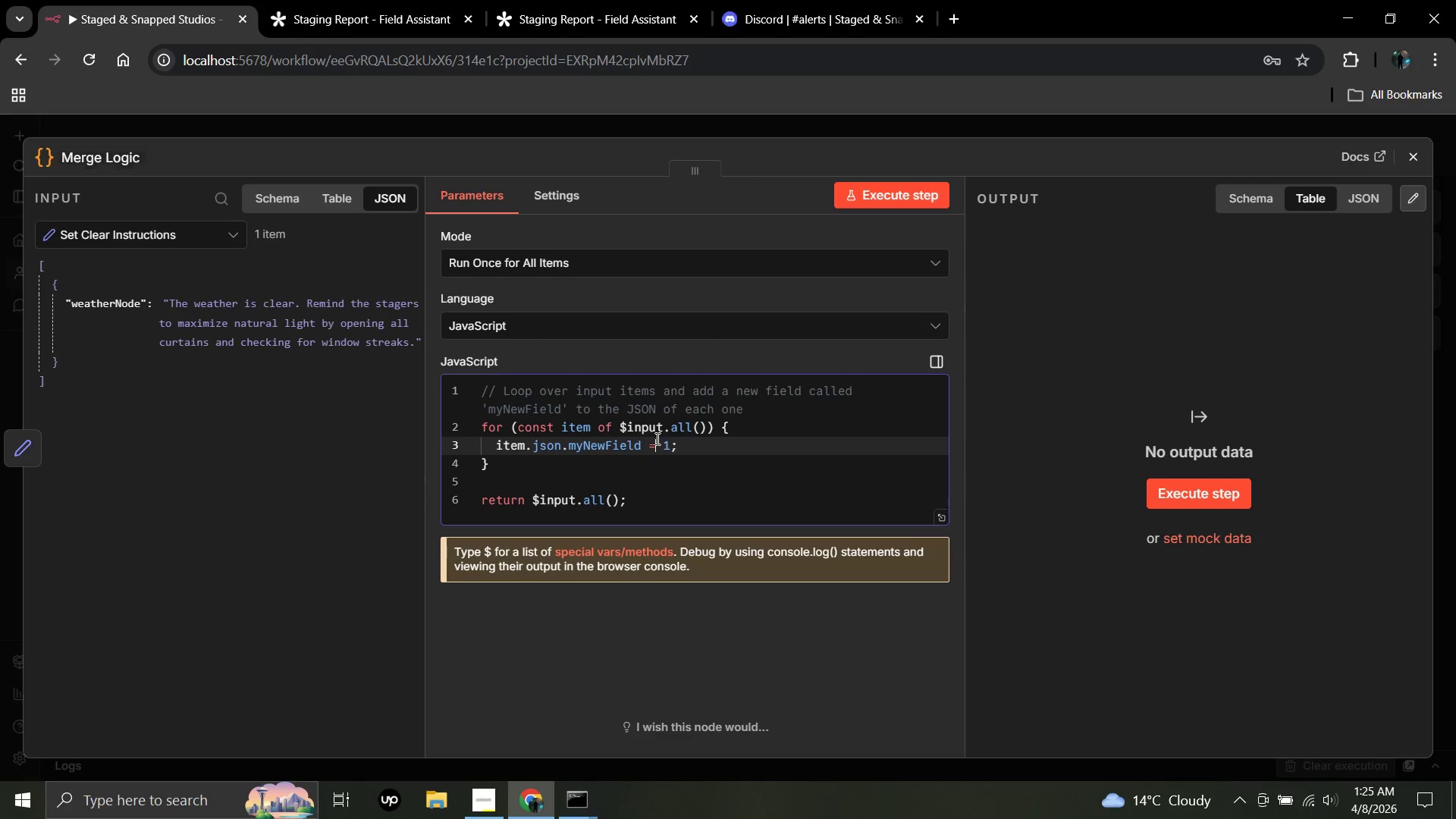 
key(Control+A)
 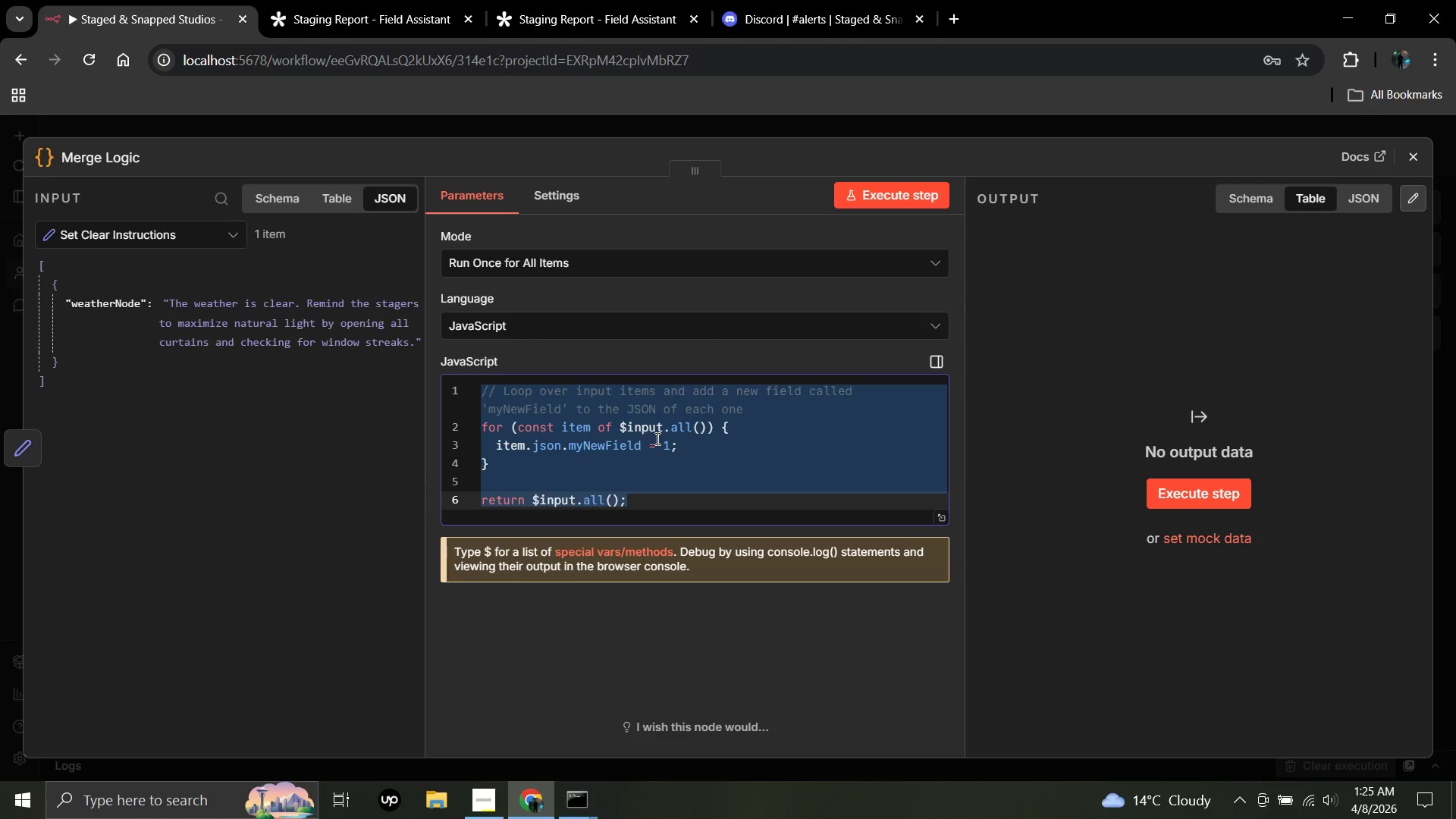 
wait(7.23)
 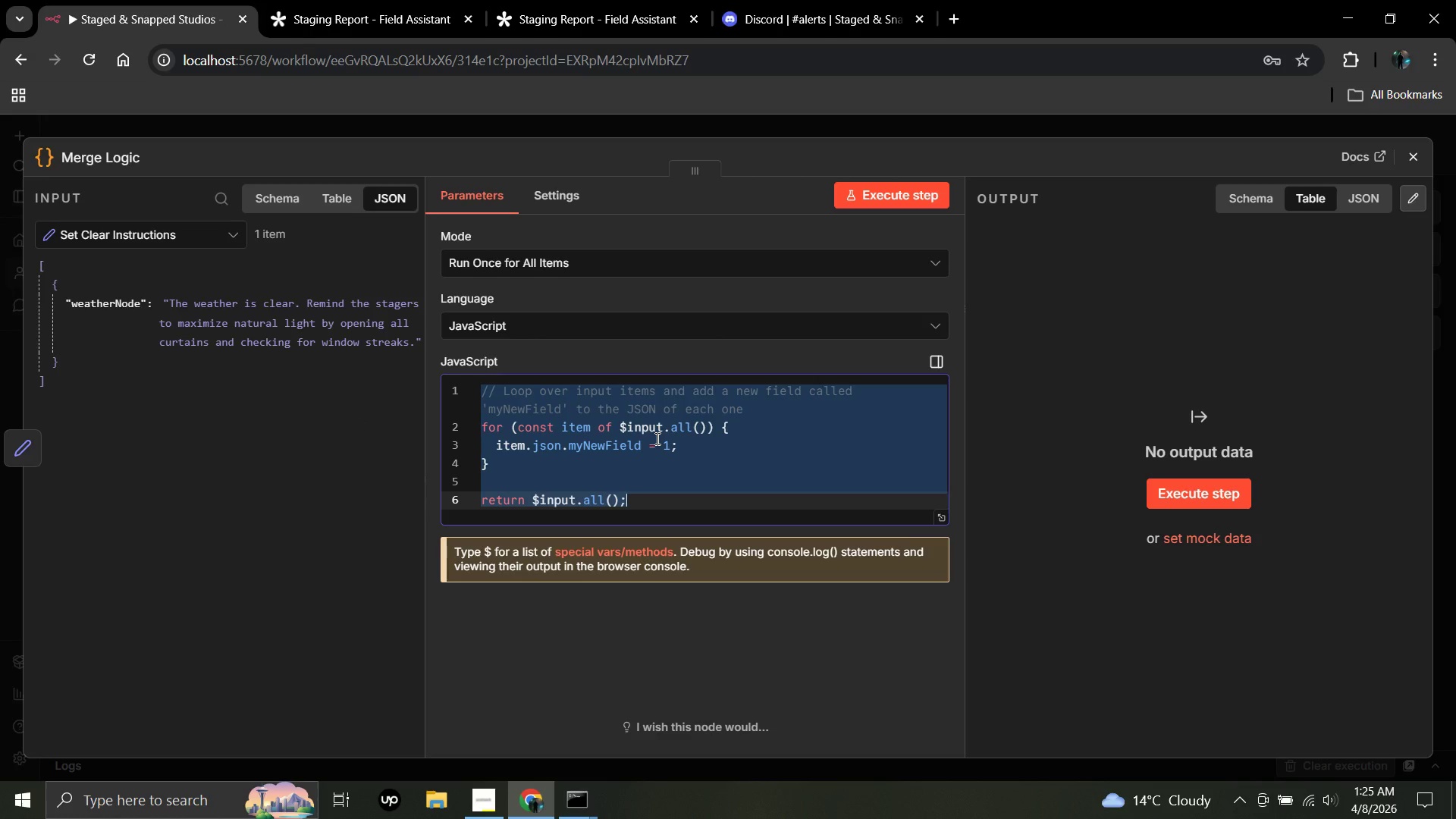 
type(const rainyNode = @)
key(Backspace)
type(#)
key(Backspace)
type($( ' s)
key(Backspace)
key(Backspace)
type(Set Rainy)
key(Backspace)
key(Backspace)
key(Backspace)
type(iny Instructions)
 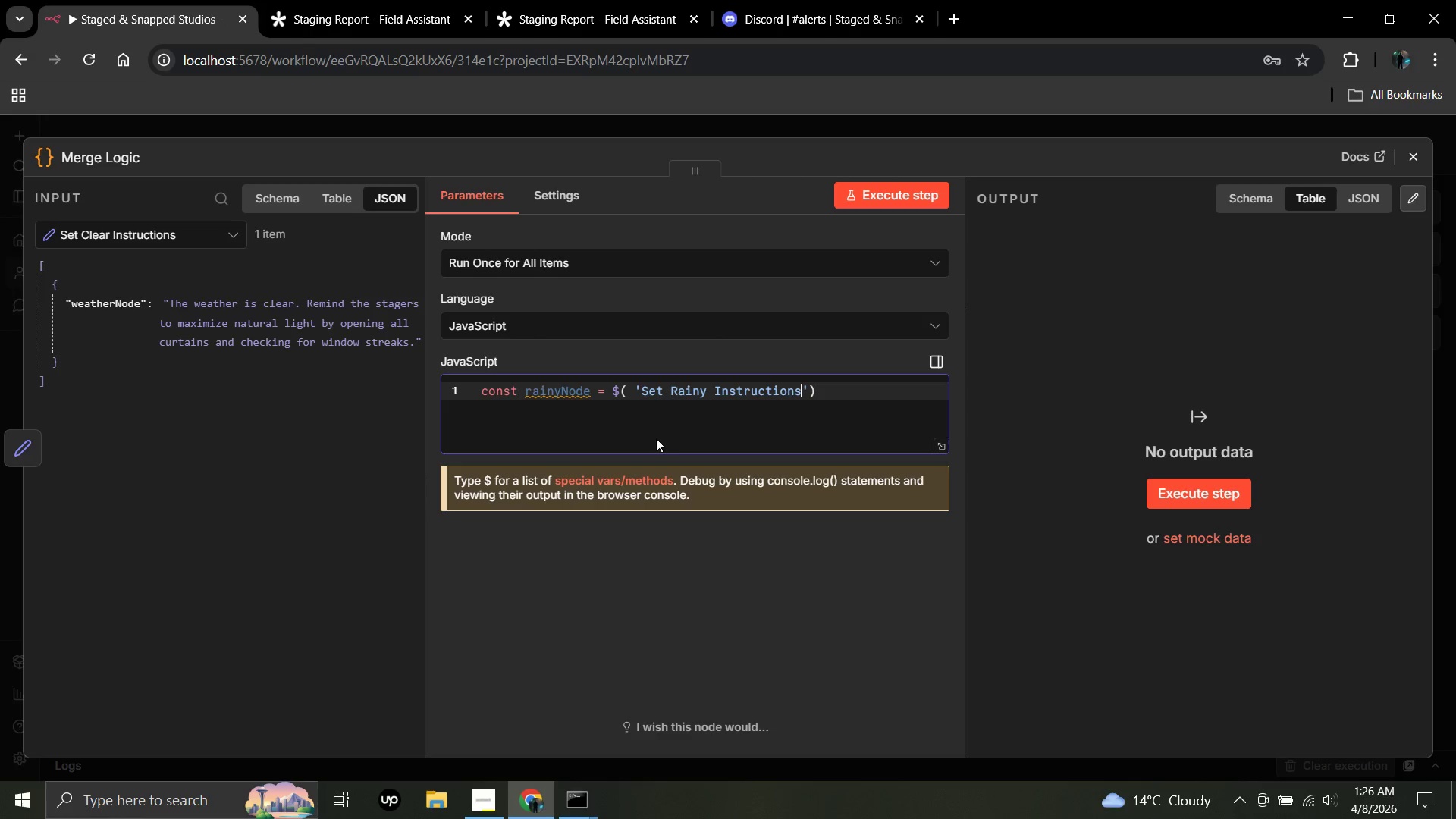 
key(ArrowRight)
 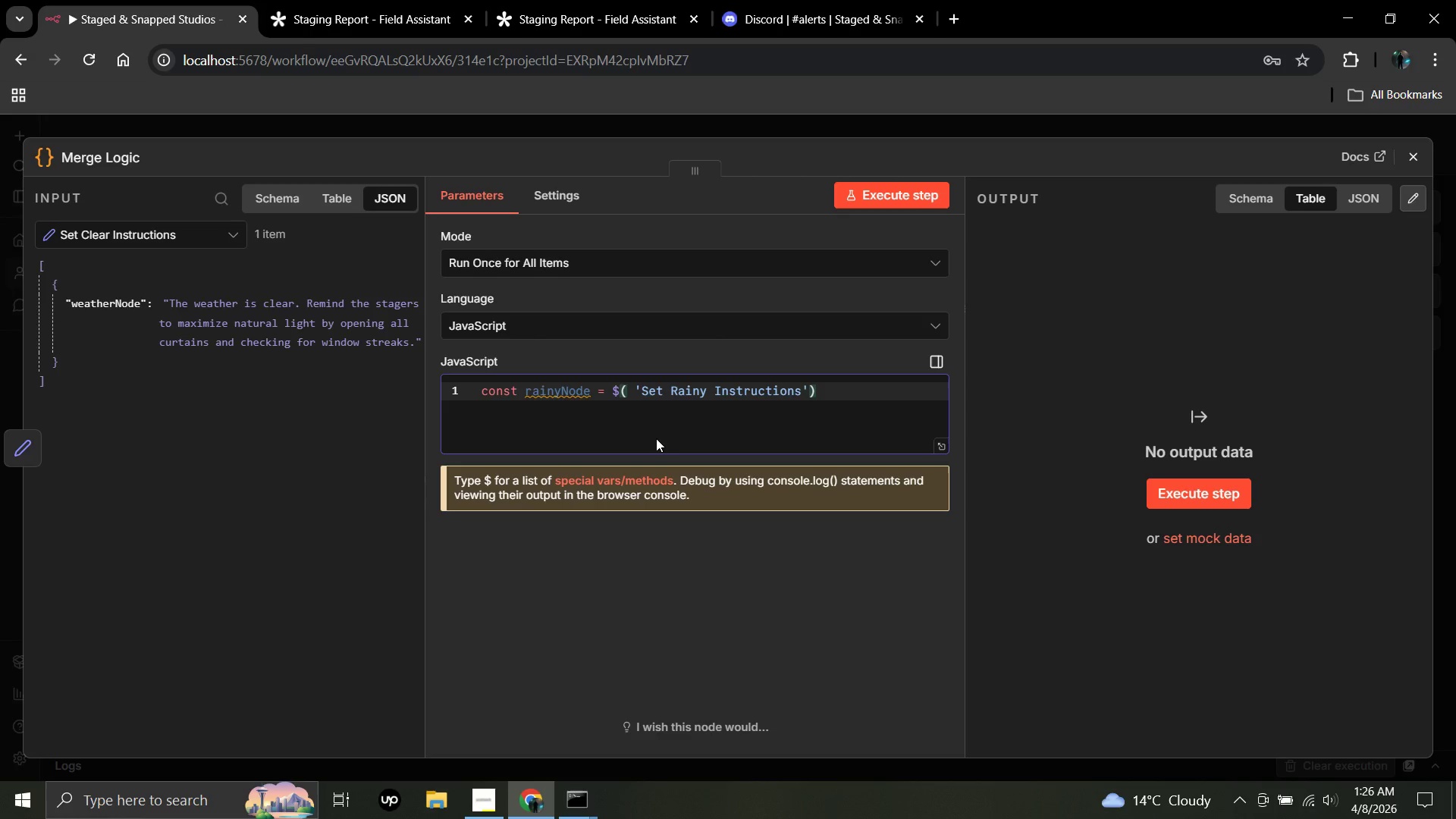 
key(ArrowRight)
 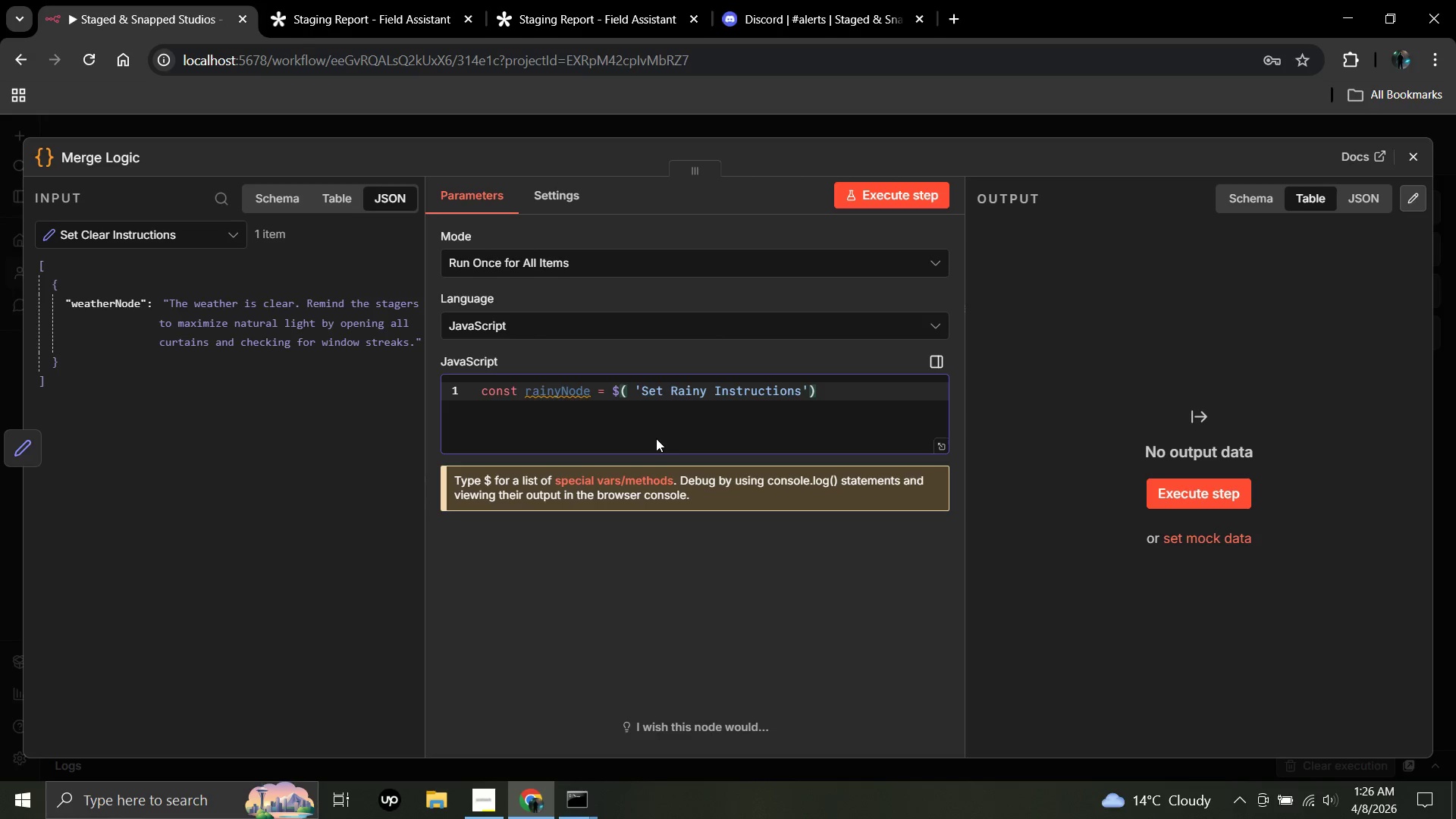 
type(.first()
 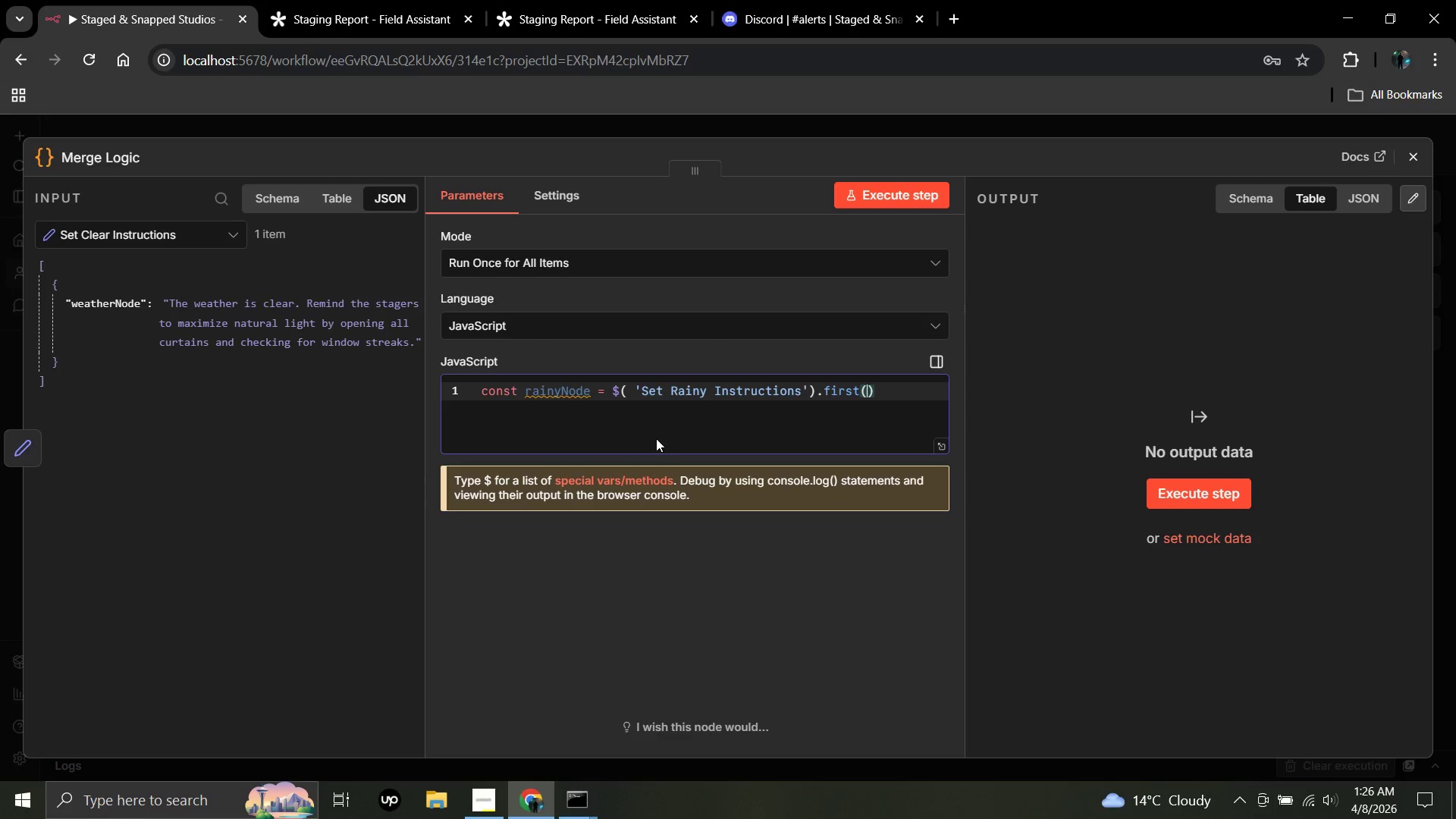 
key(ArrowRight)
 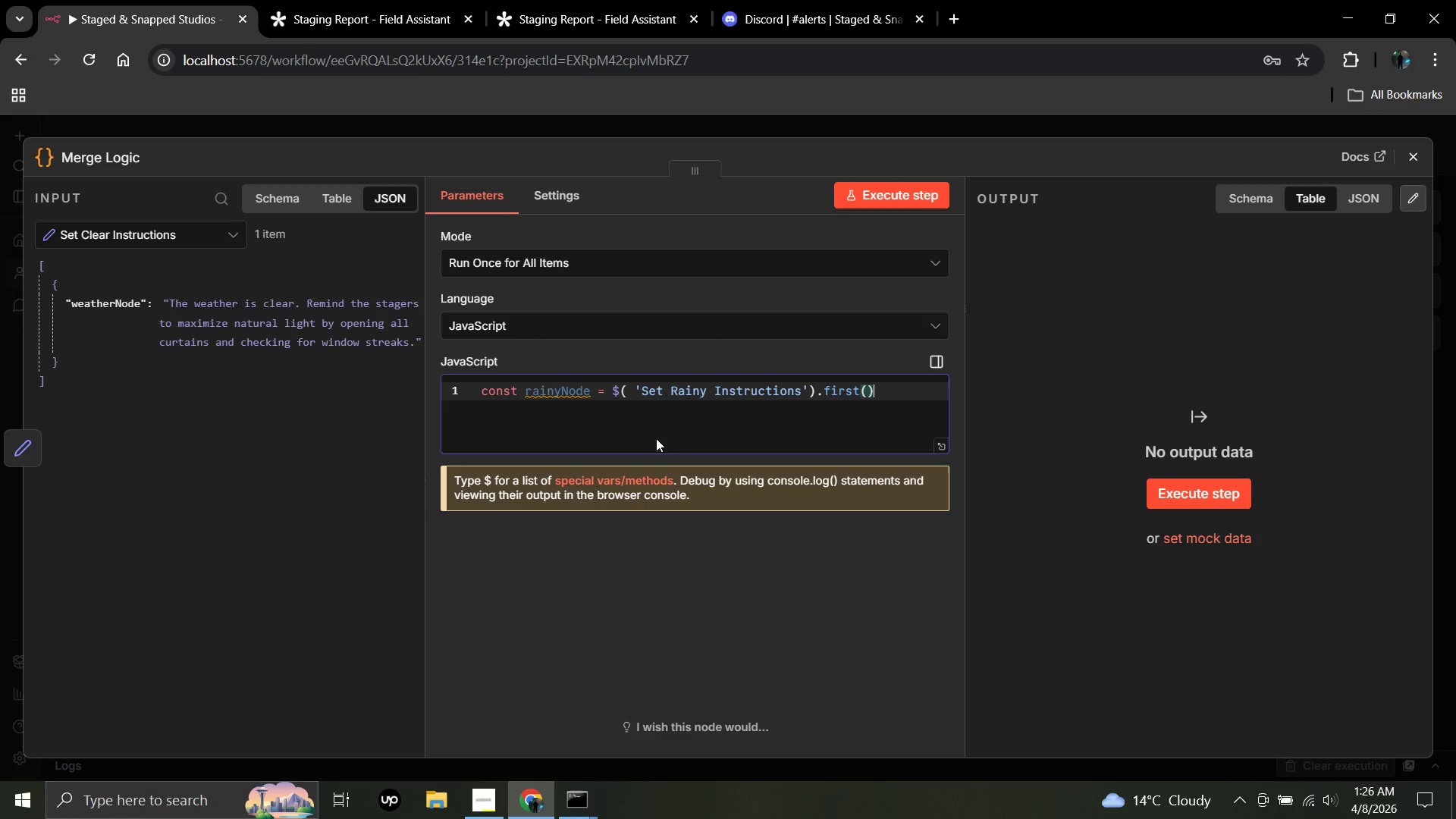 
key(Semicolon)
 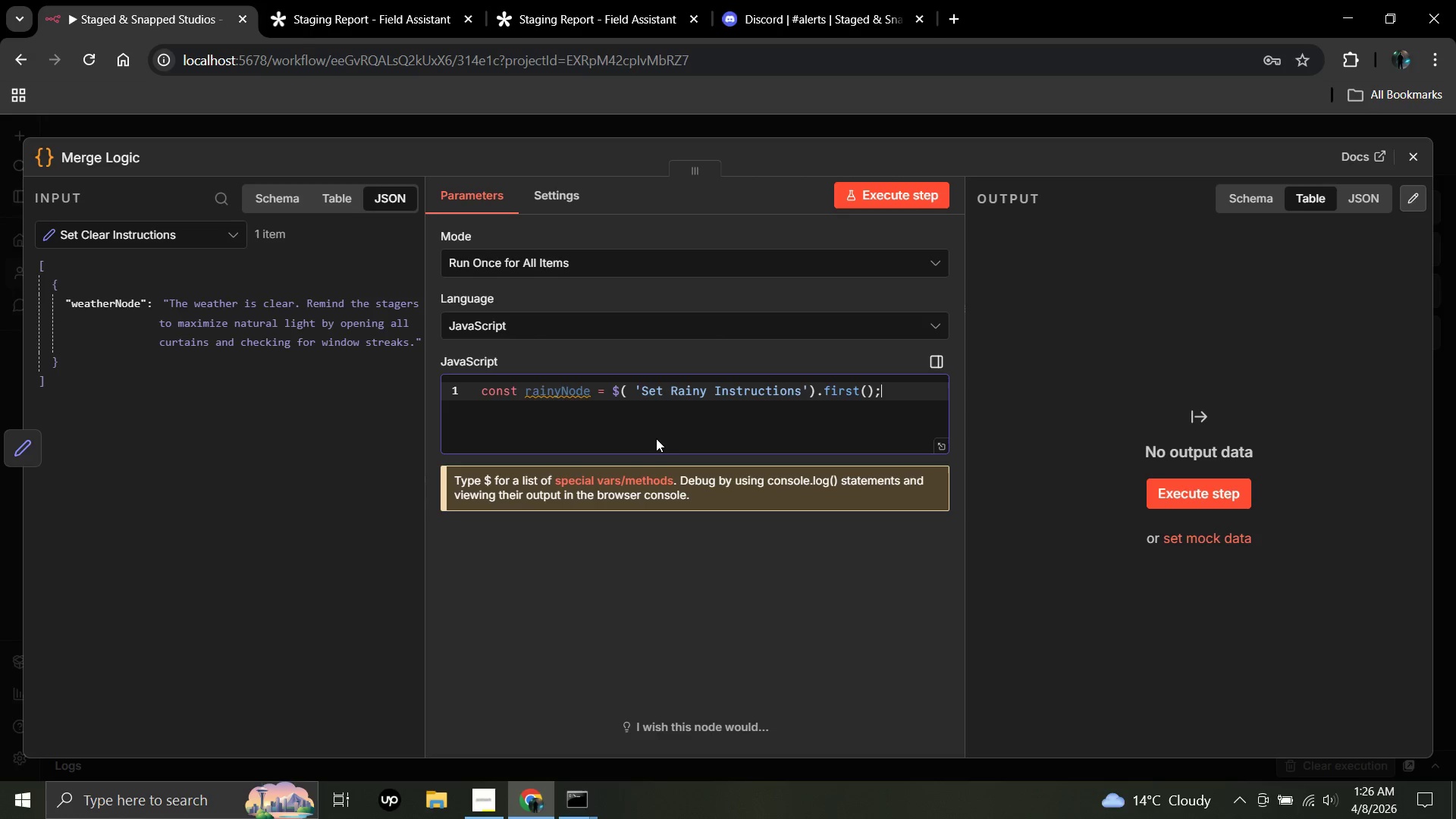 
key(Enter)
 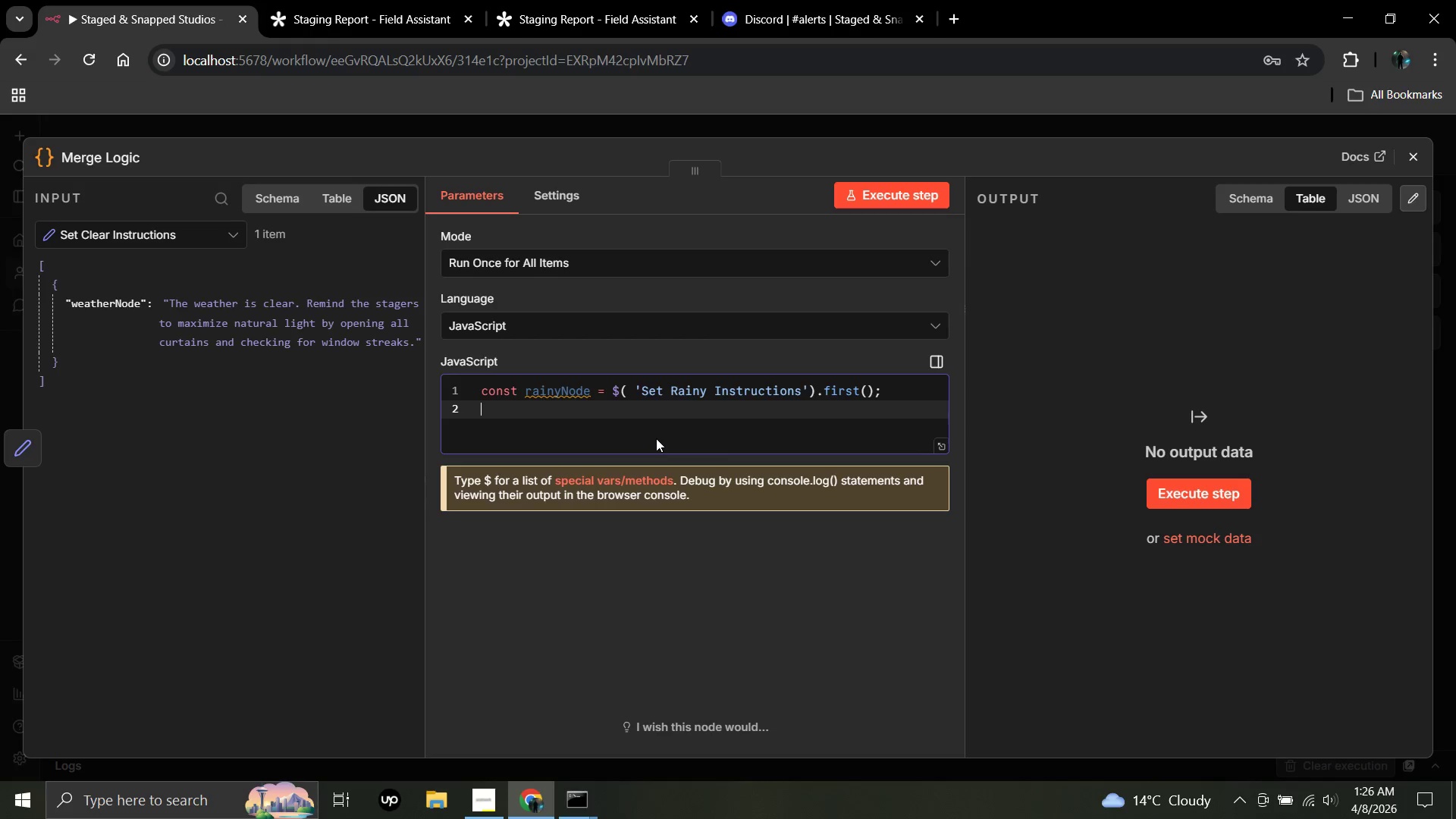 
type(const clearNode = $( 'Set)
 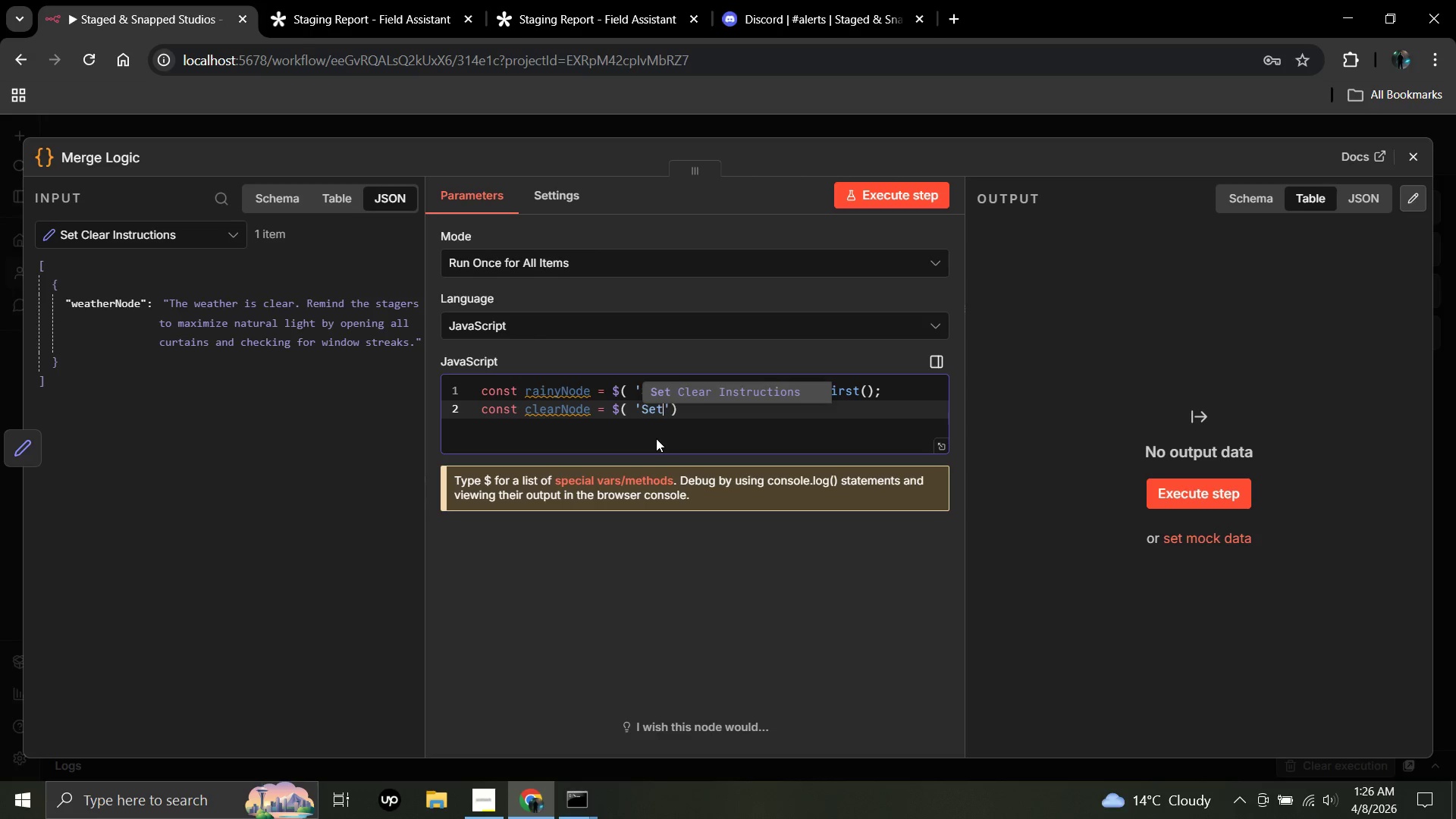 
key(Enter)
 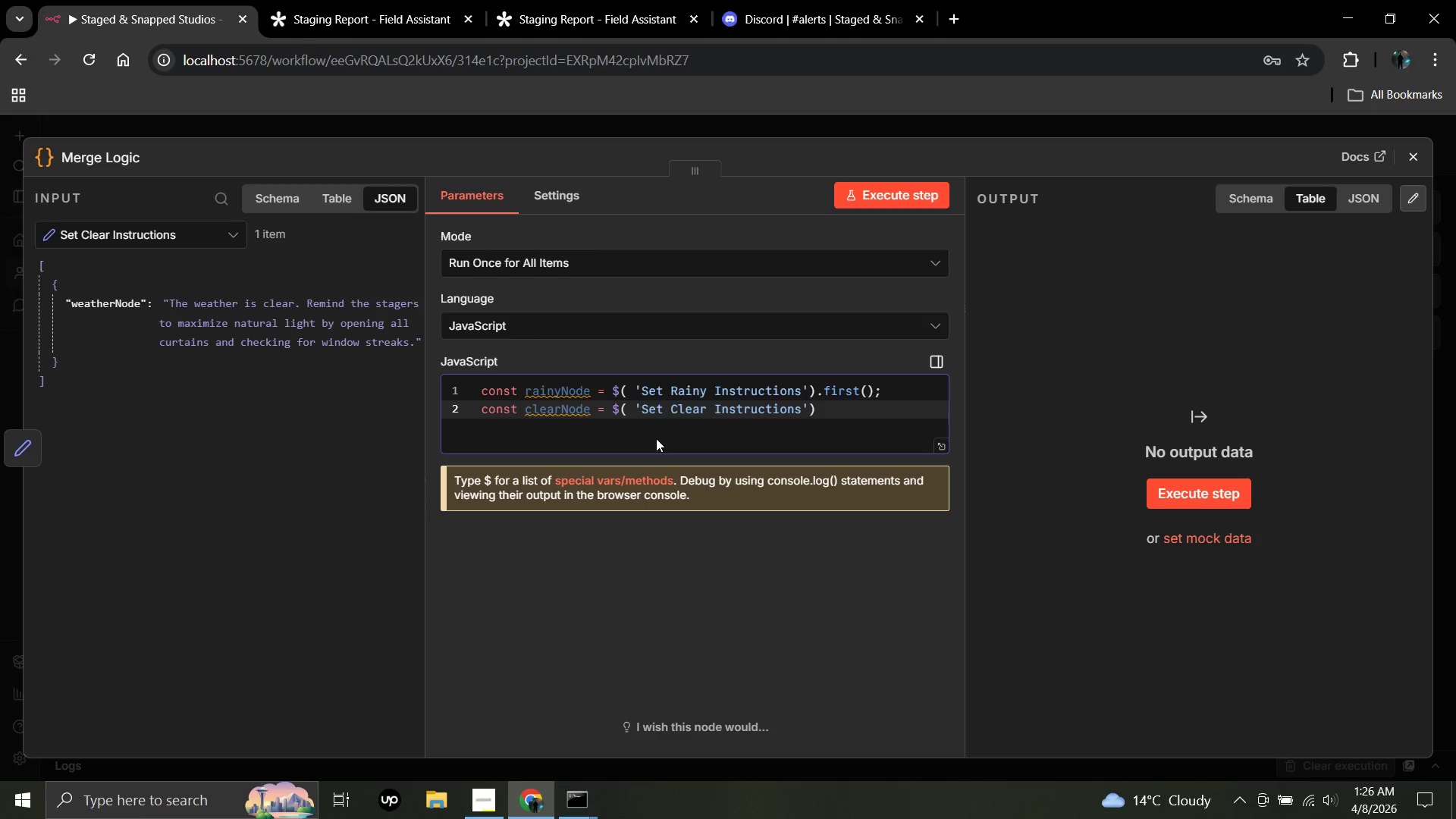 
key(ArrowRight)
 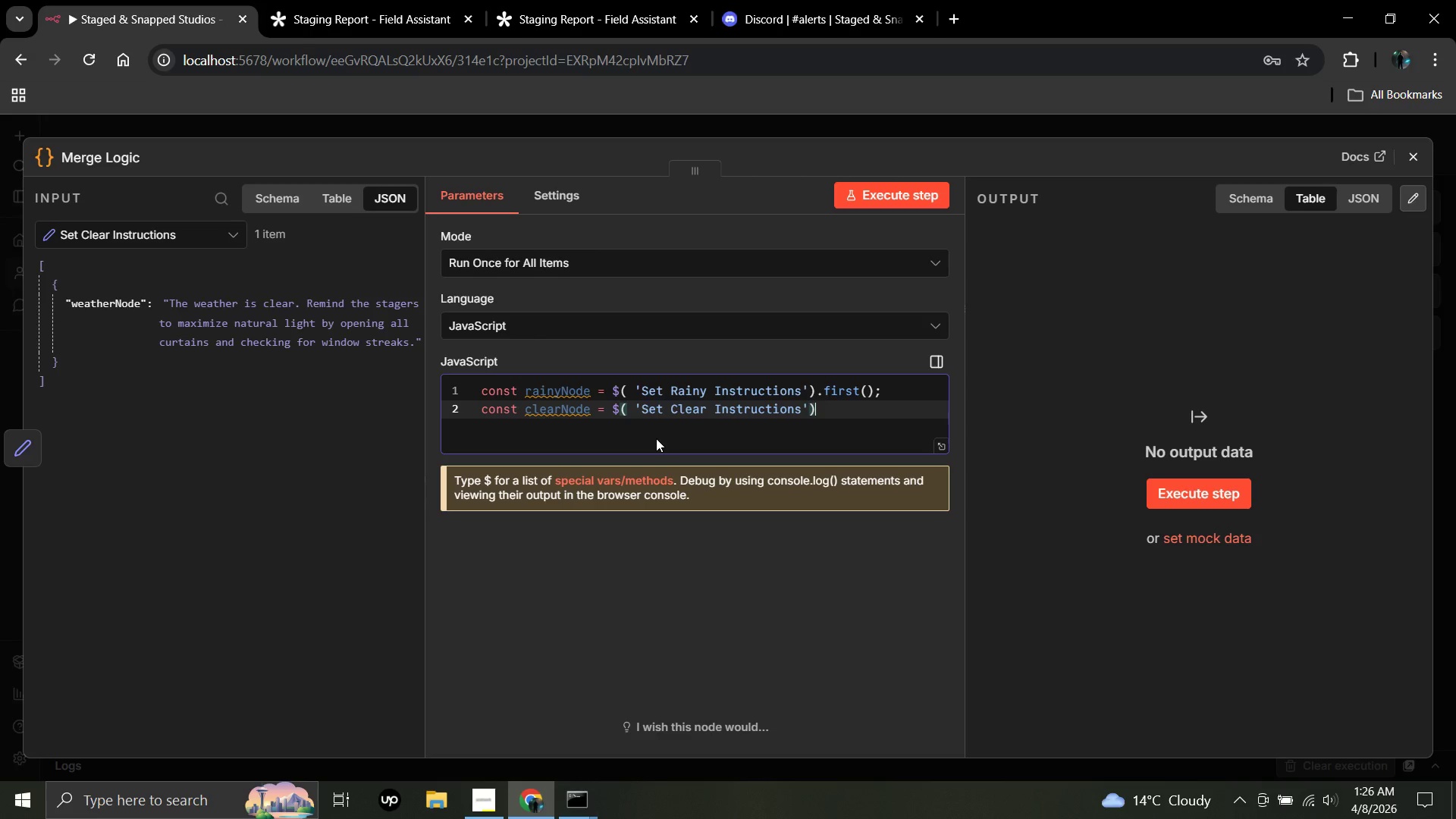 
key(ArrowRight)
 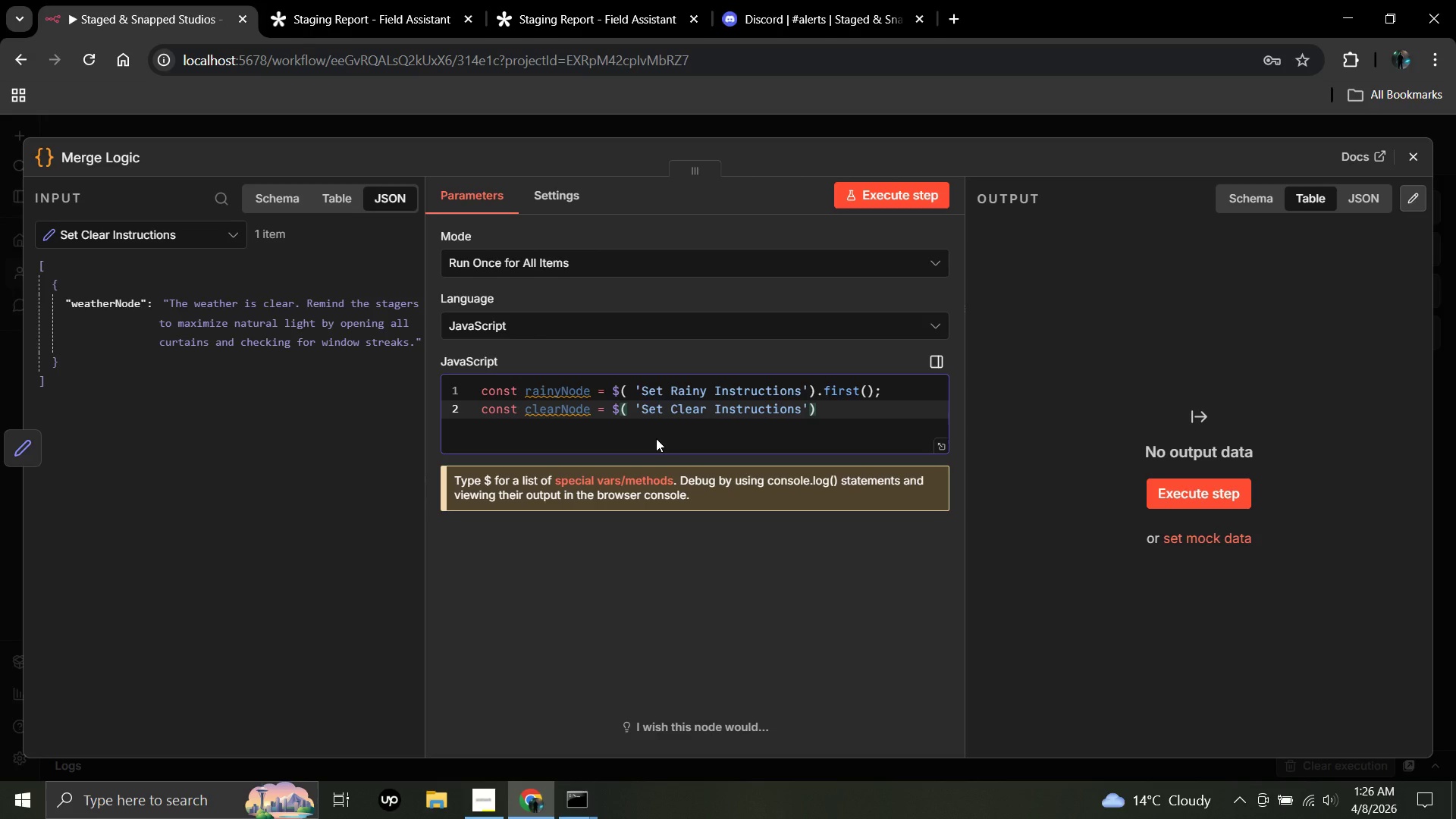 
type(.fir)
 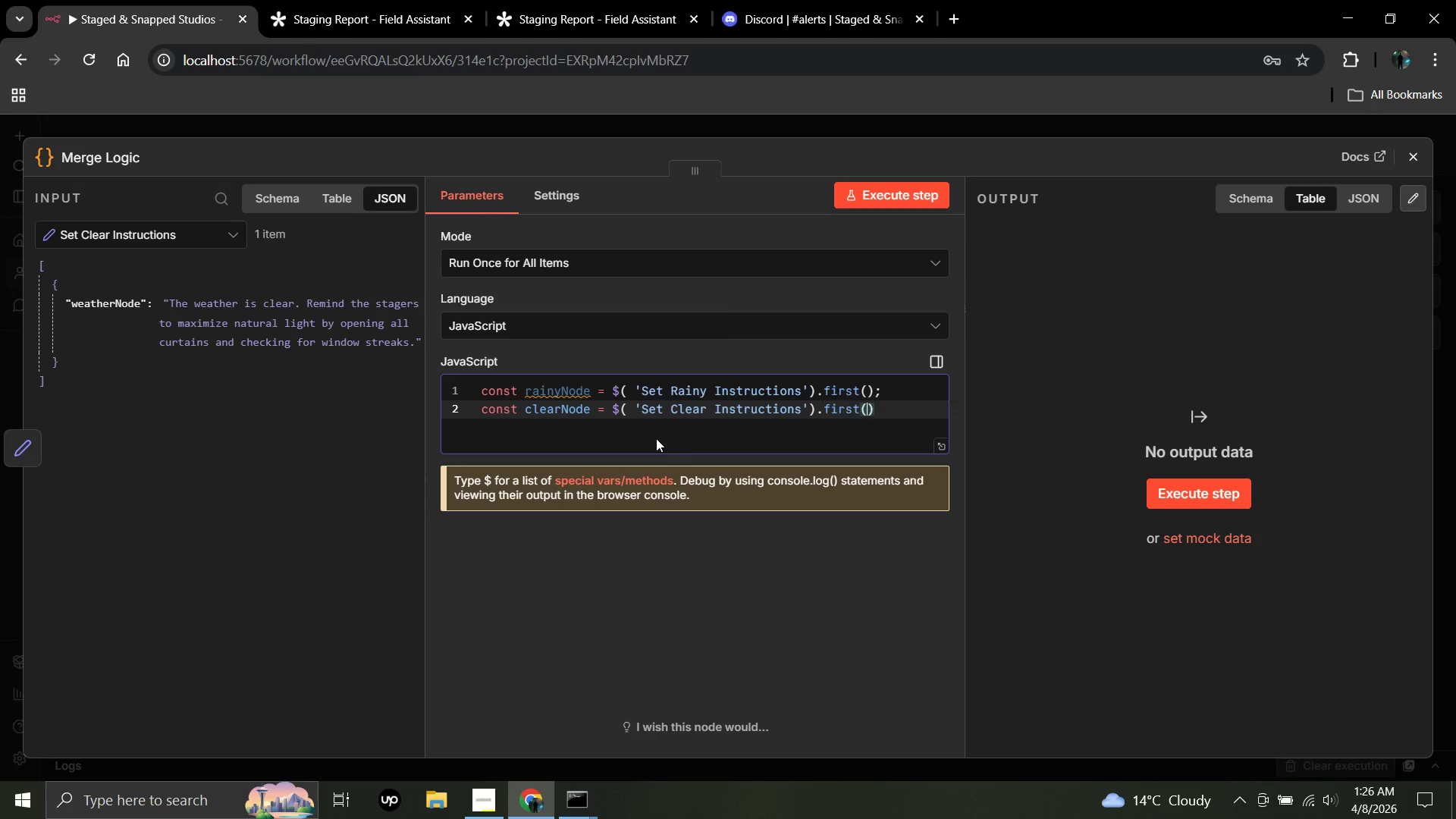 
key(Enter)
 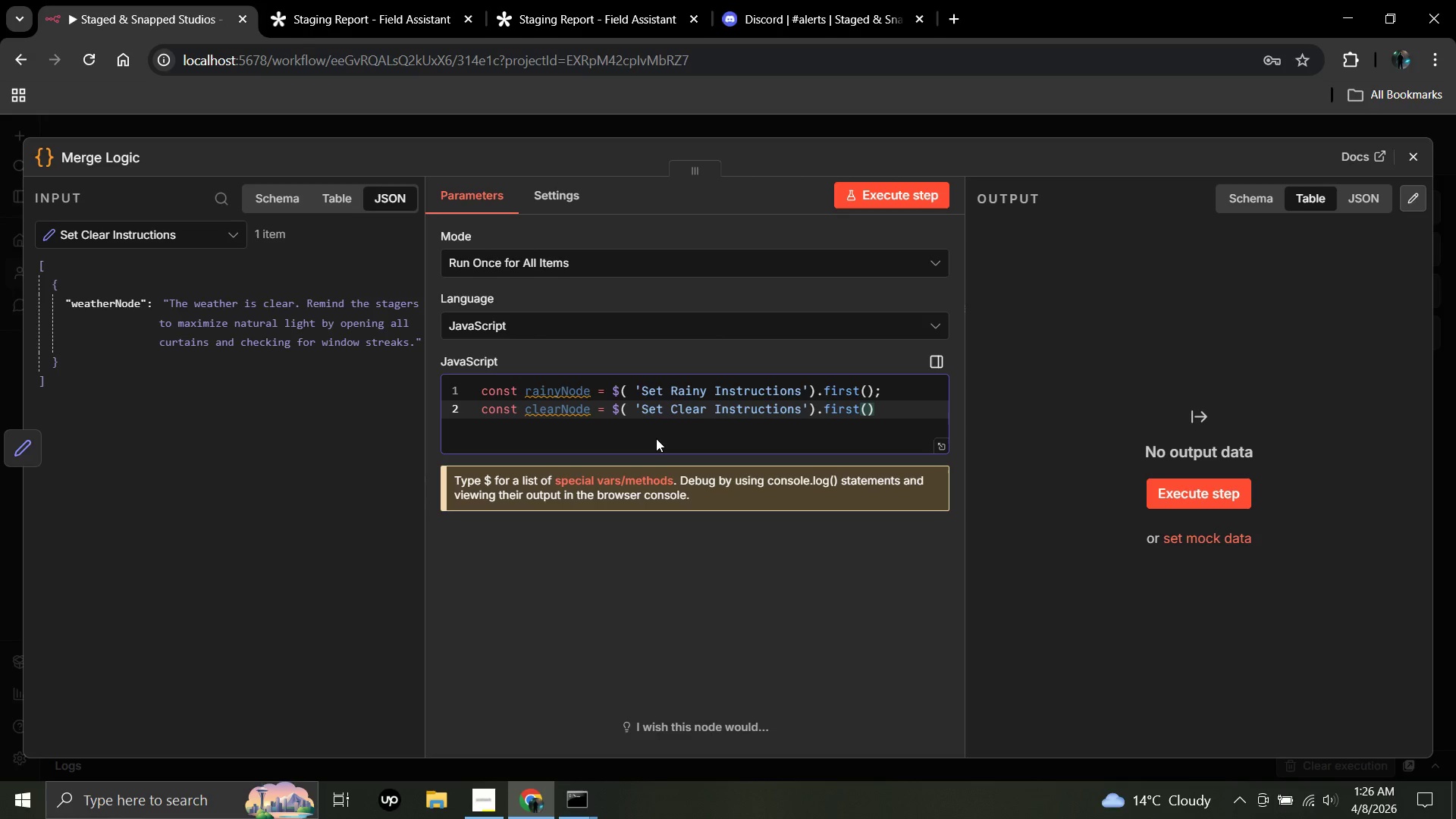 
key(ArrowRight)
 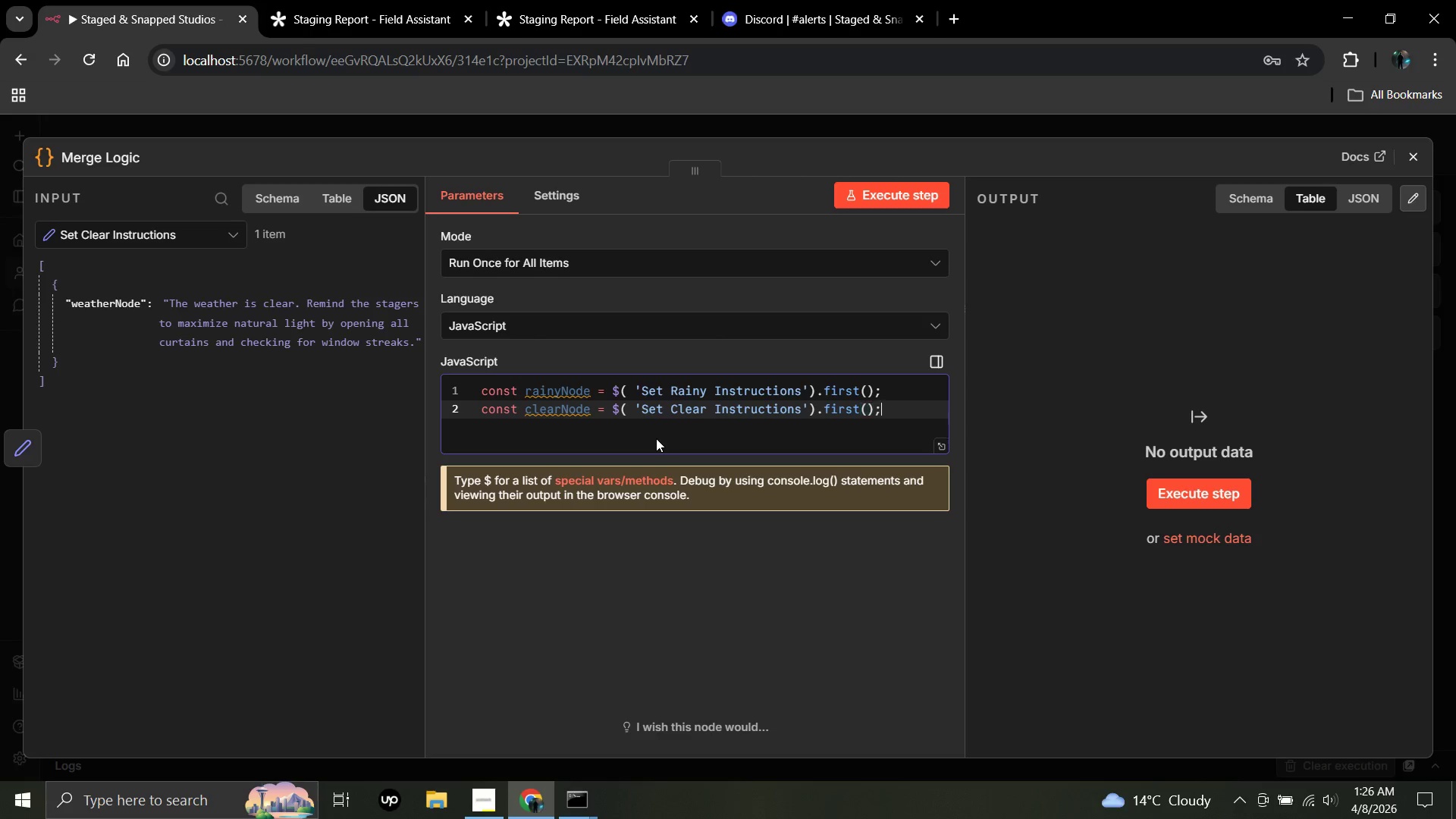 
key(Semicolon)
 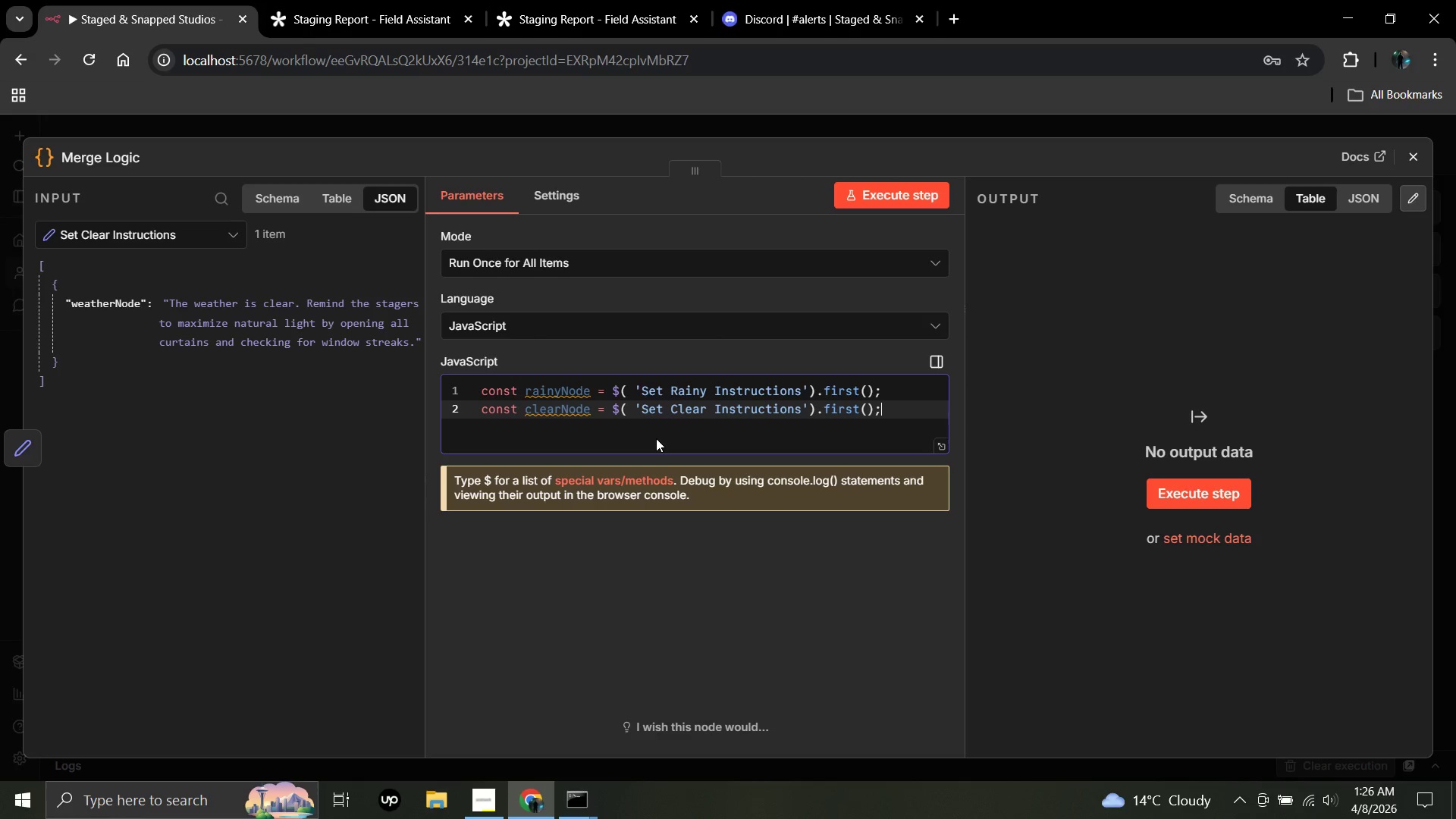 
key(Enter)
 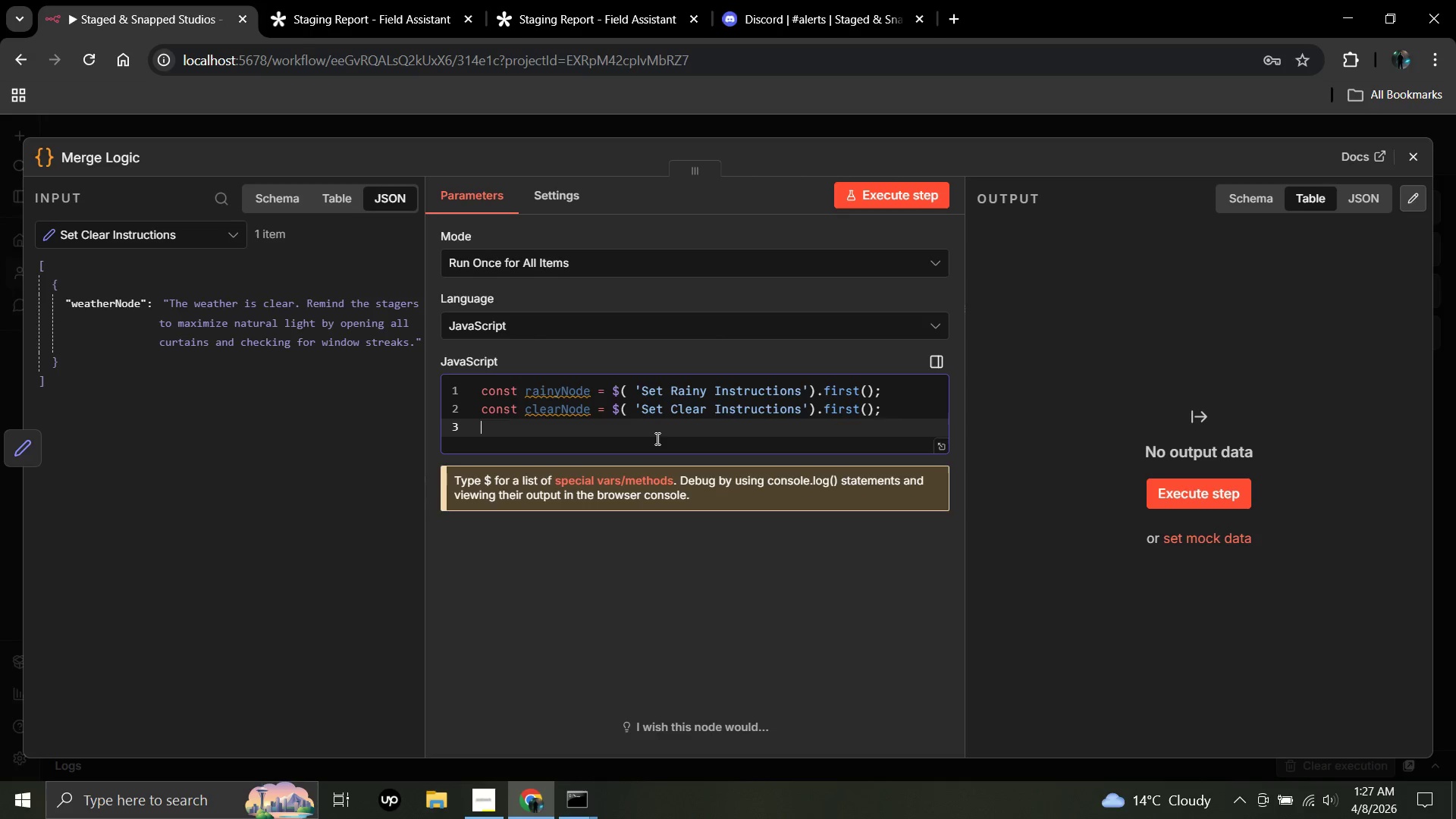 
key(Enter)
 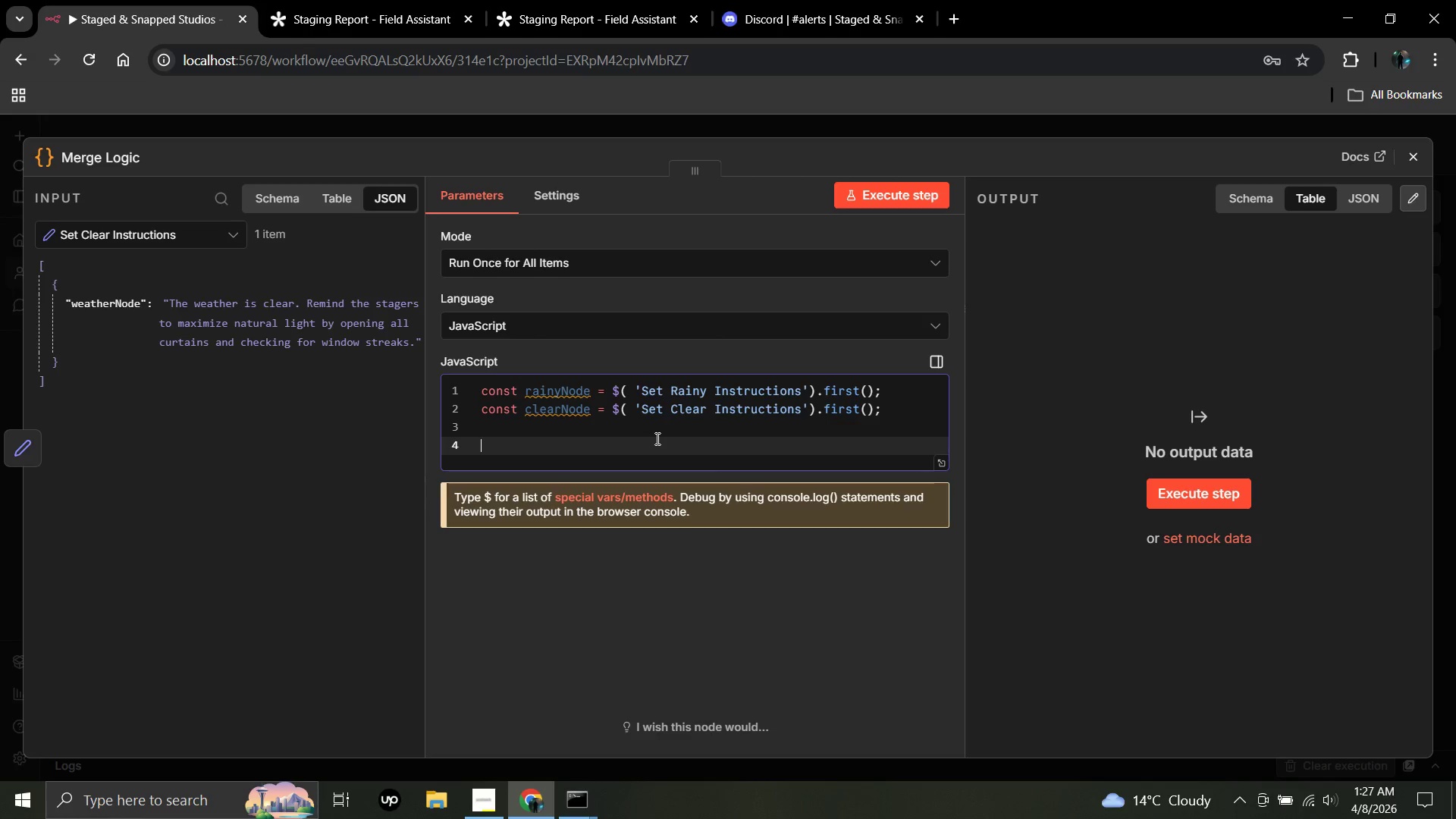 
type(const finalData = rainyNode$)
key(Backspace)
type( ?)
 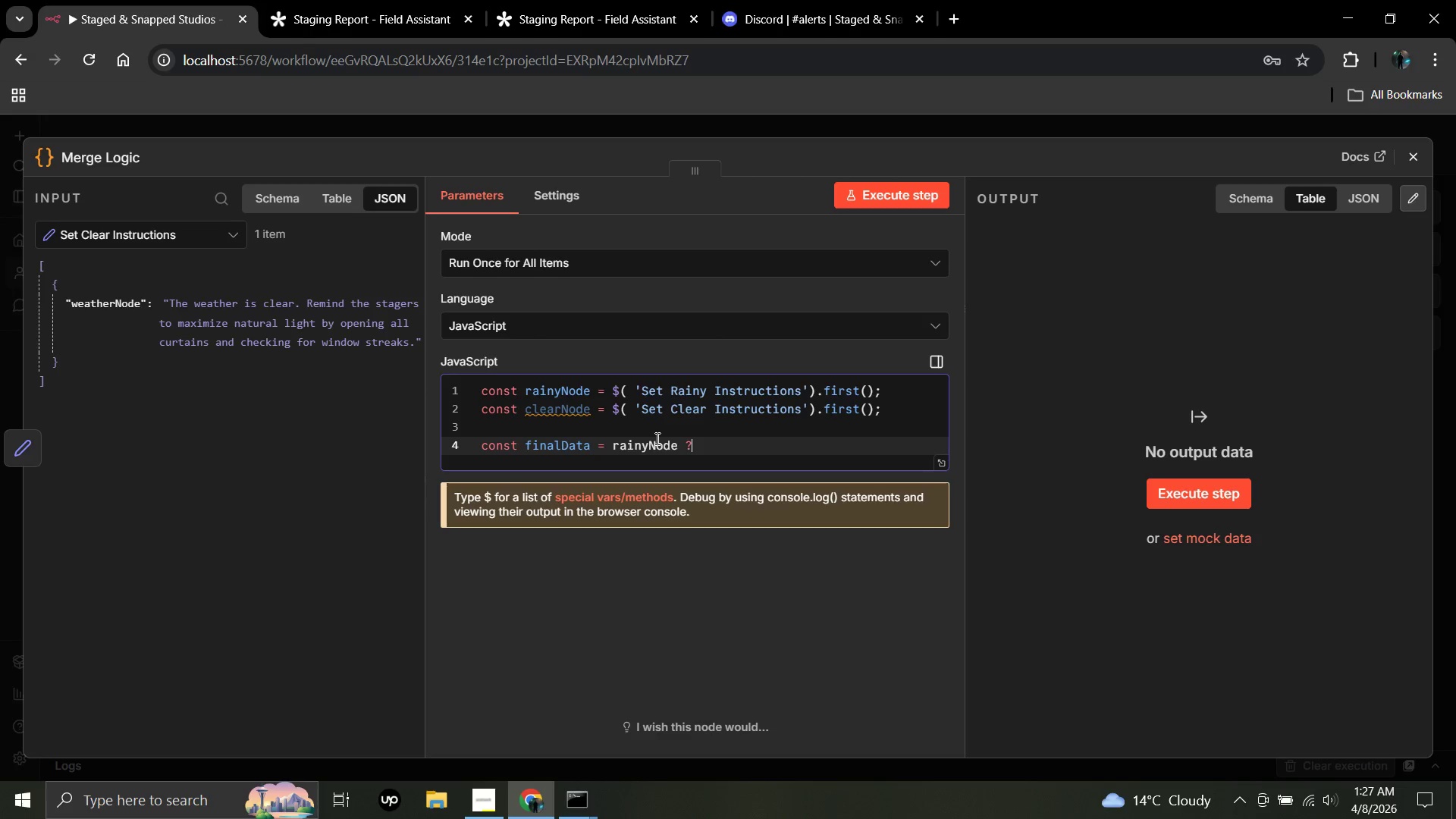 
type( rainy)
 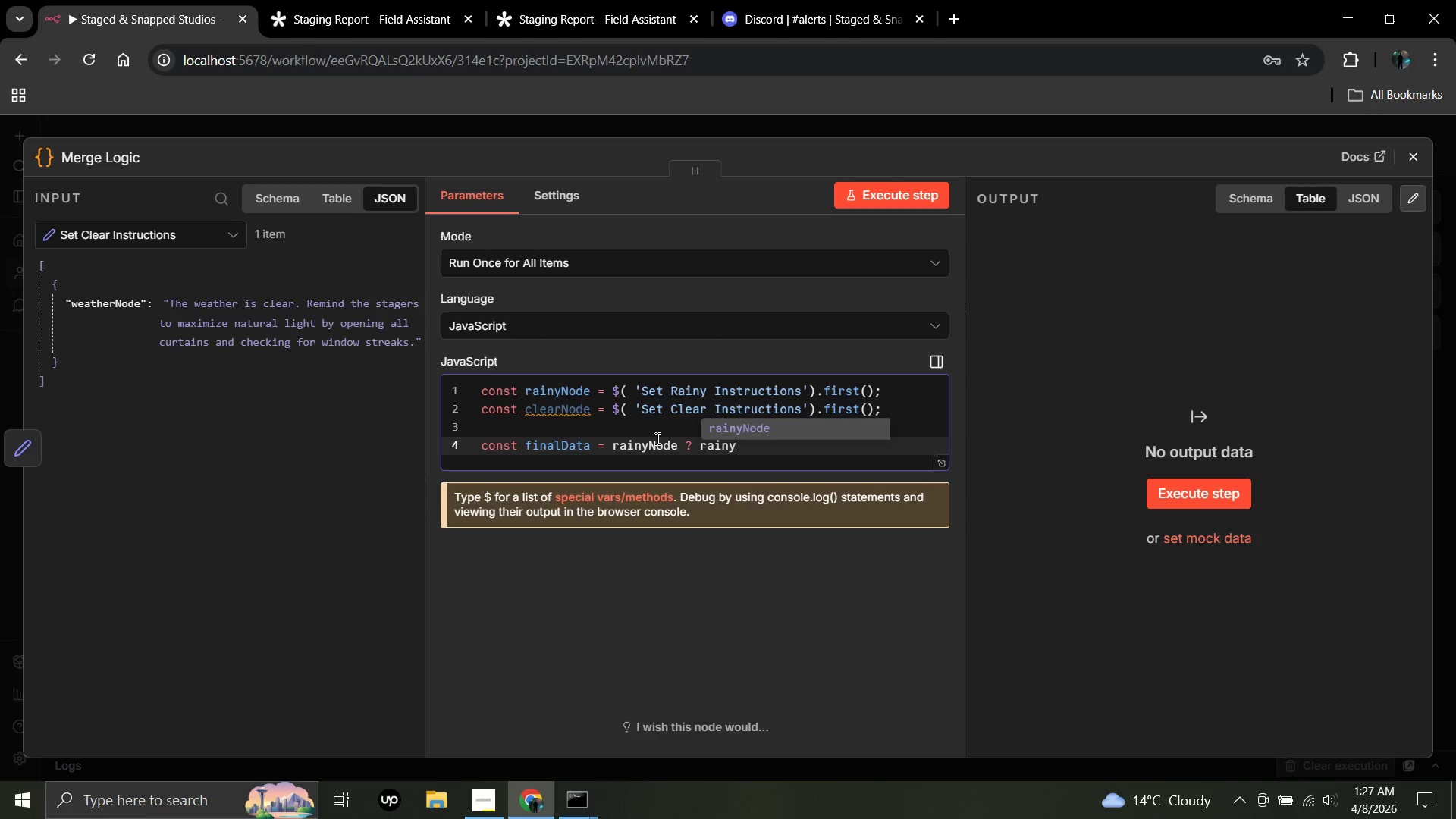 
key(Enter)
 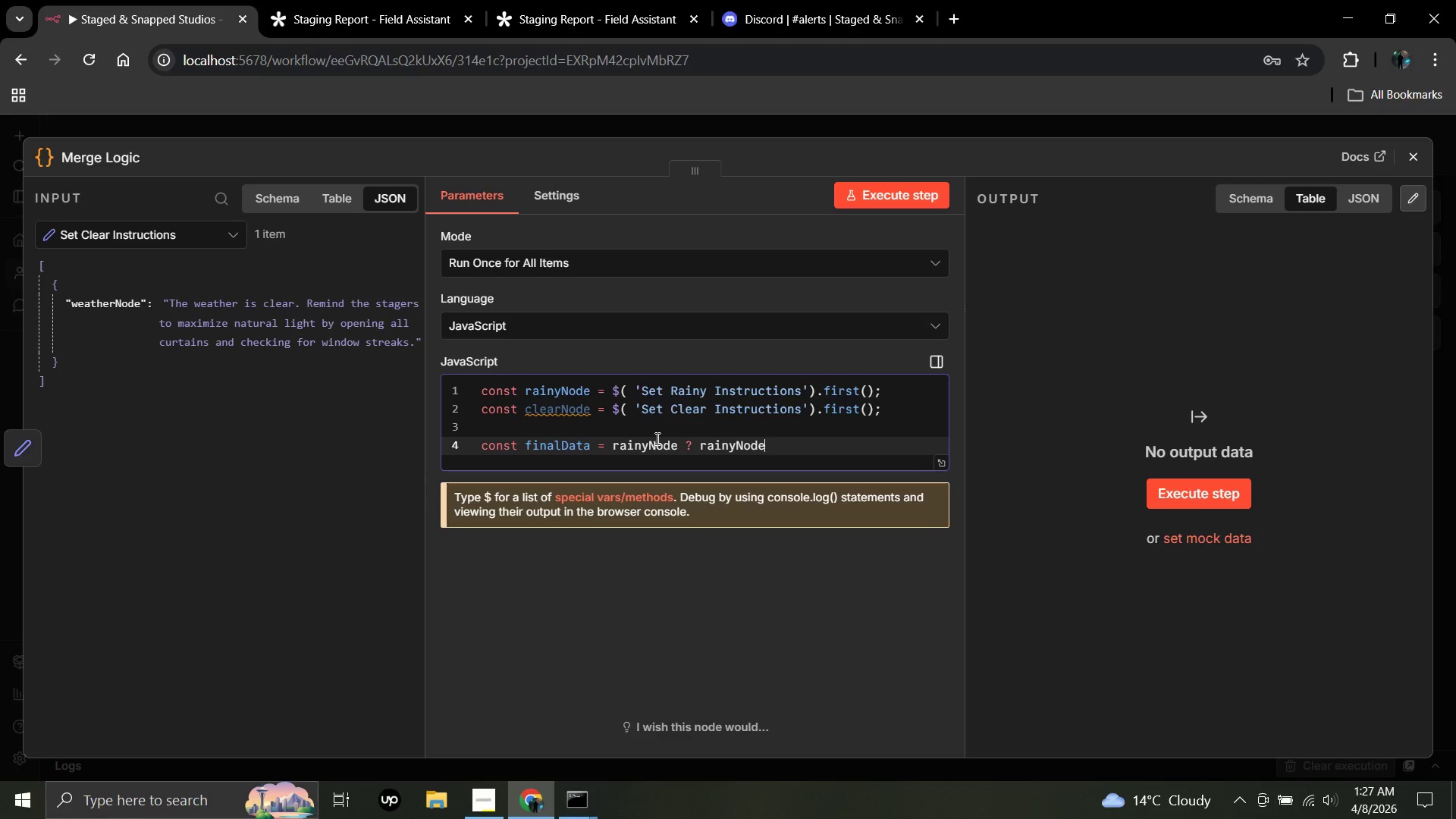 
type(.json)
 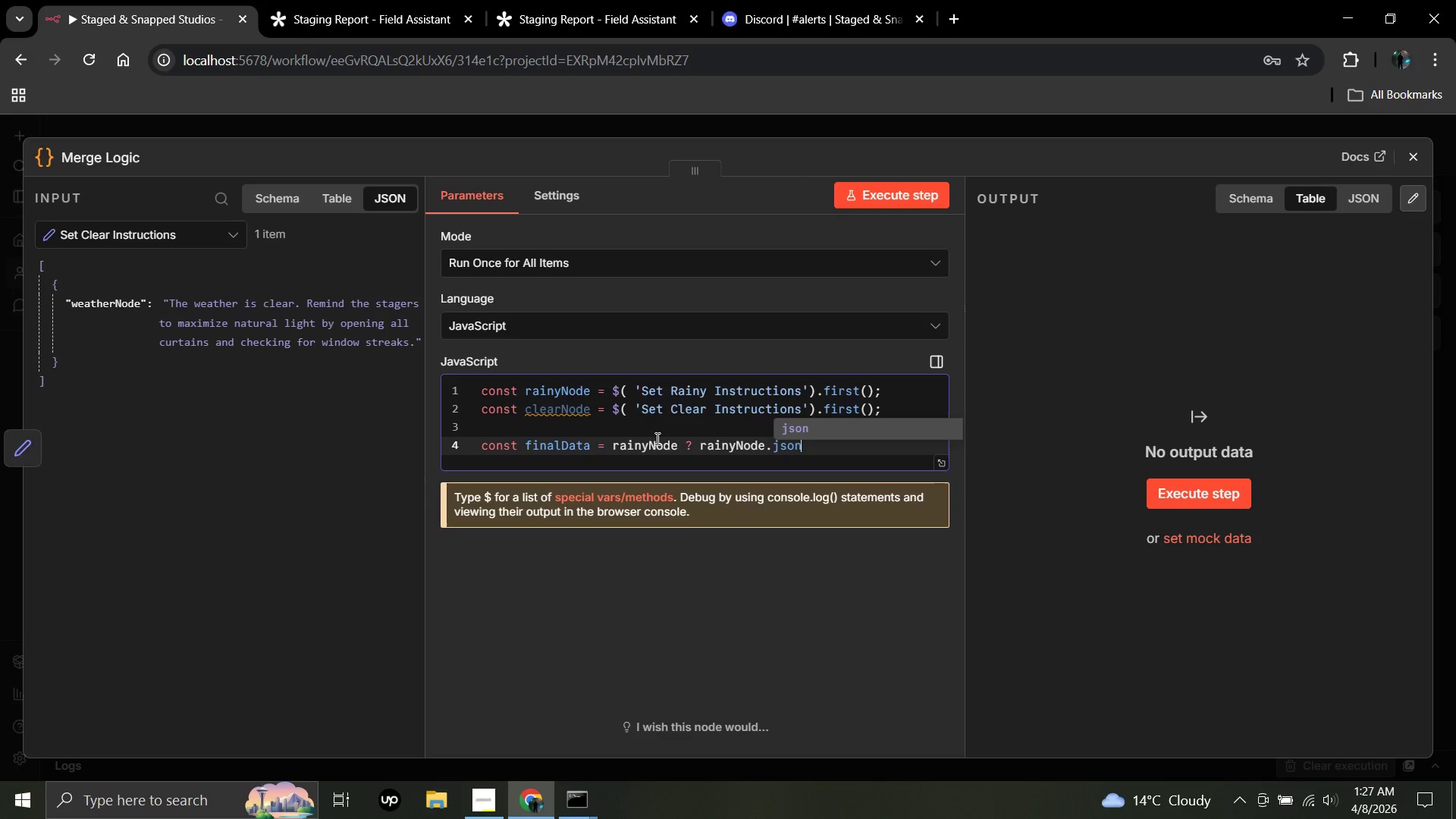 
key(Enter)
 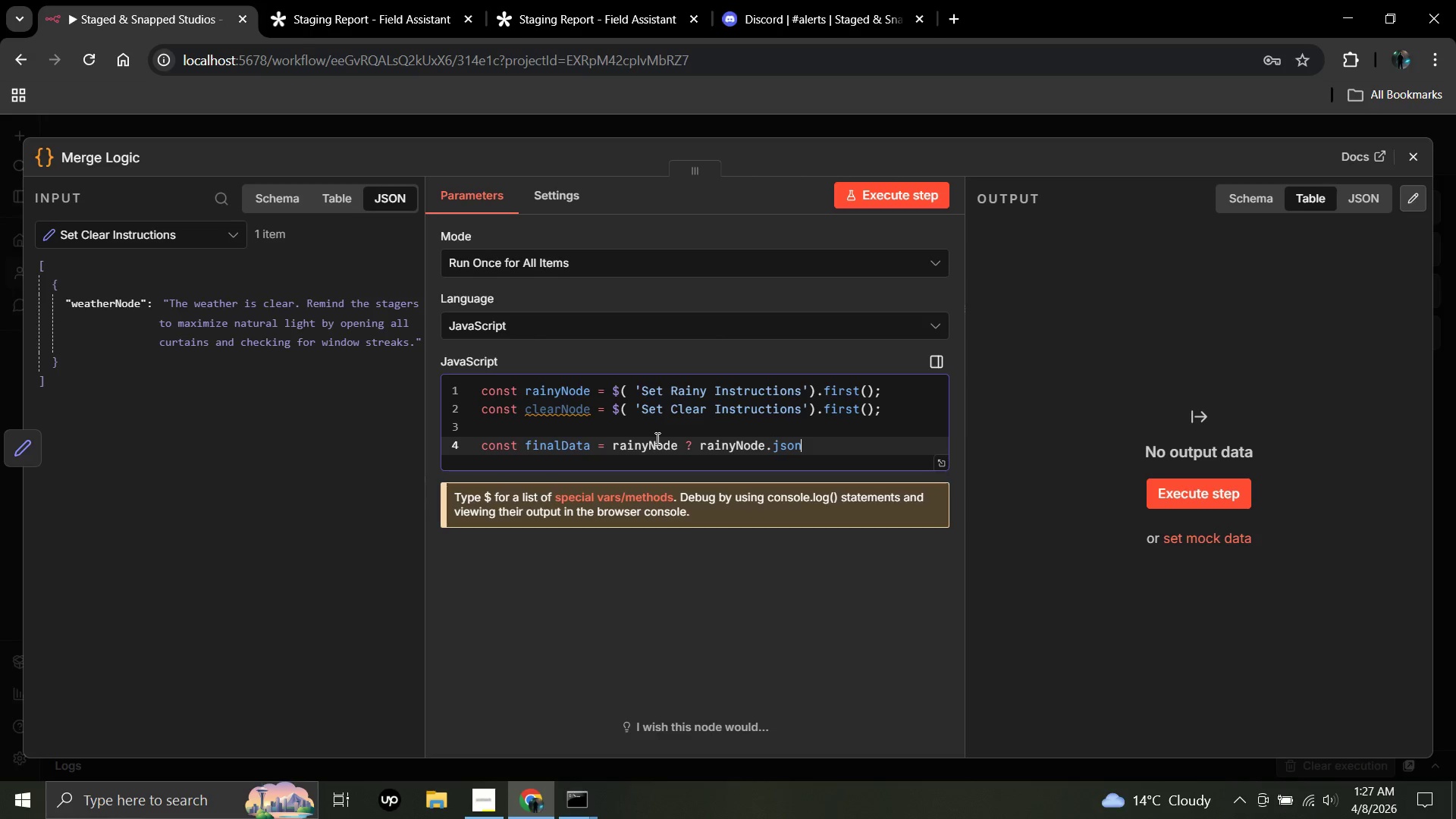 
hold_key(key=ShiftLeft, duration=0.72)
 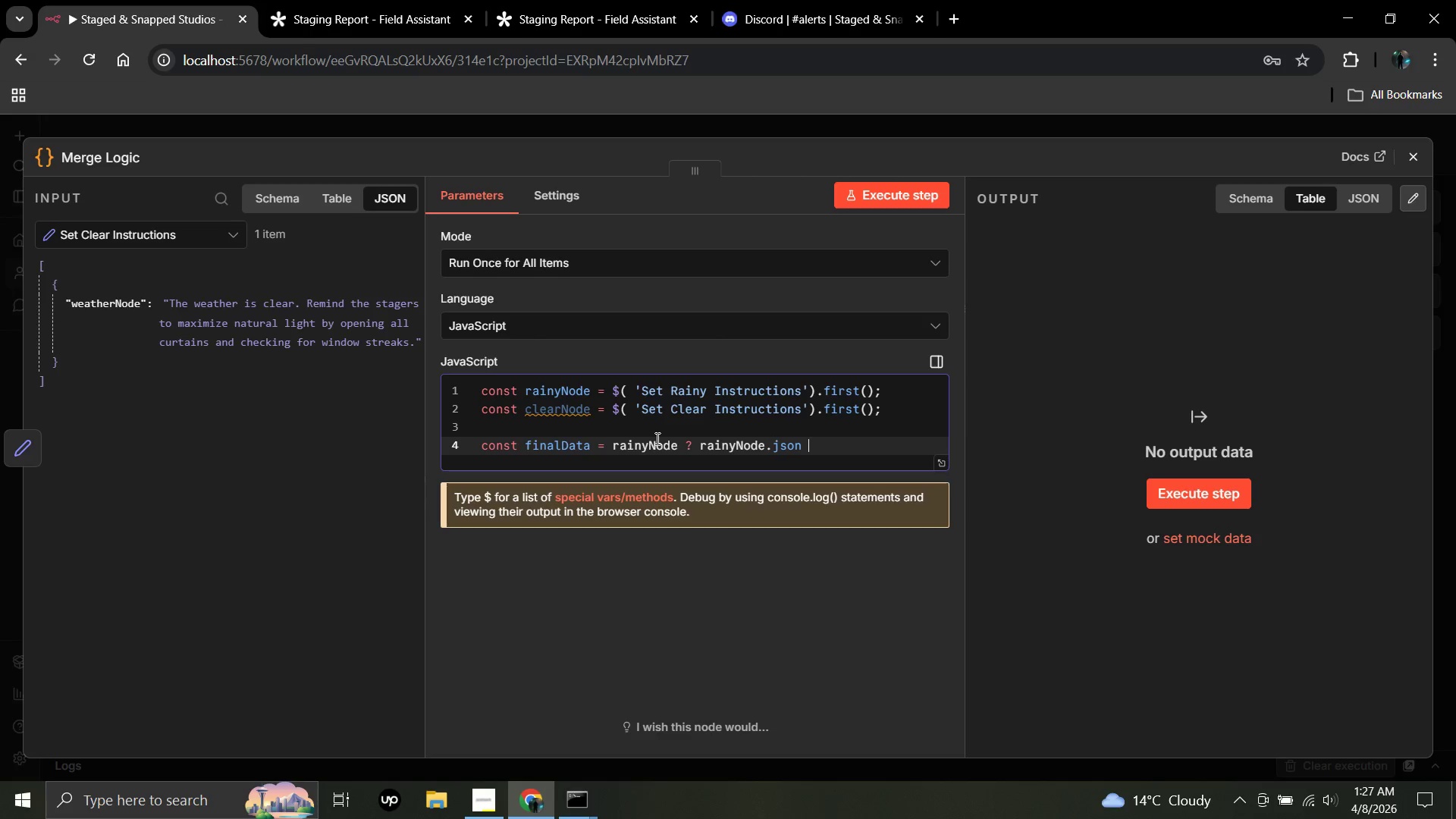 
type( : clea)
 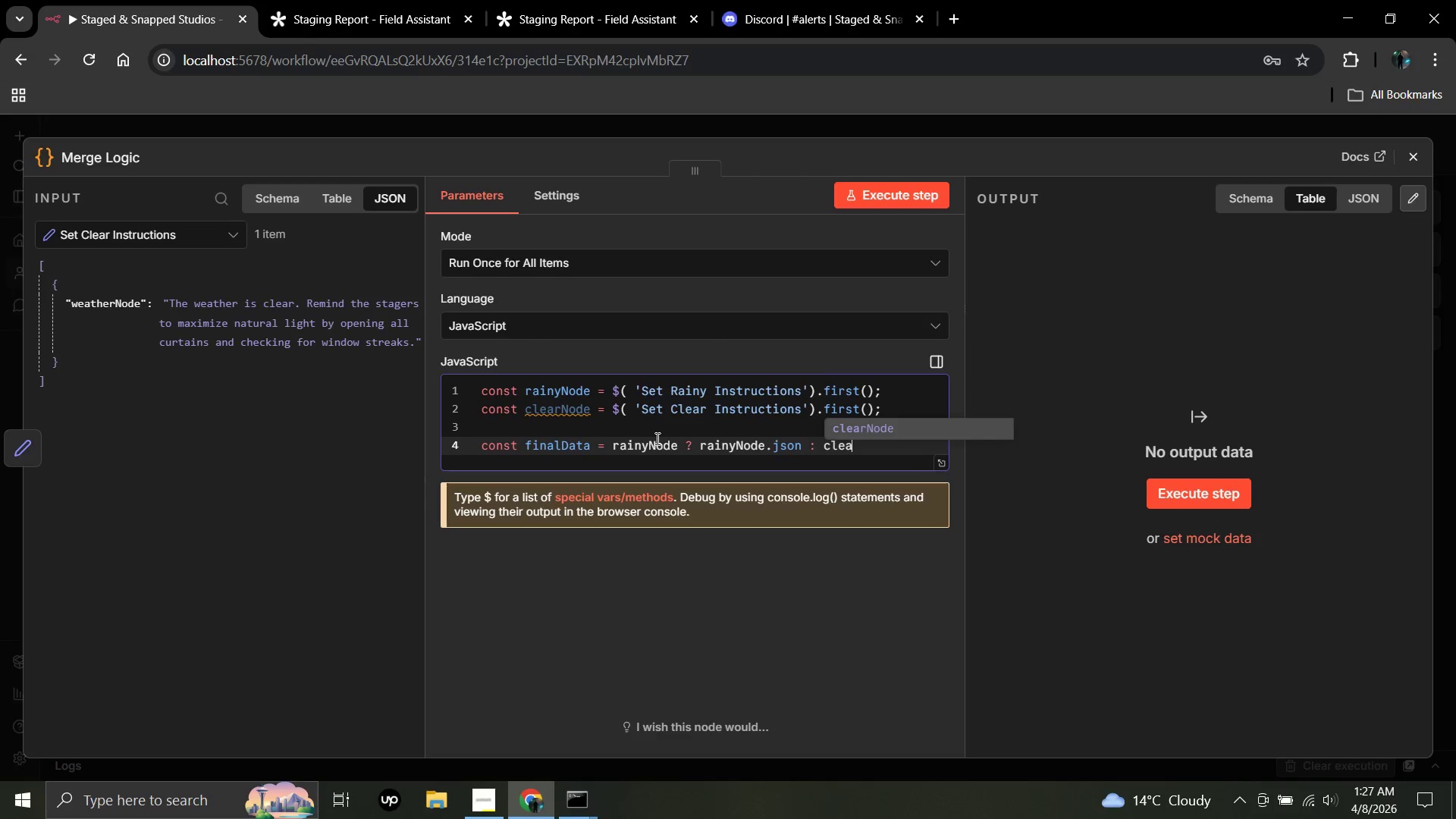 
key(Enter)
 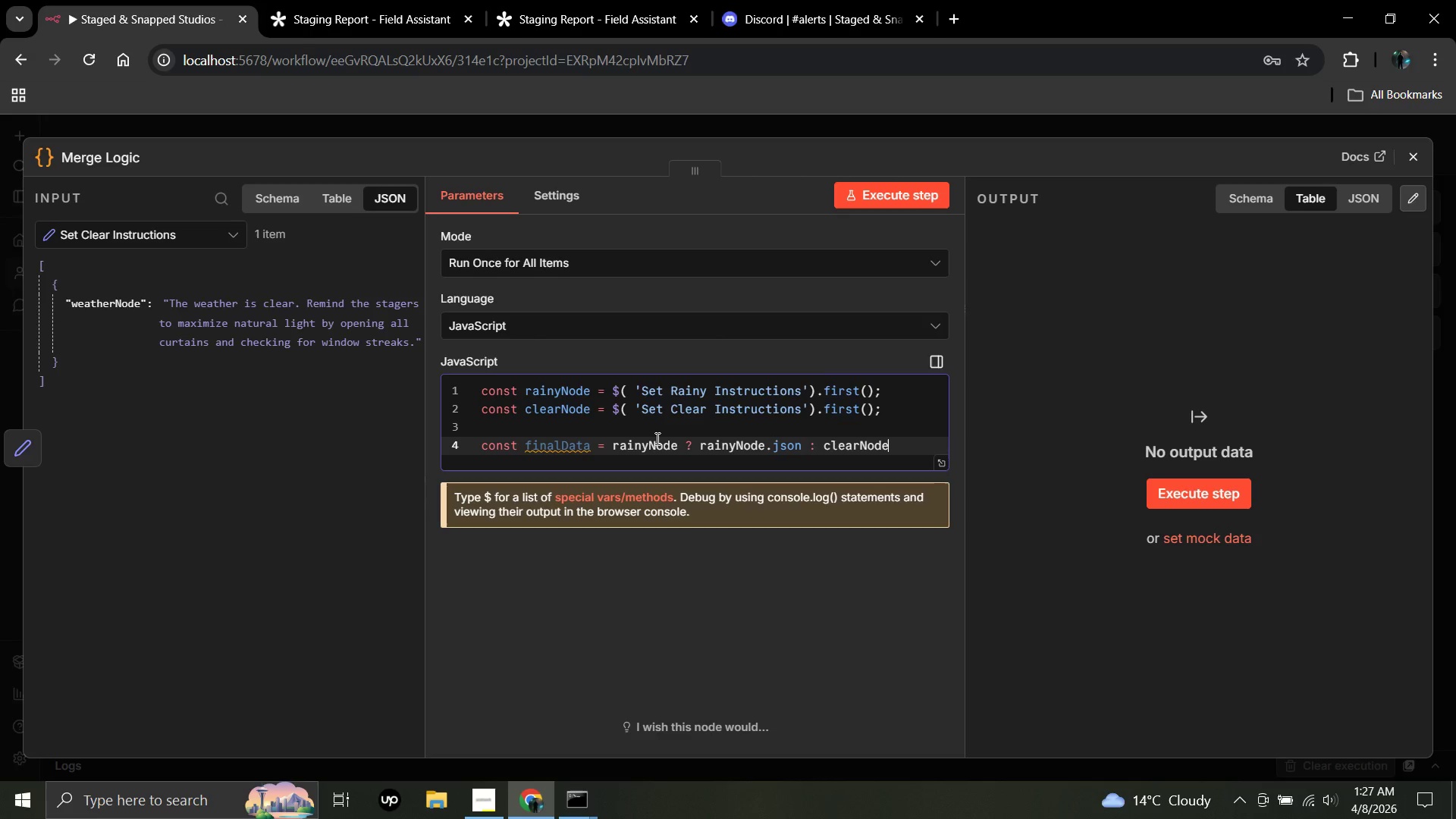 
type(.json;)
 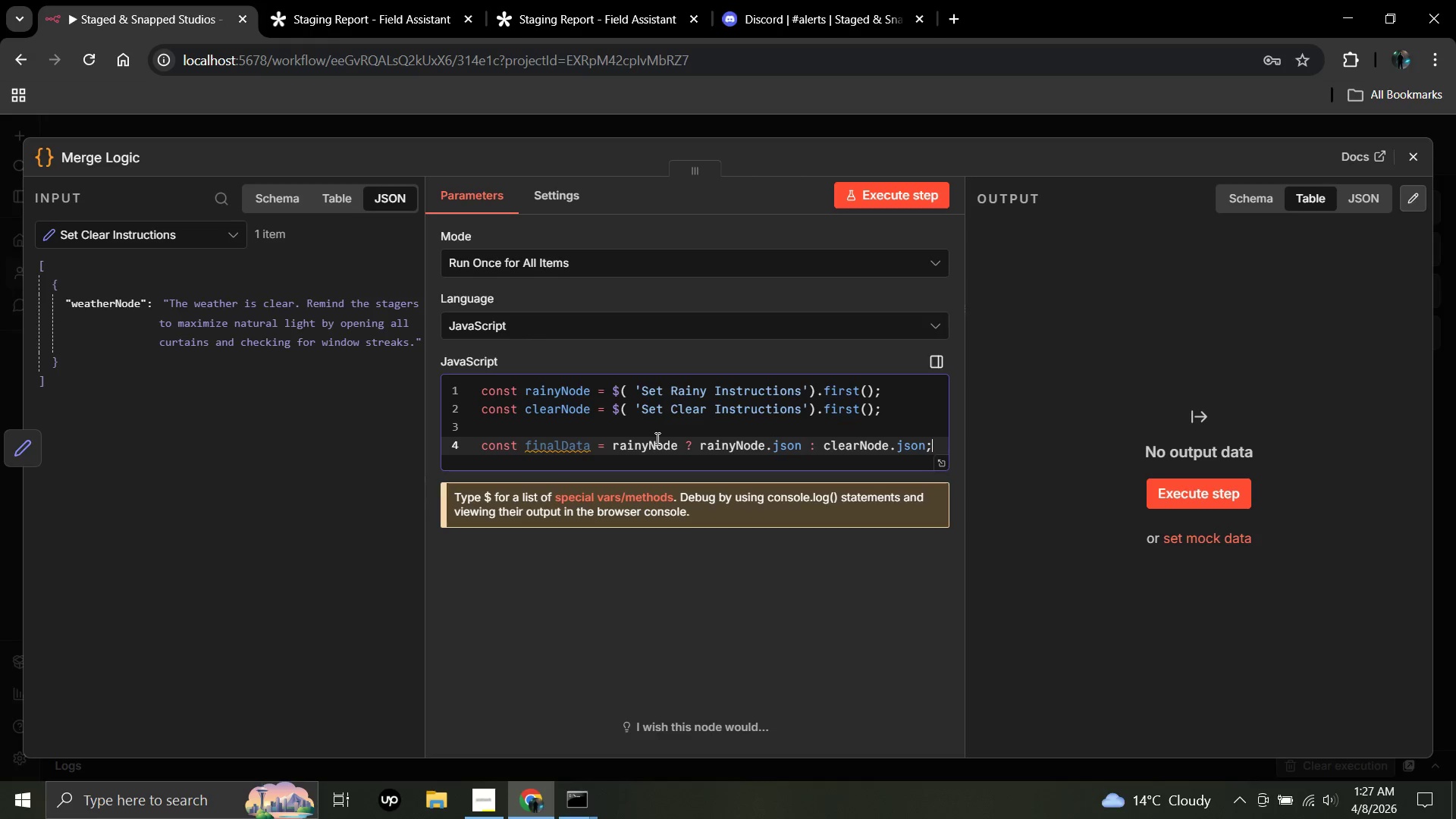 
key(ArrowDown)
 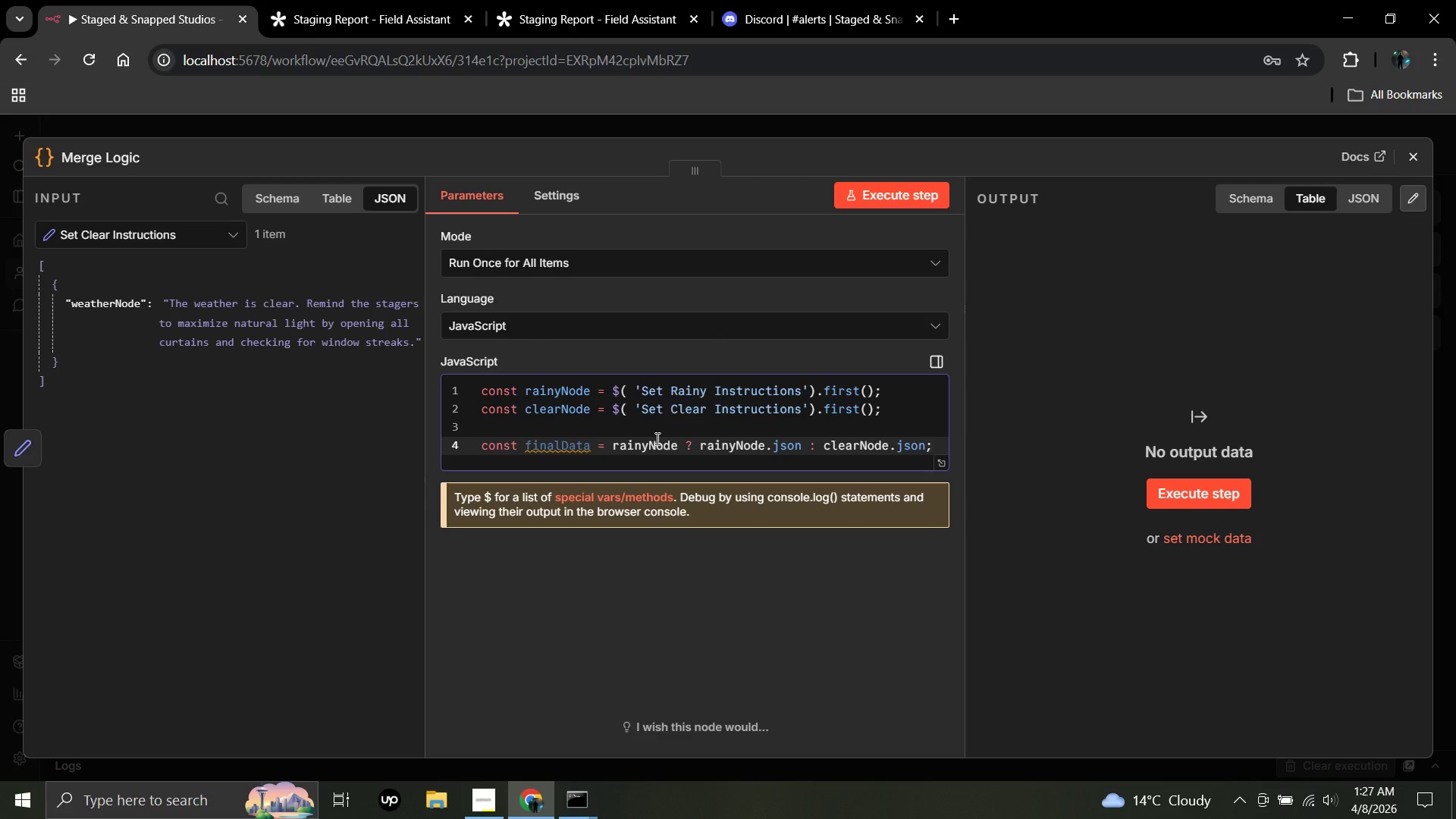 
key(ArrowDown)
 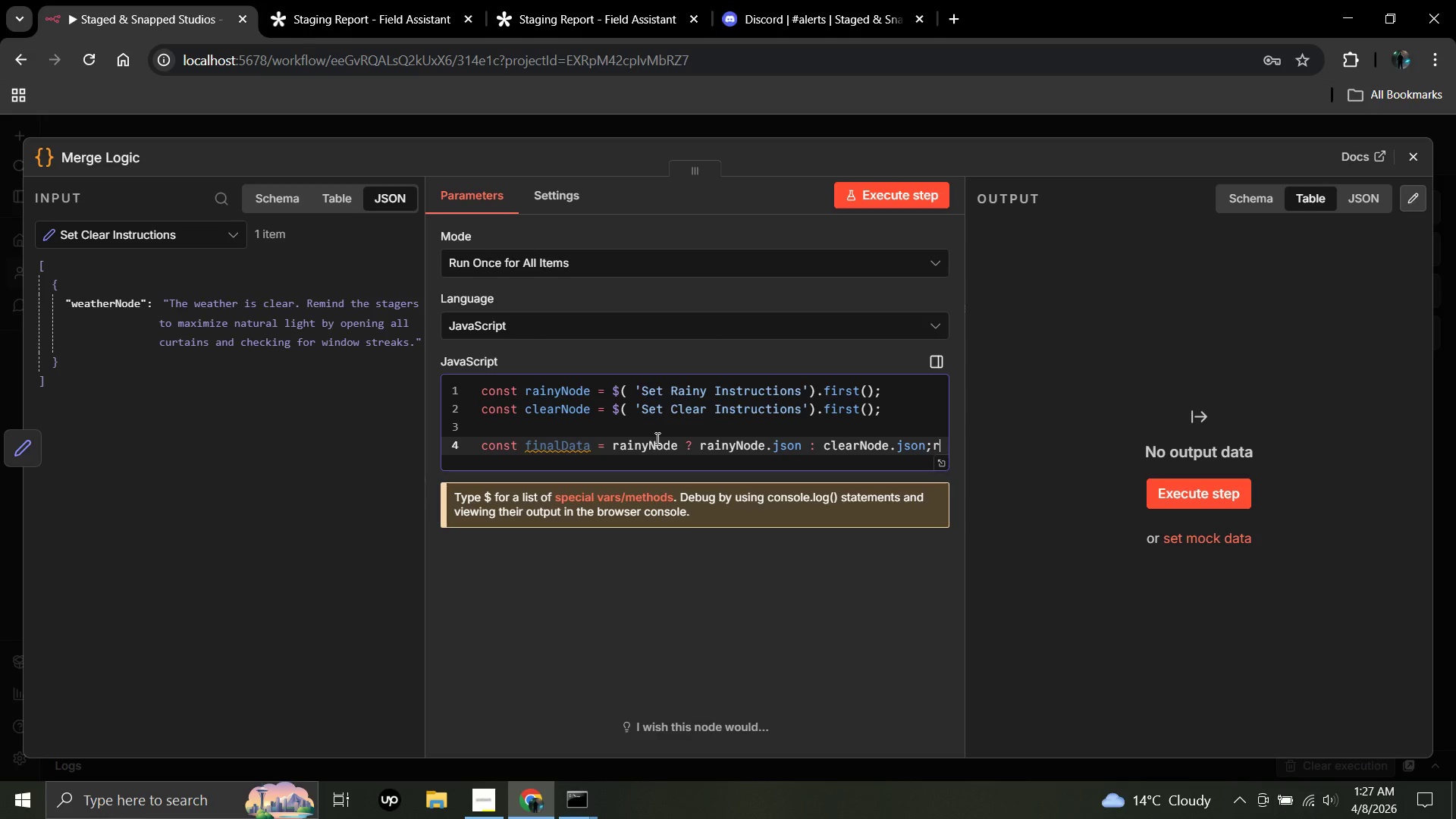 
type(return)
 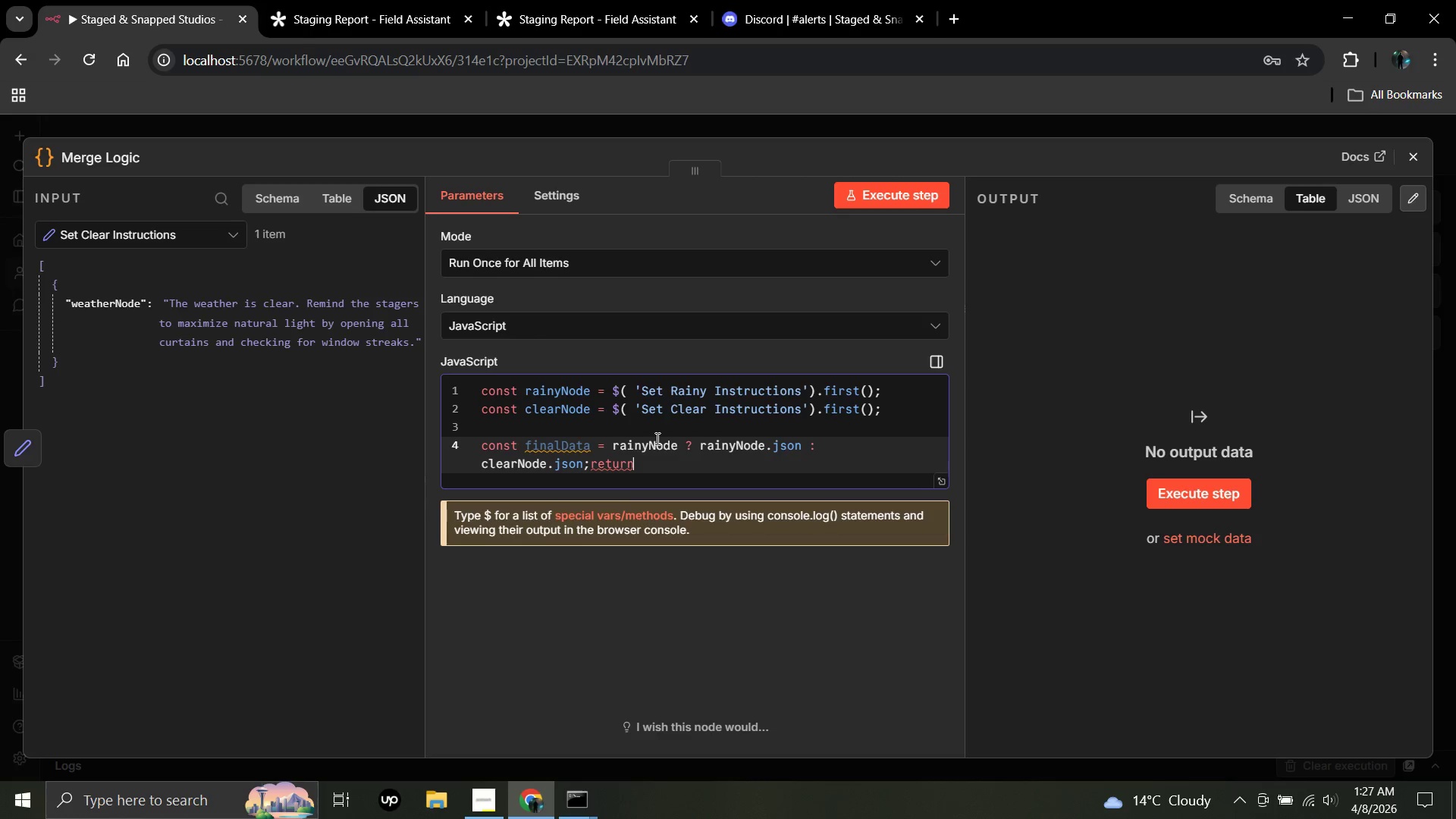 
key(Control+Z)
 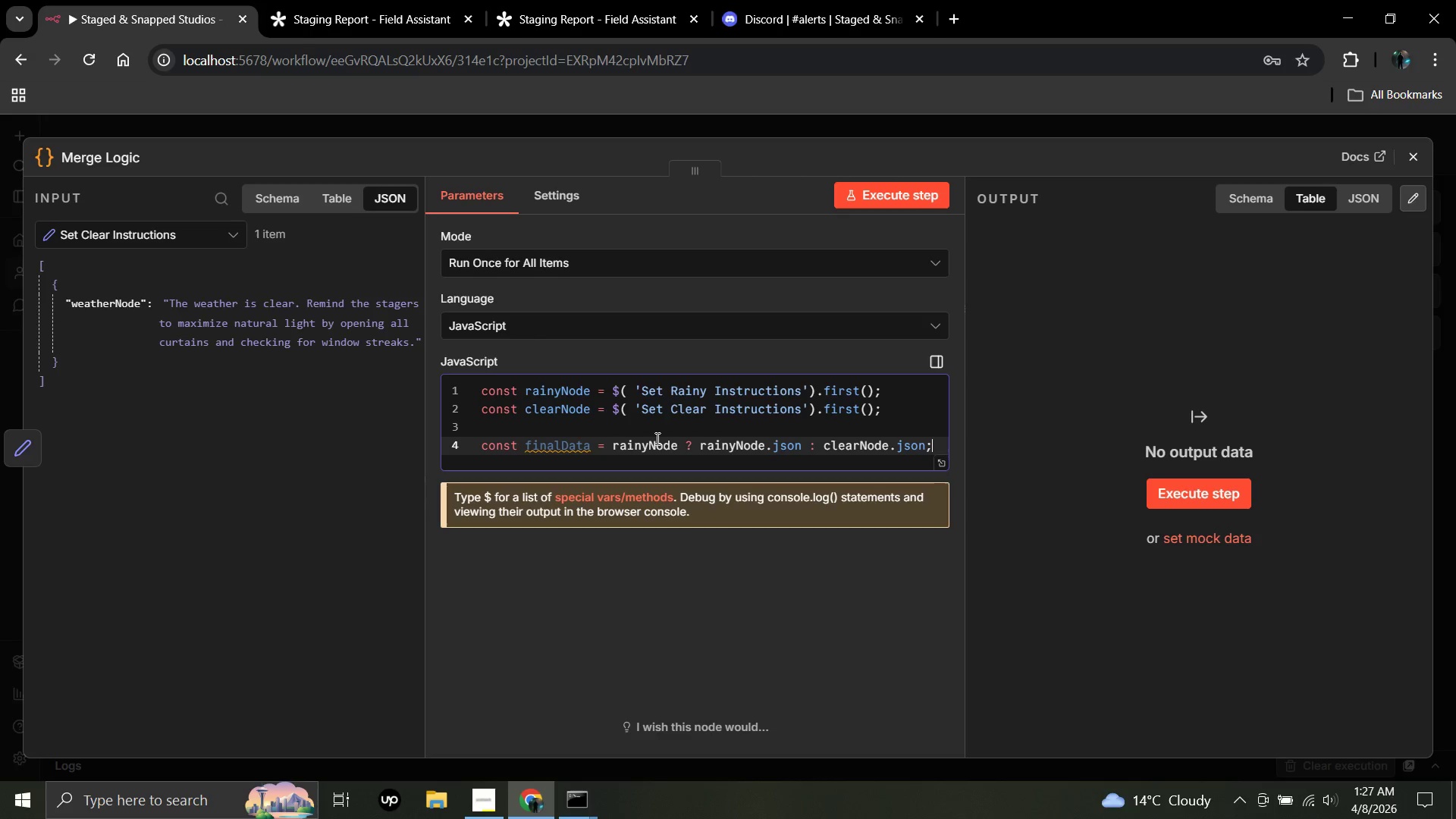 
key(Enter)
 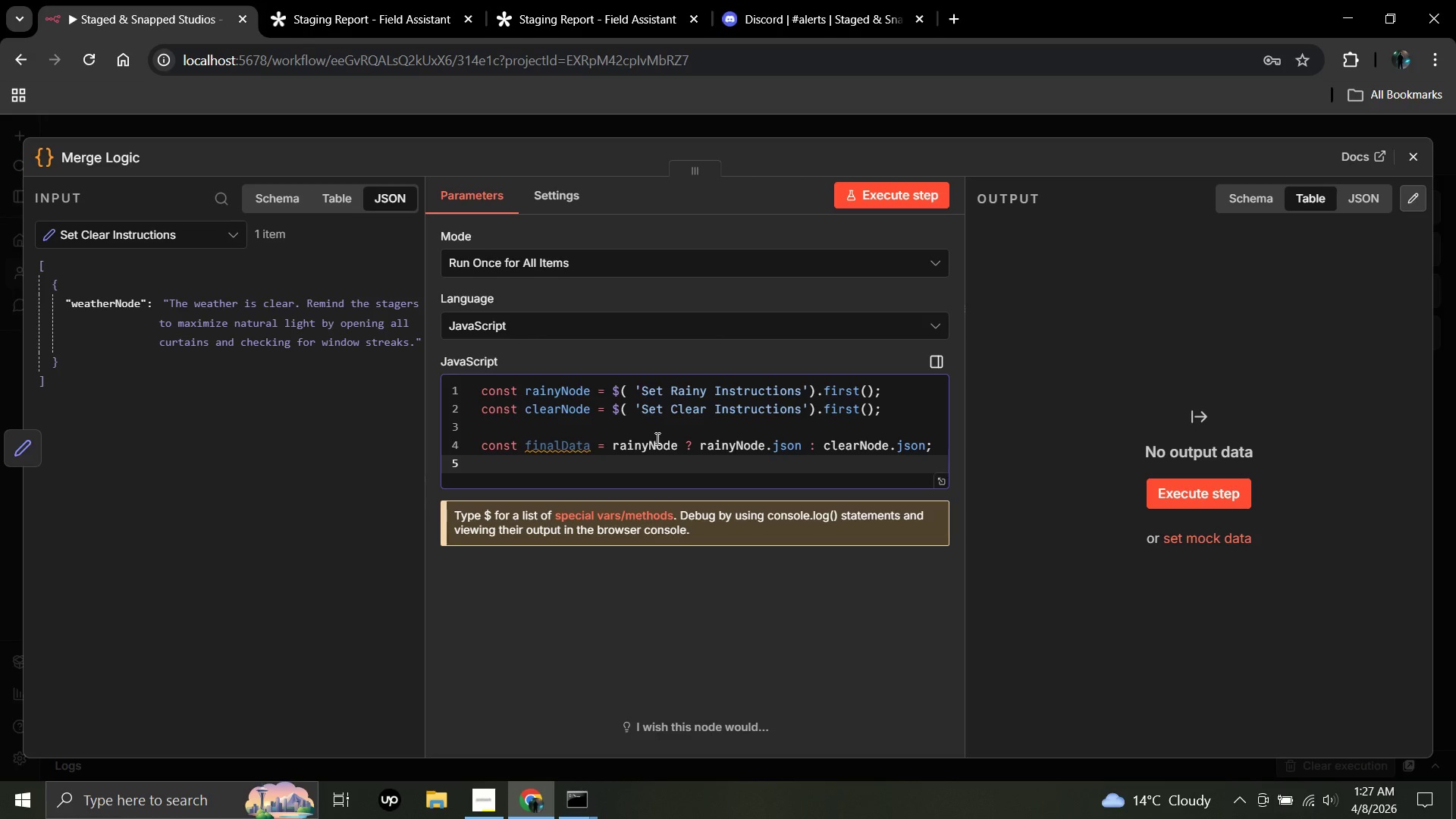 
type(retu)
 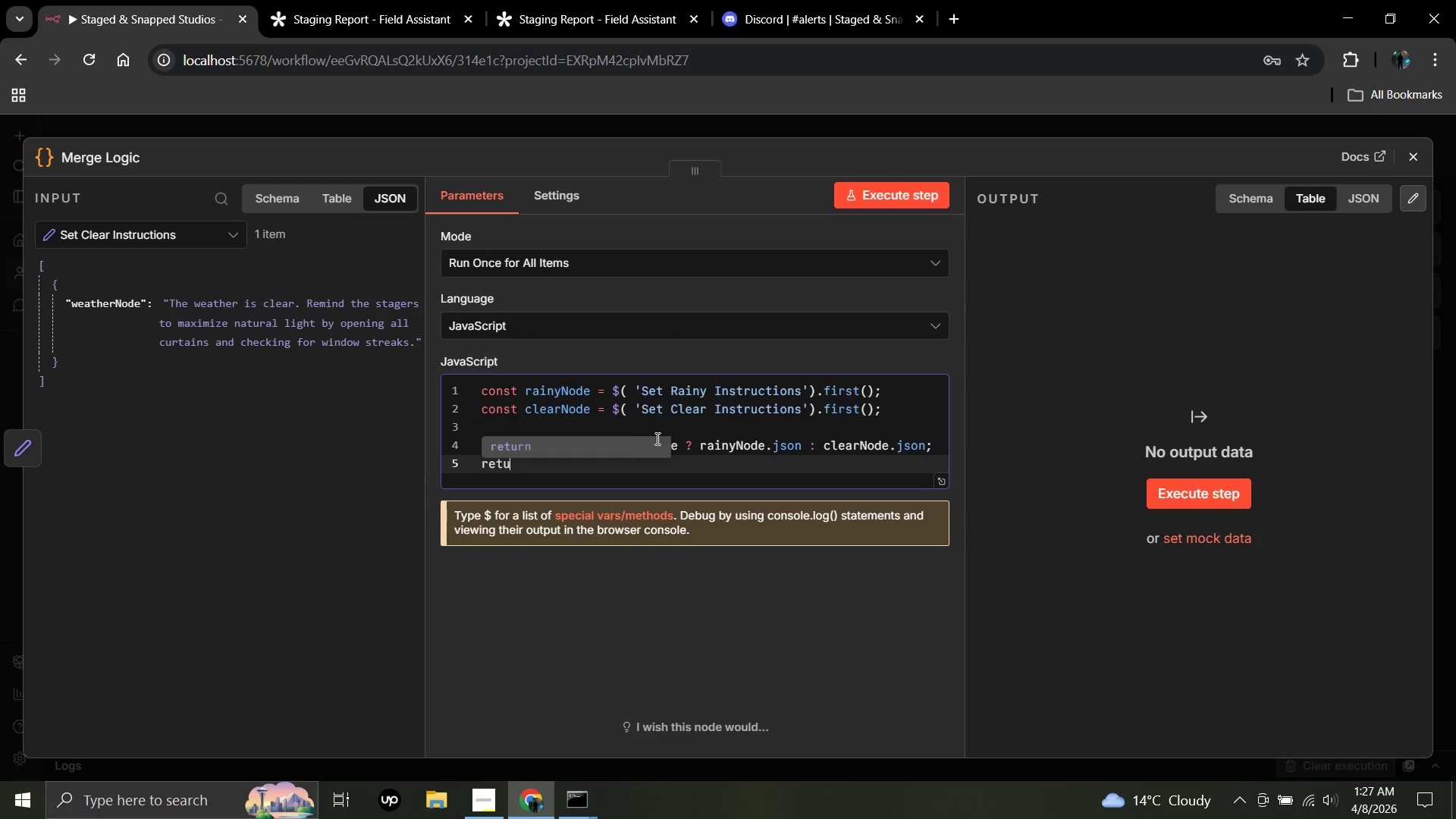 
key(Enter)
 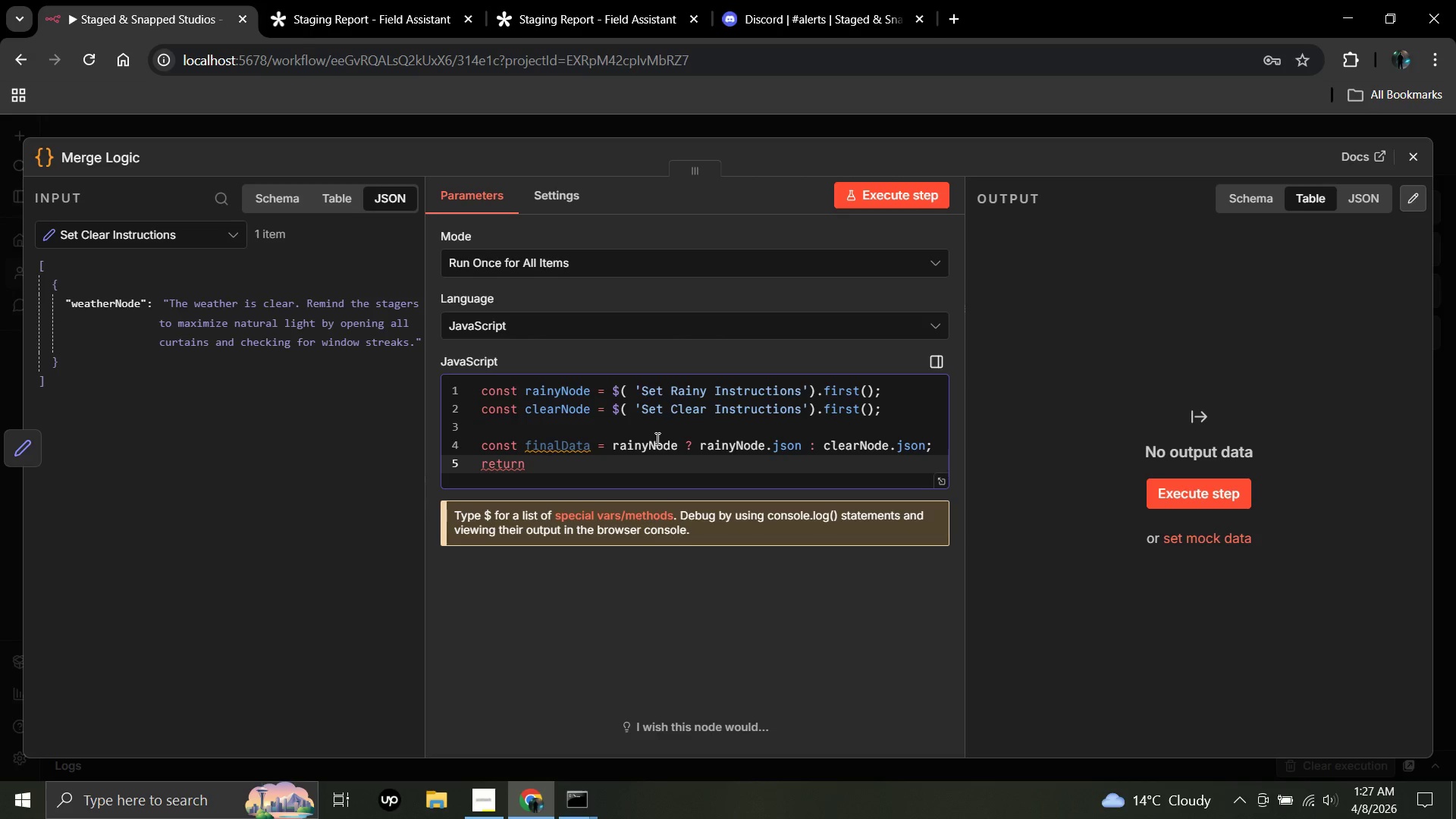 
key(Shift+ShiftLeft)
 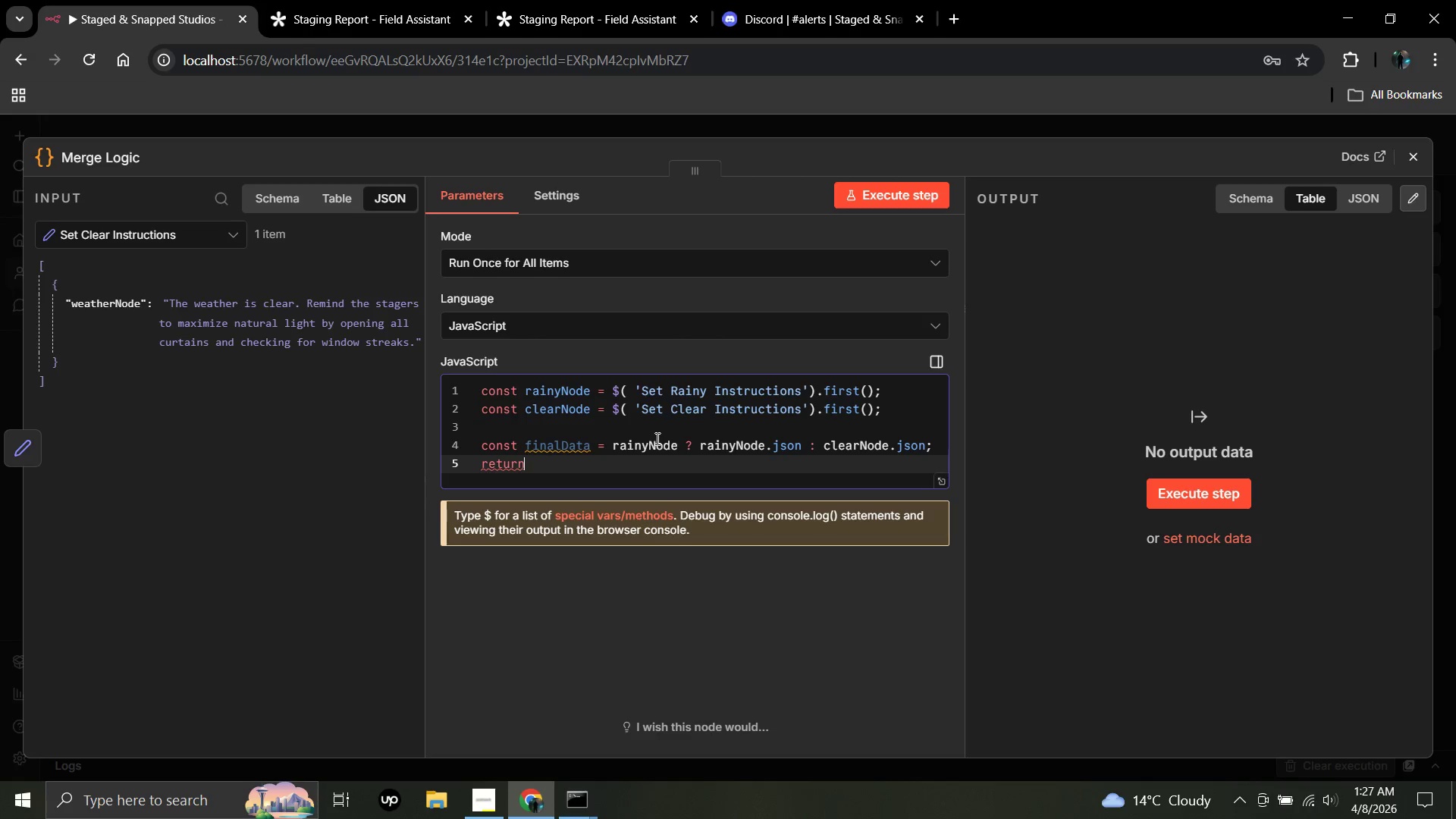 
key(BracketLeft)
 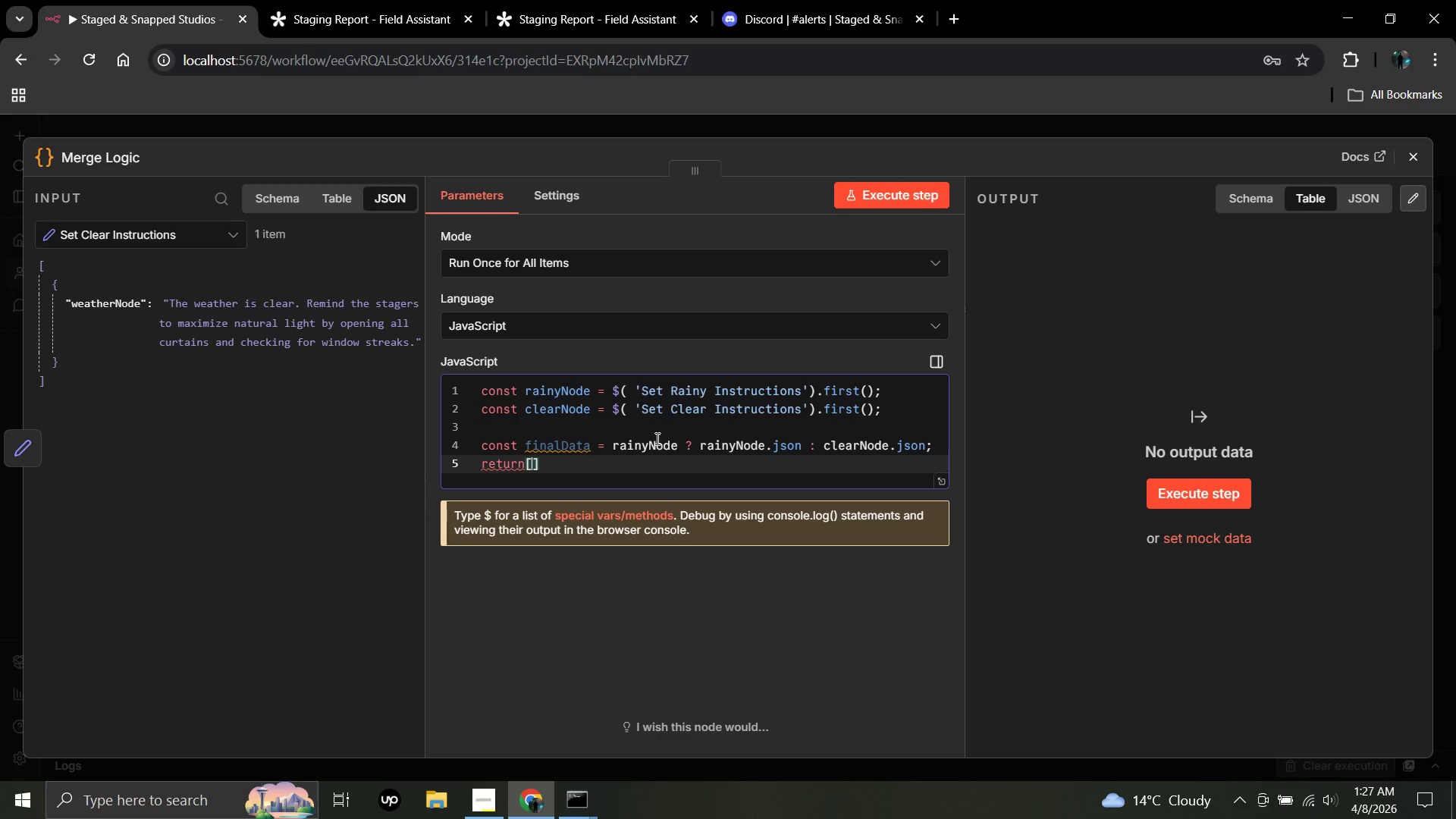 
key(Shift+ShiftLeft)
 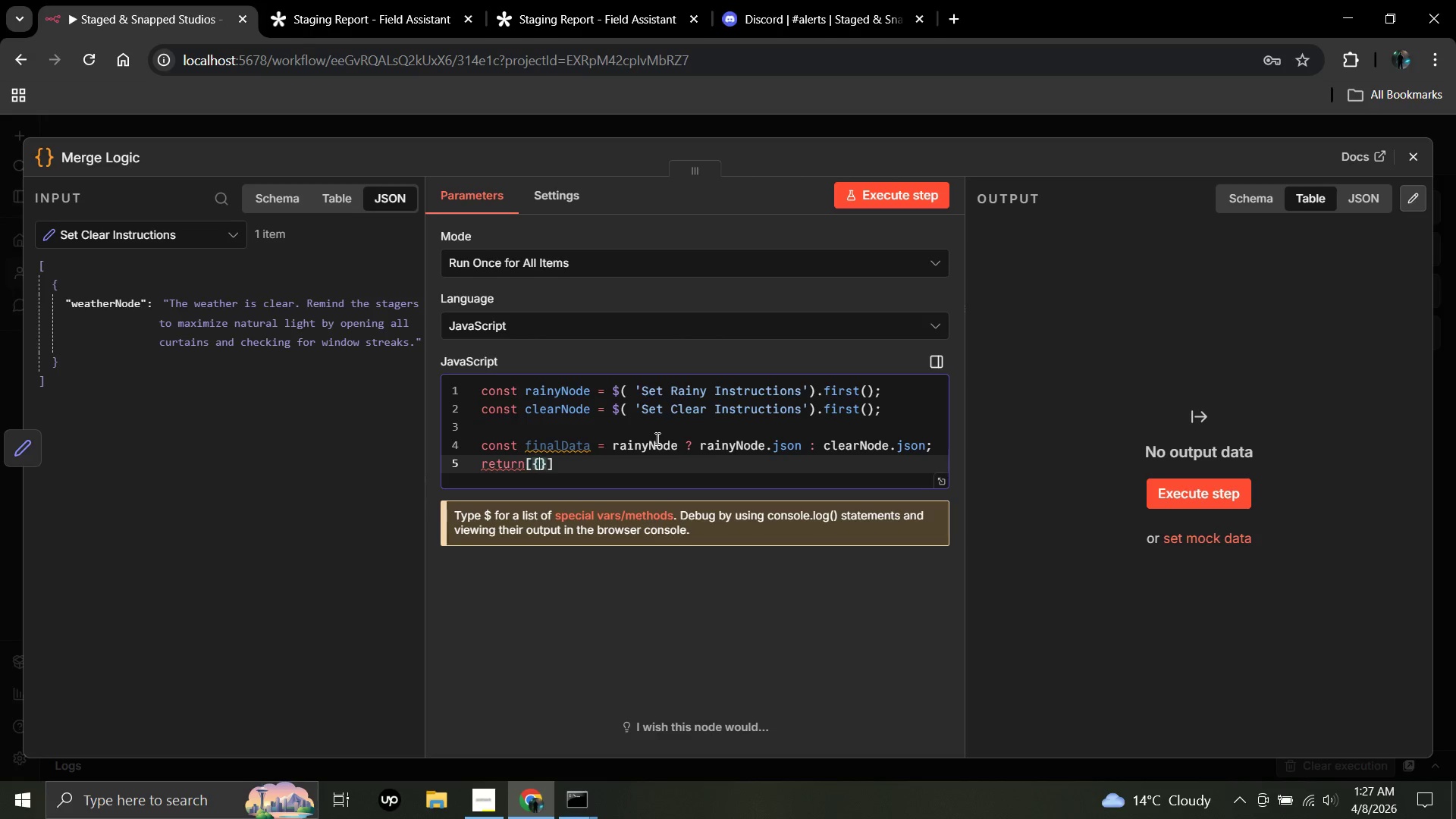 
key(Shift+BracketLeft)
 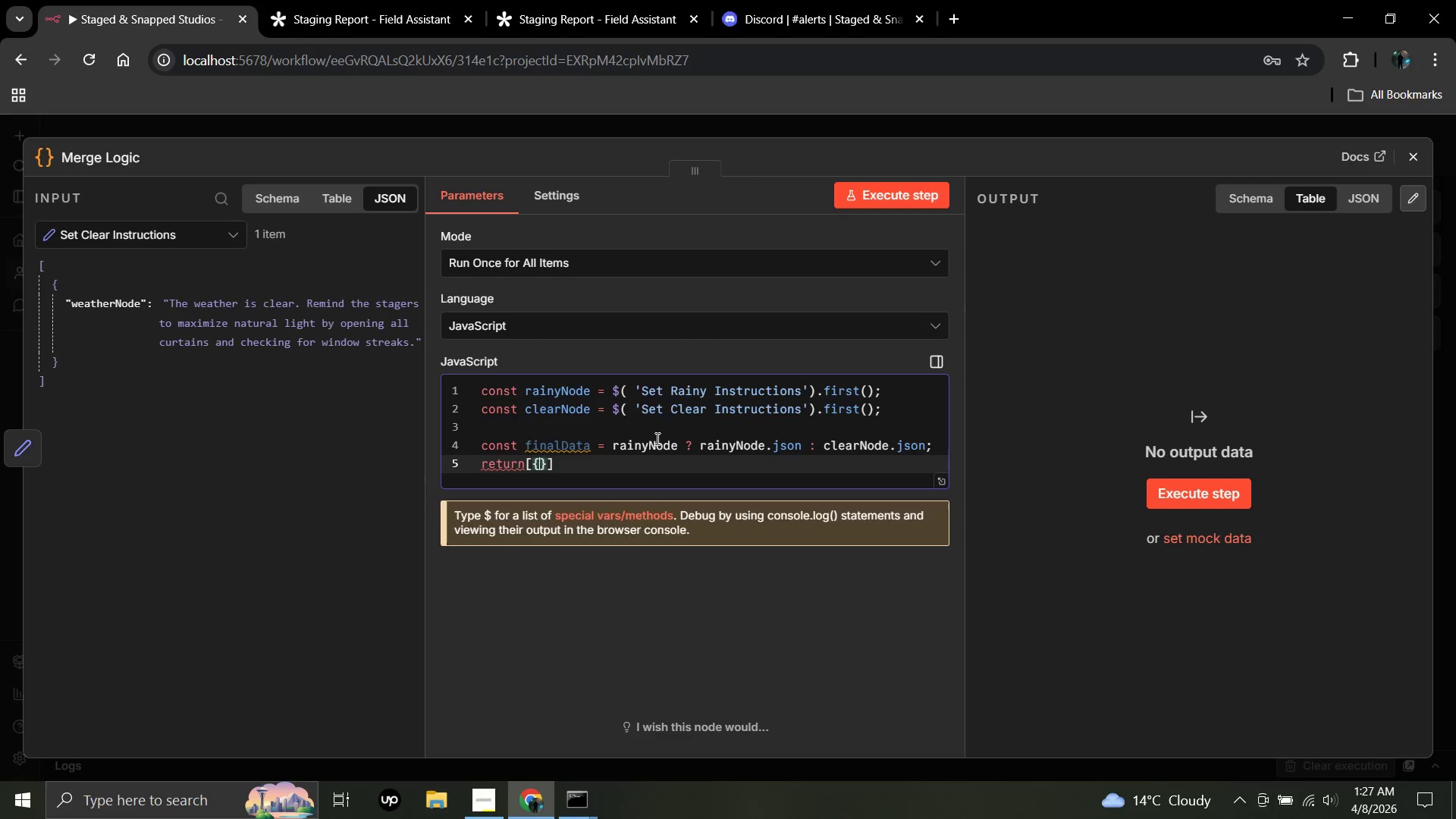 
key(Enter)
 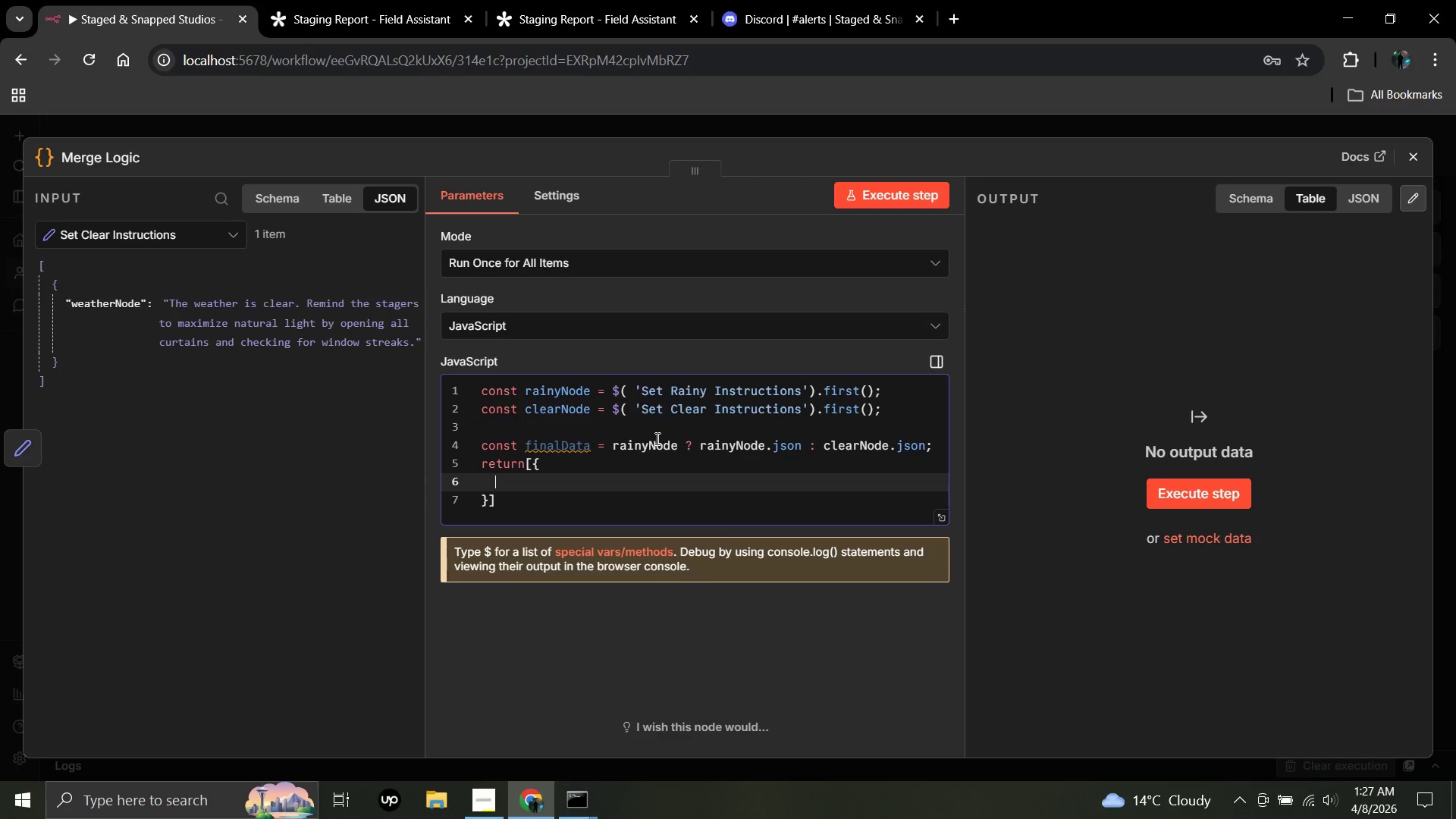 
type(s)
key(Backspace)
type(json: finalData)
 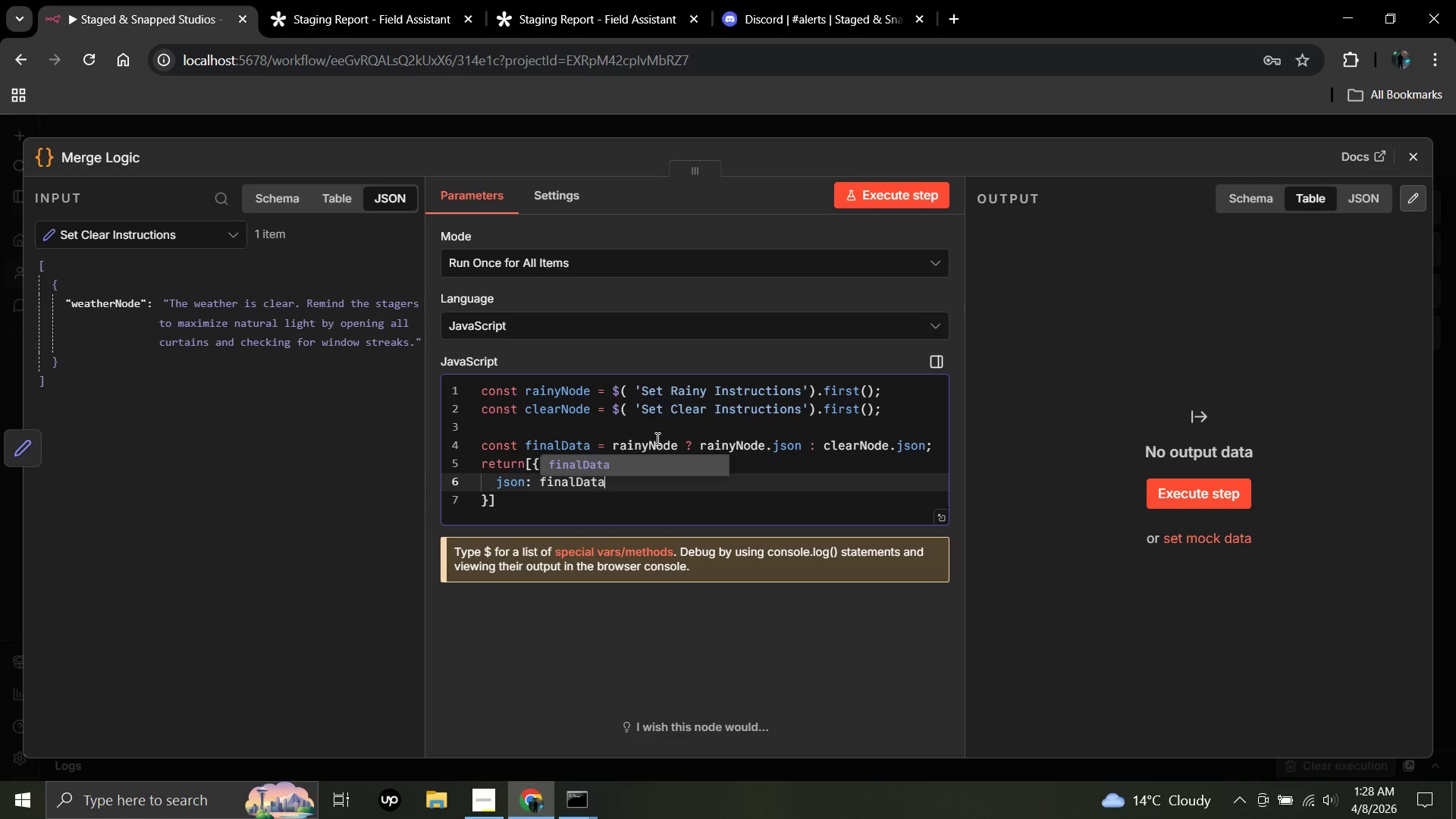 
key(ArrowDown)
 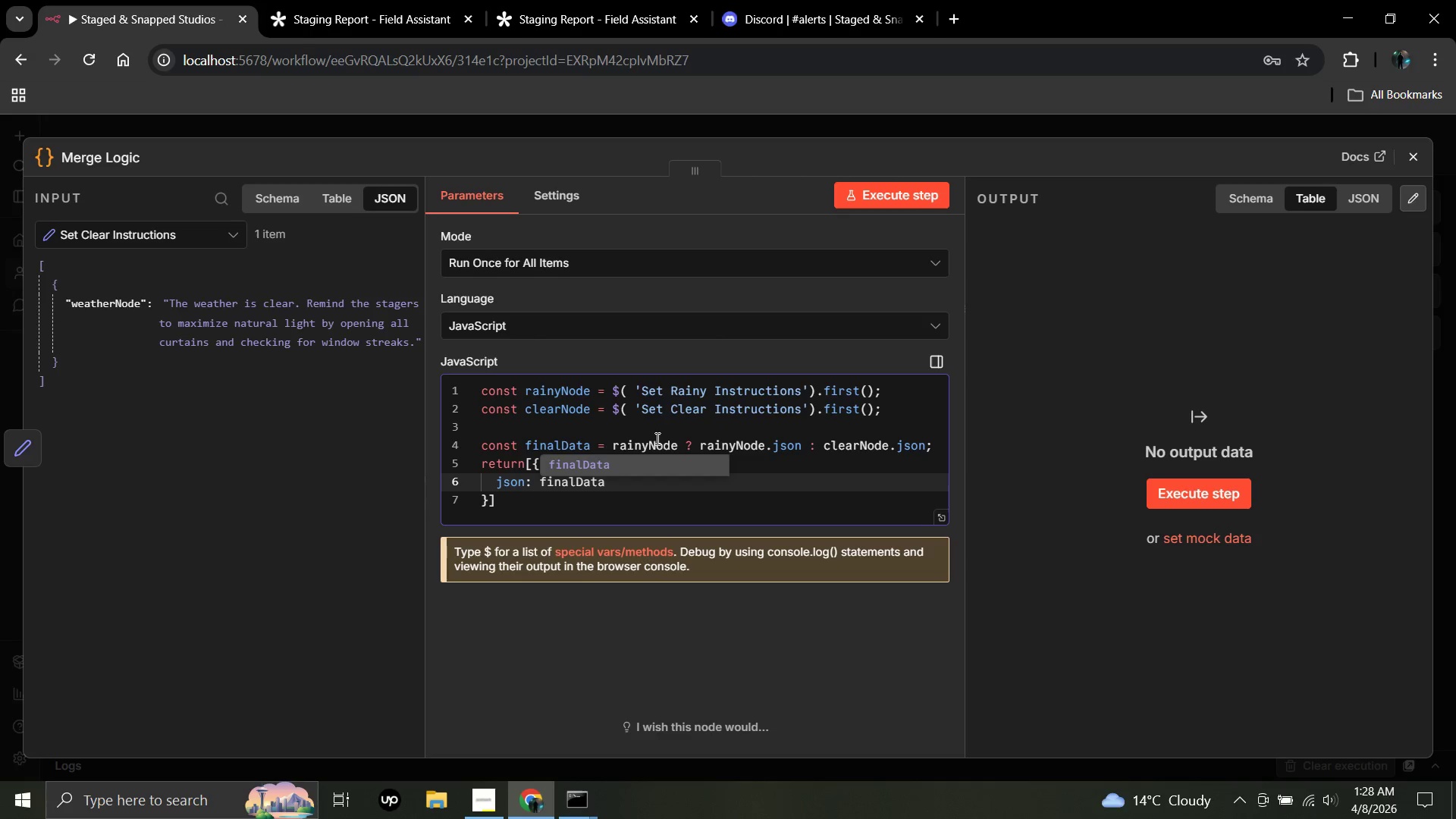 
key(ArrowDown)
 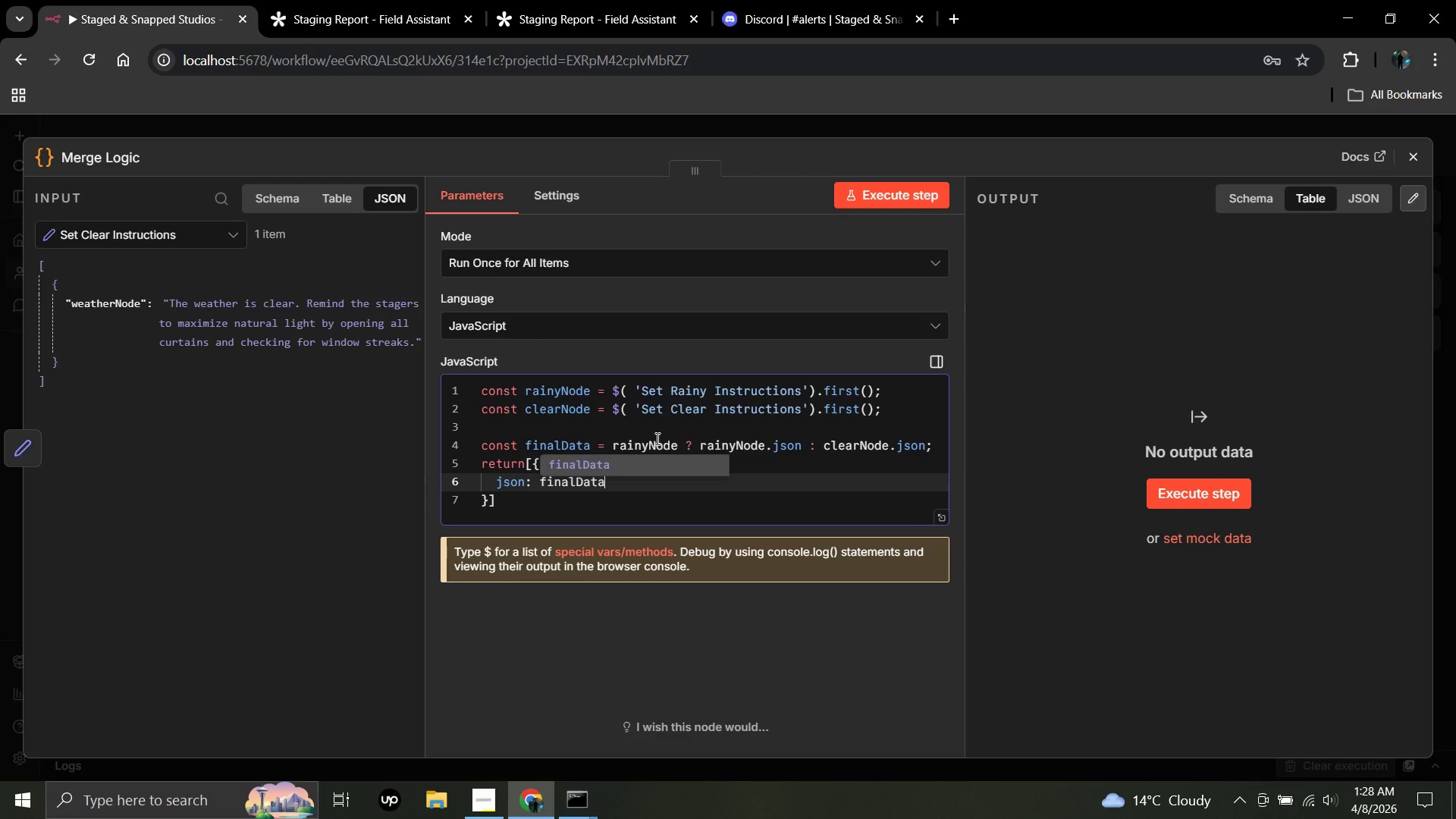 
key(ArrowDown)
 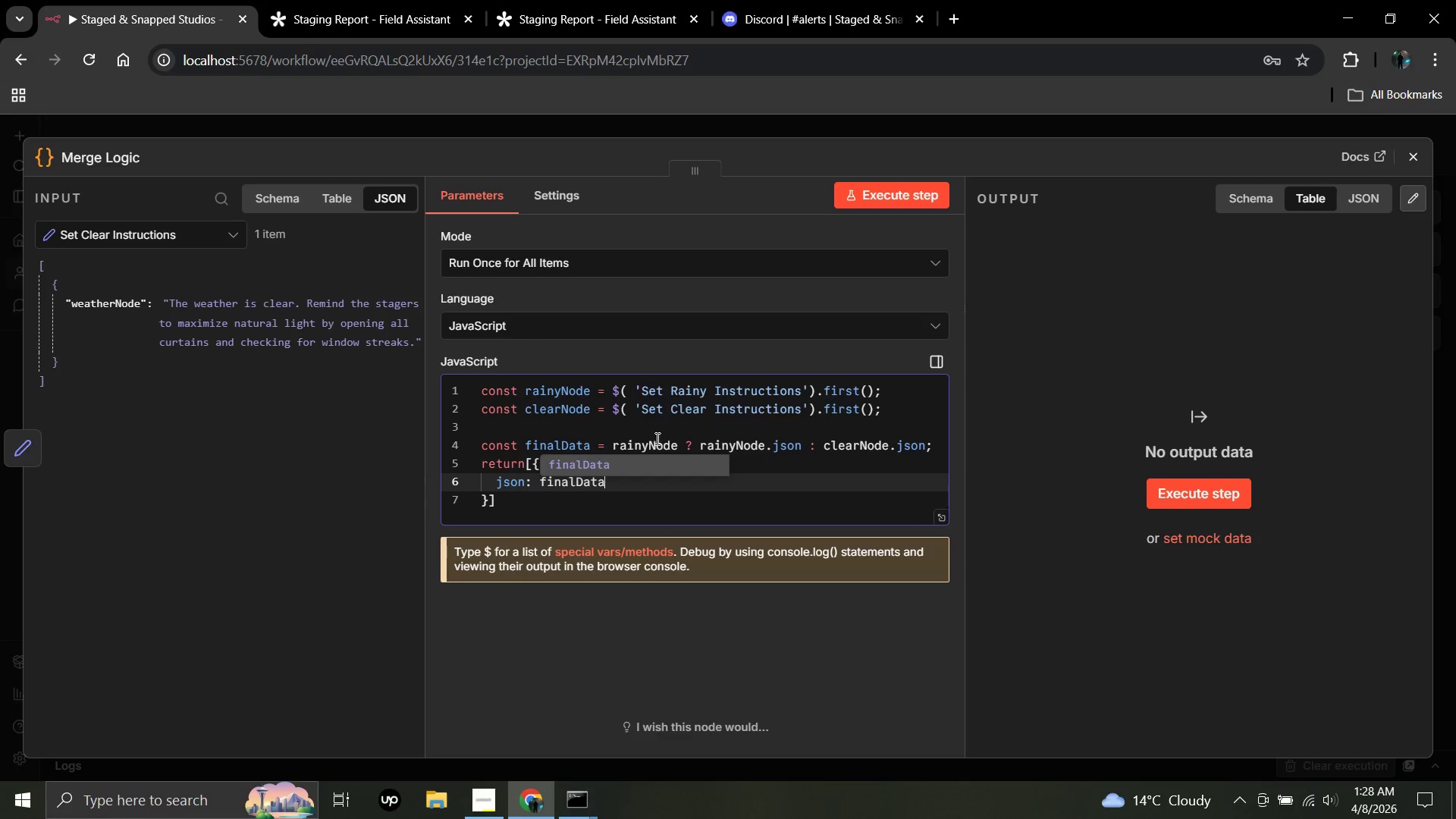 
key(ArrowDown)
 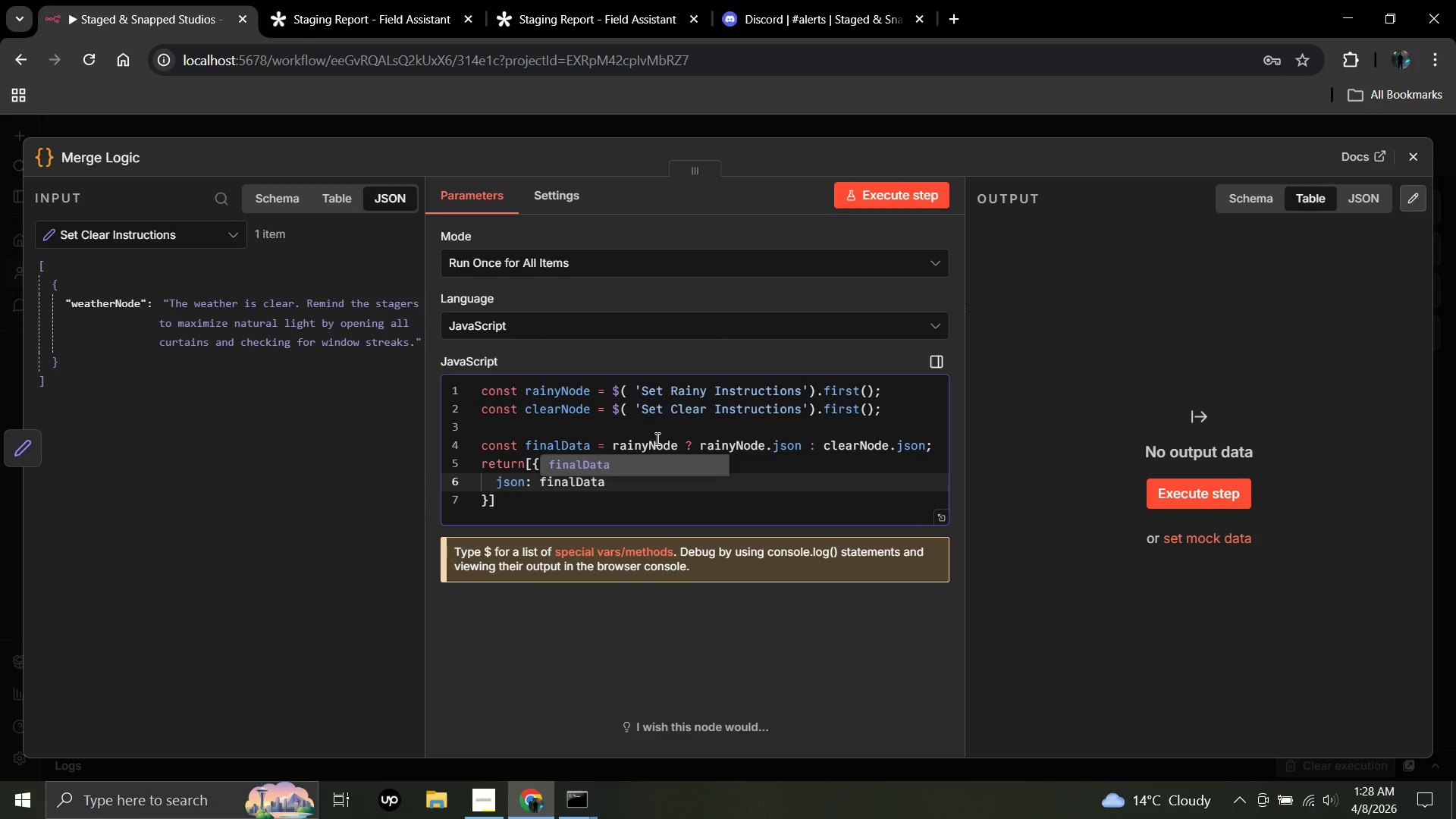 
key(ArrowDown)
 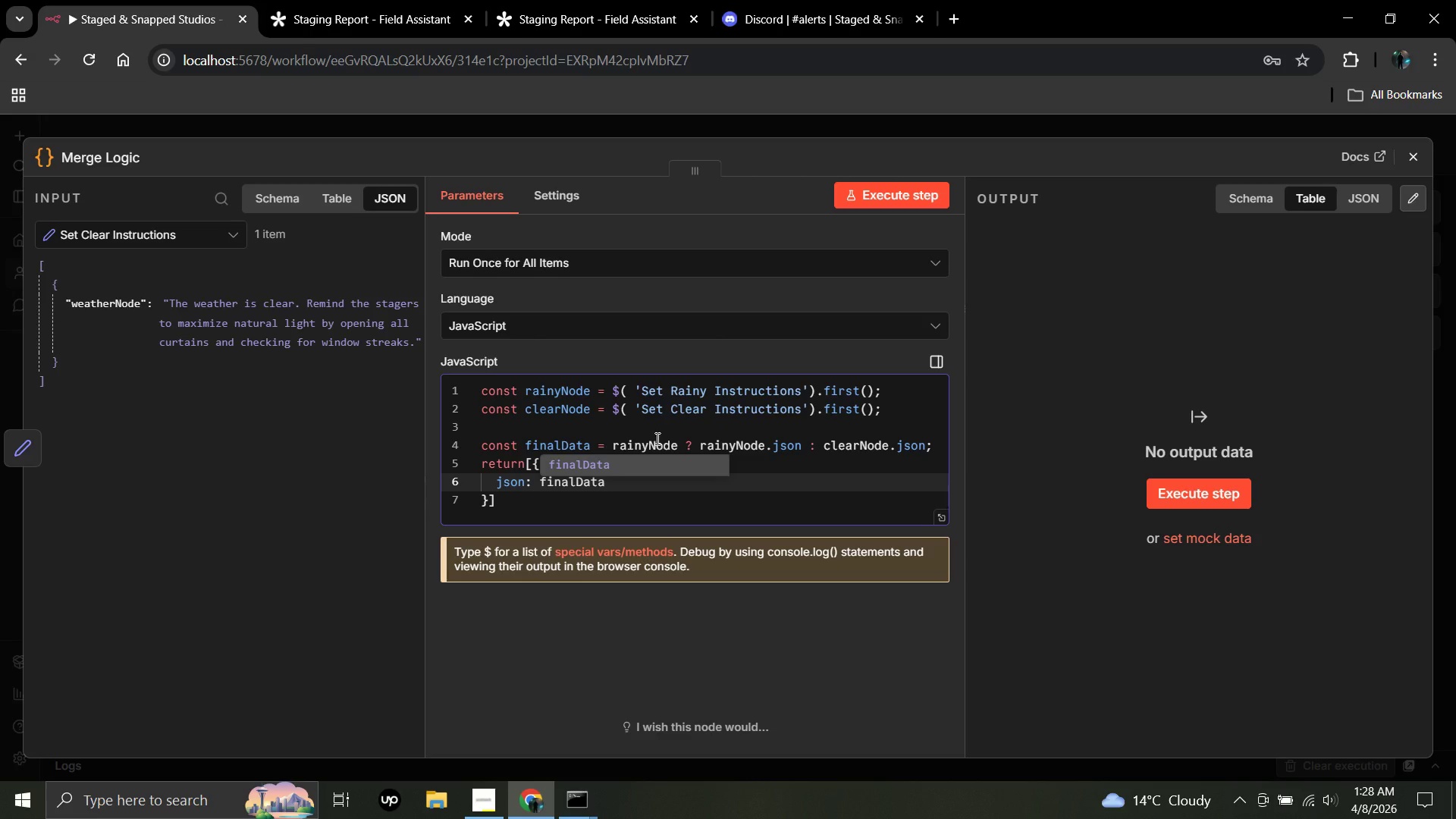 
key(ArrowDown)
 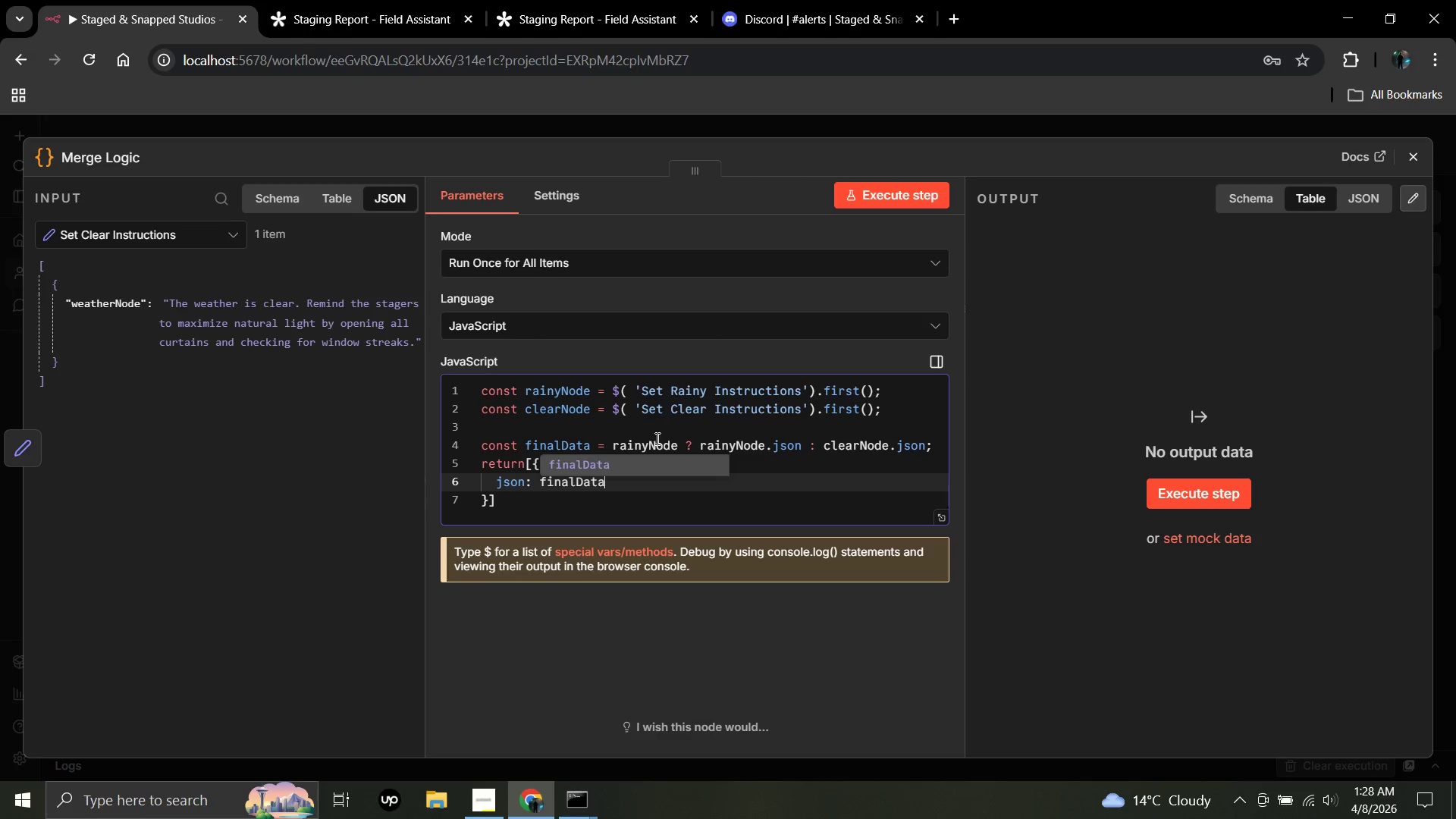 
key(Enter)
 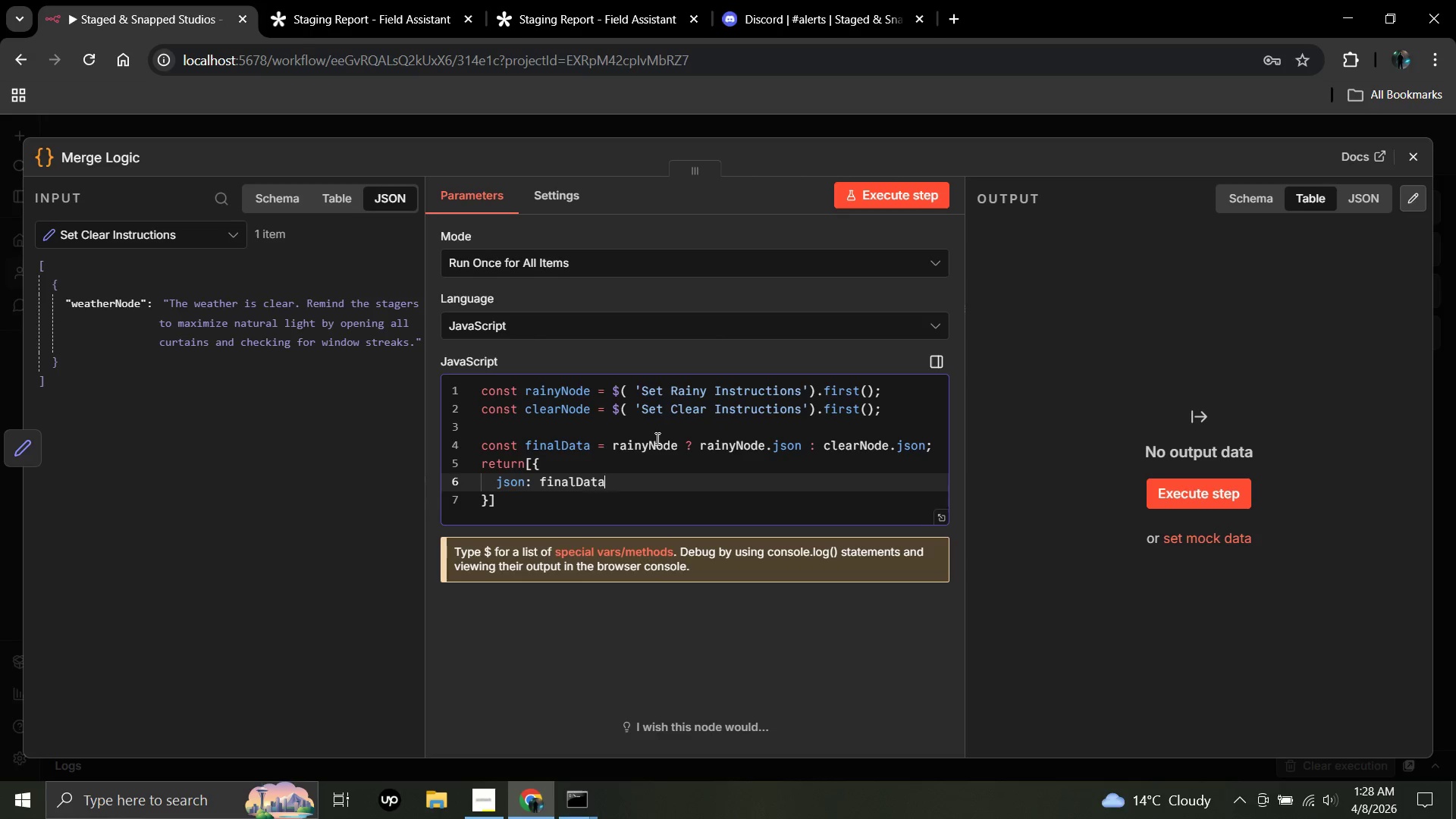 
key(ArrowDown)
 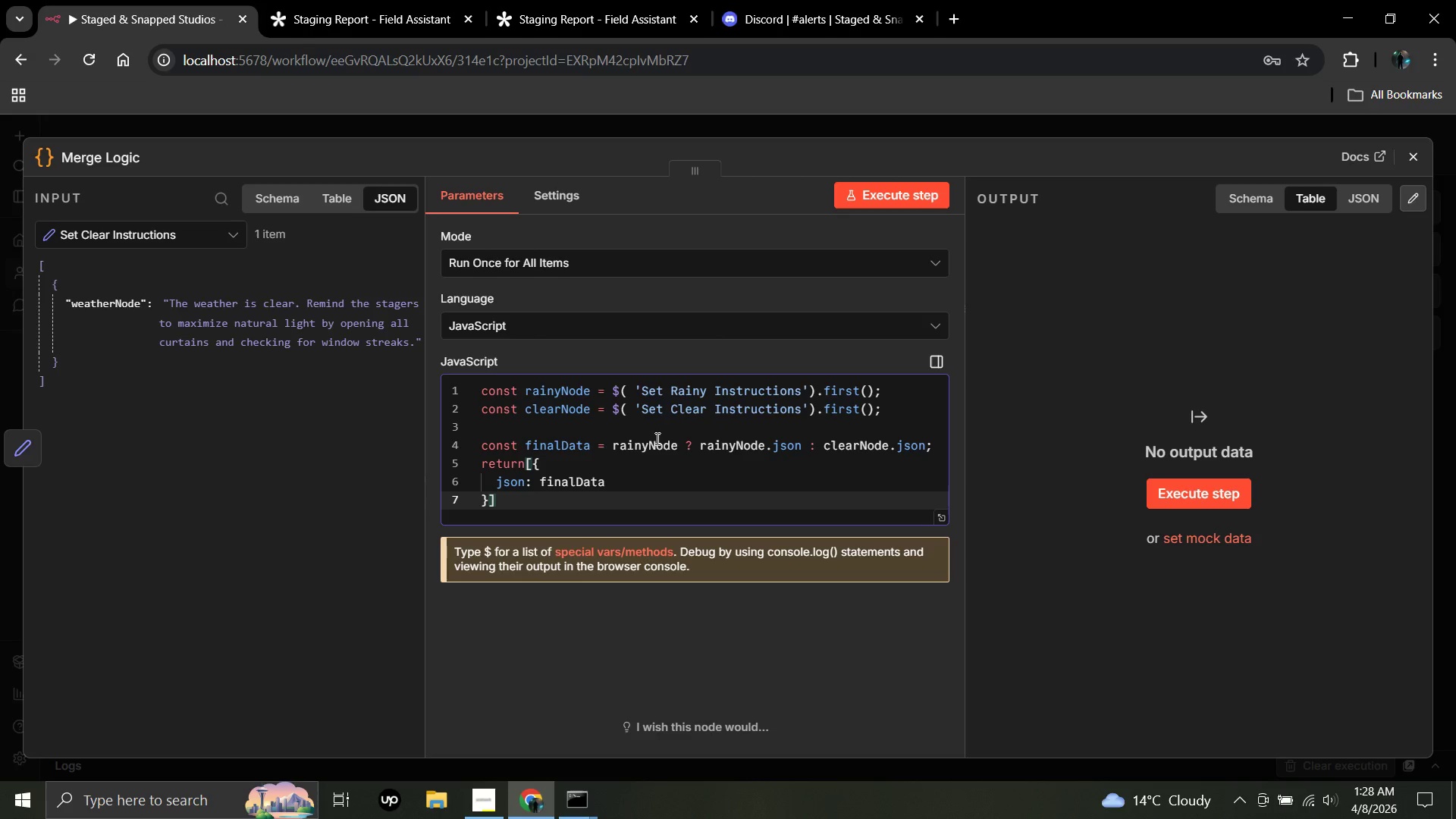 
key(Semicolon)
 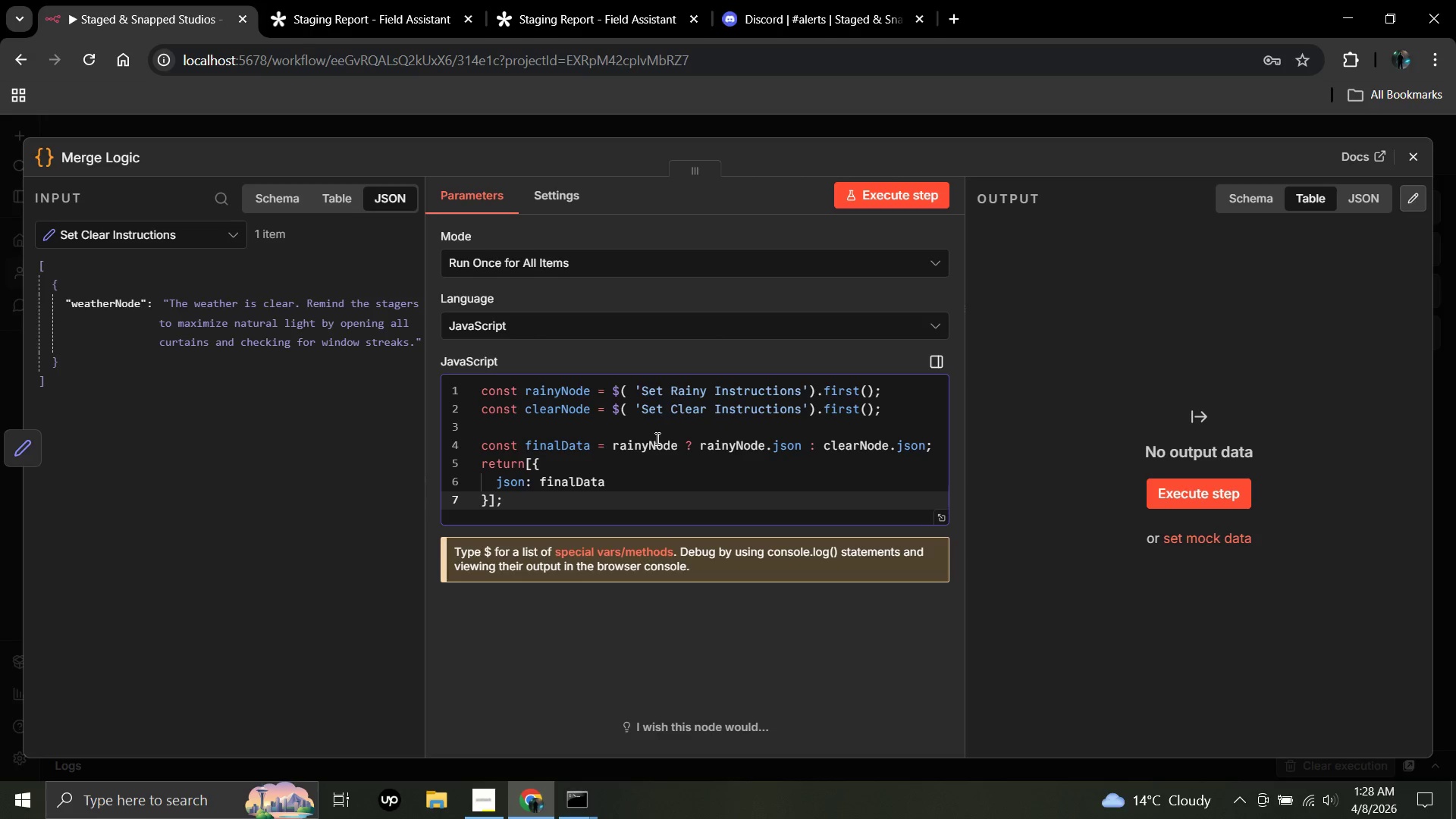 
key(Control+S)
 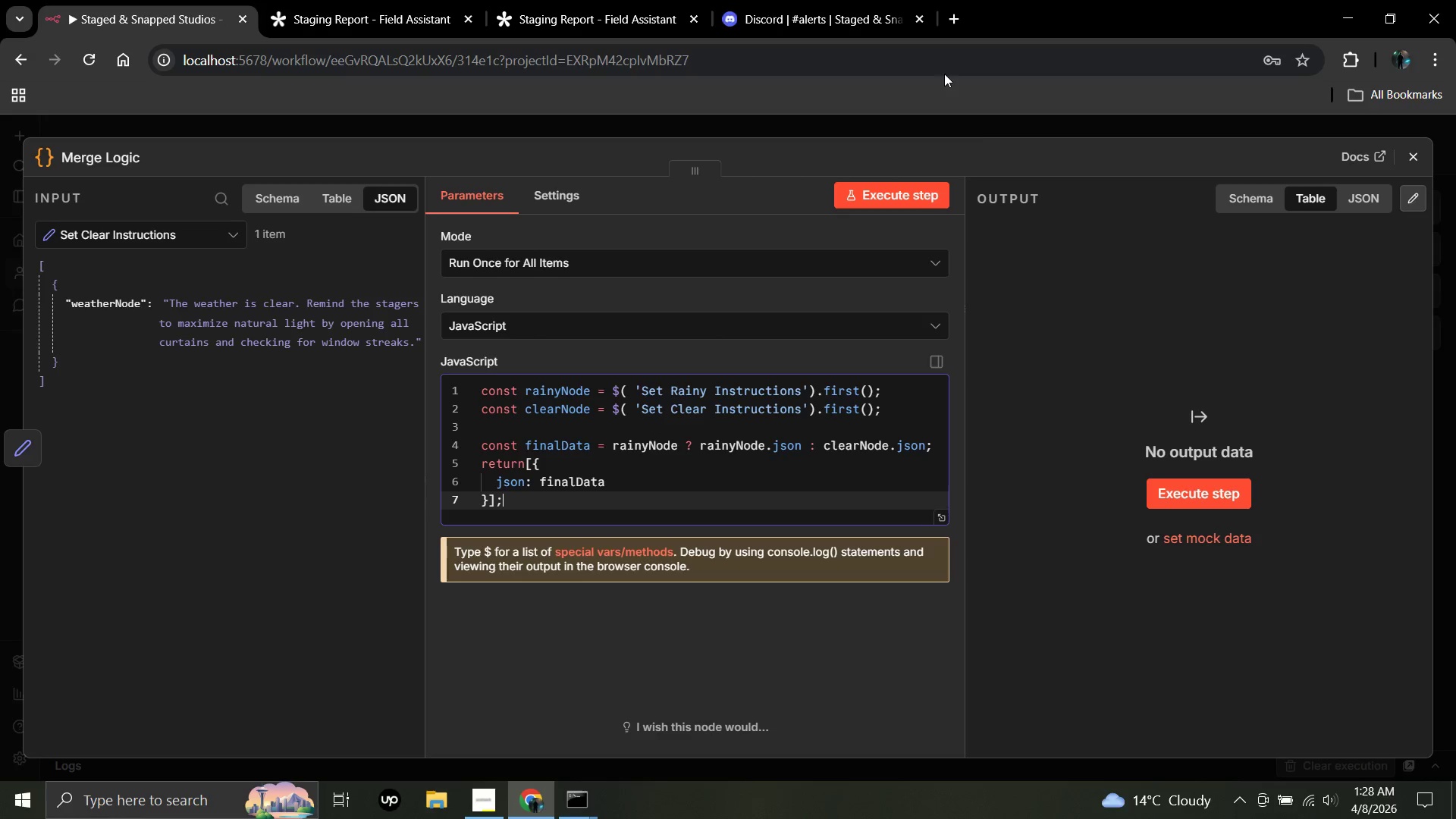 
left_click([933, 193])
 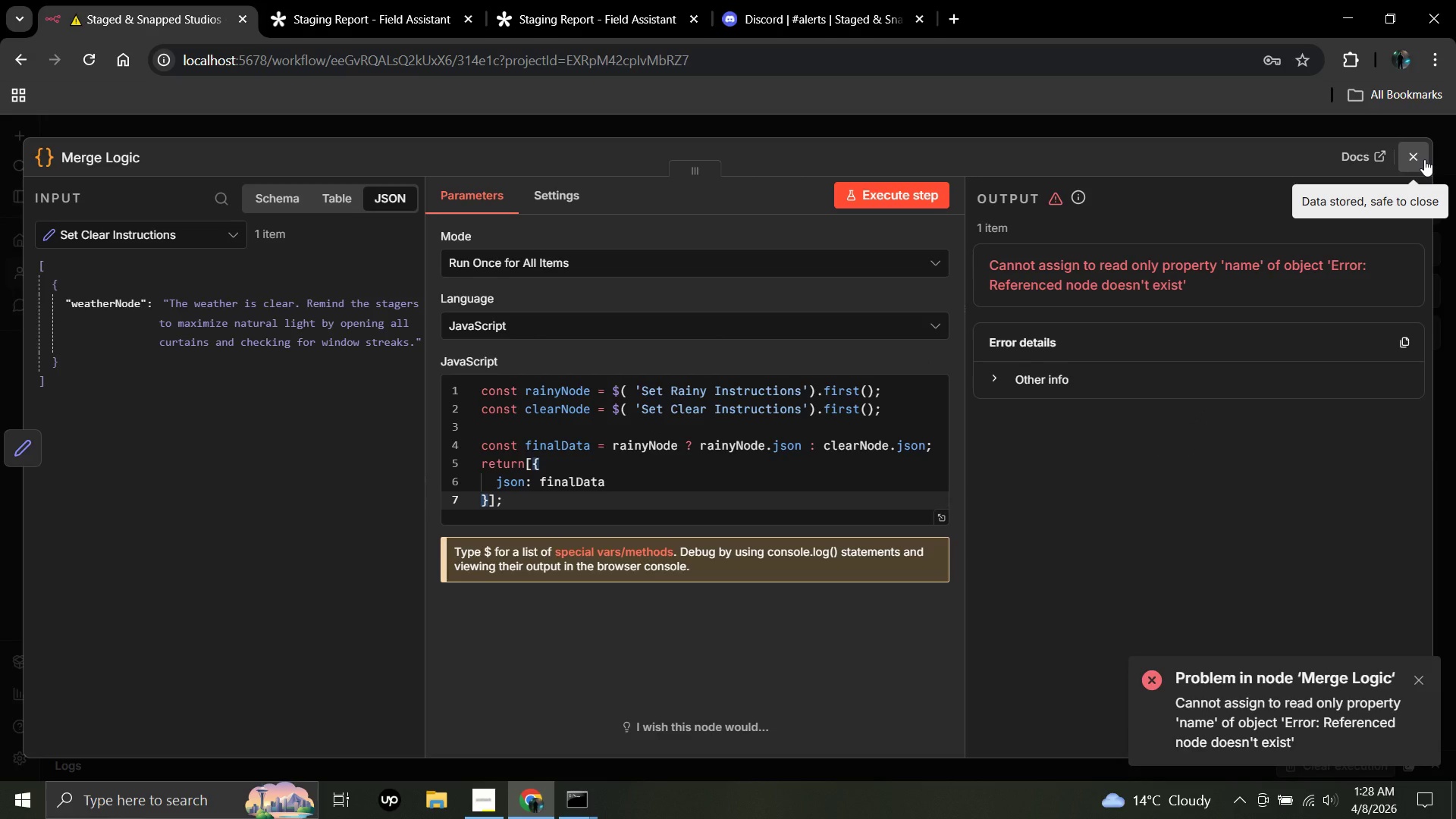 
left_click([1424, 159])
 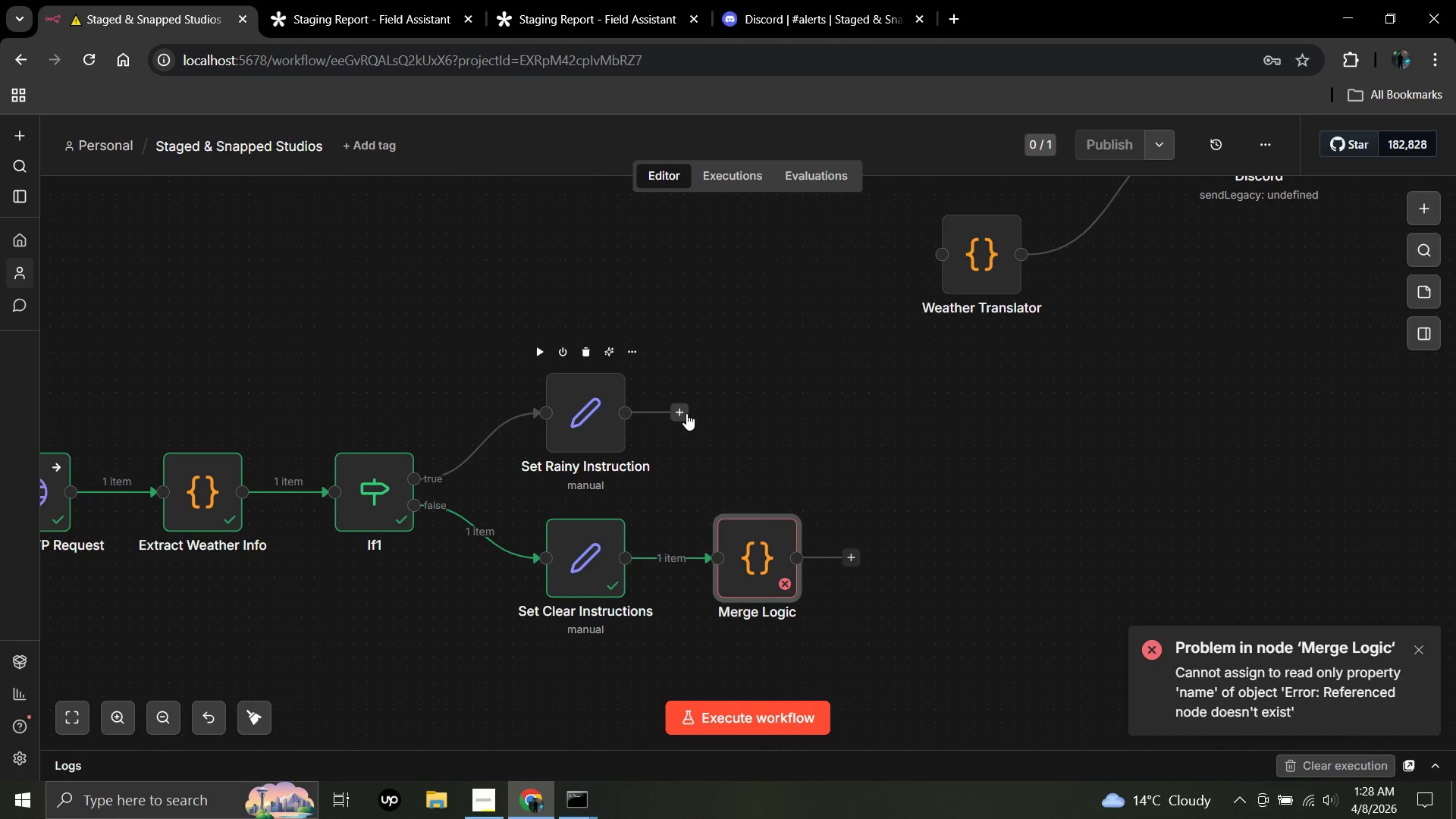 
left_click_drag(start_coordinate=[685, 413], to_coordinate=[719, 553])
 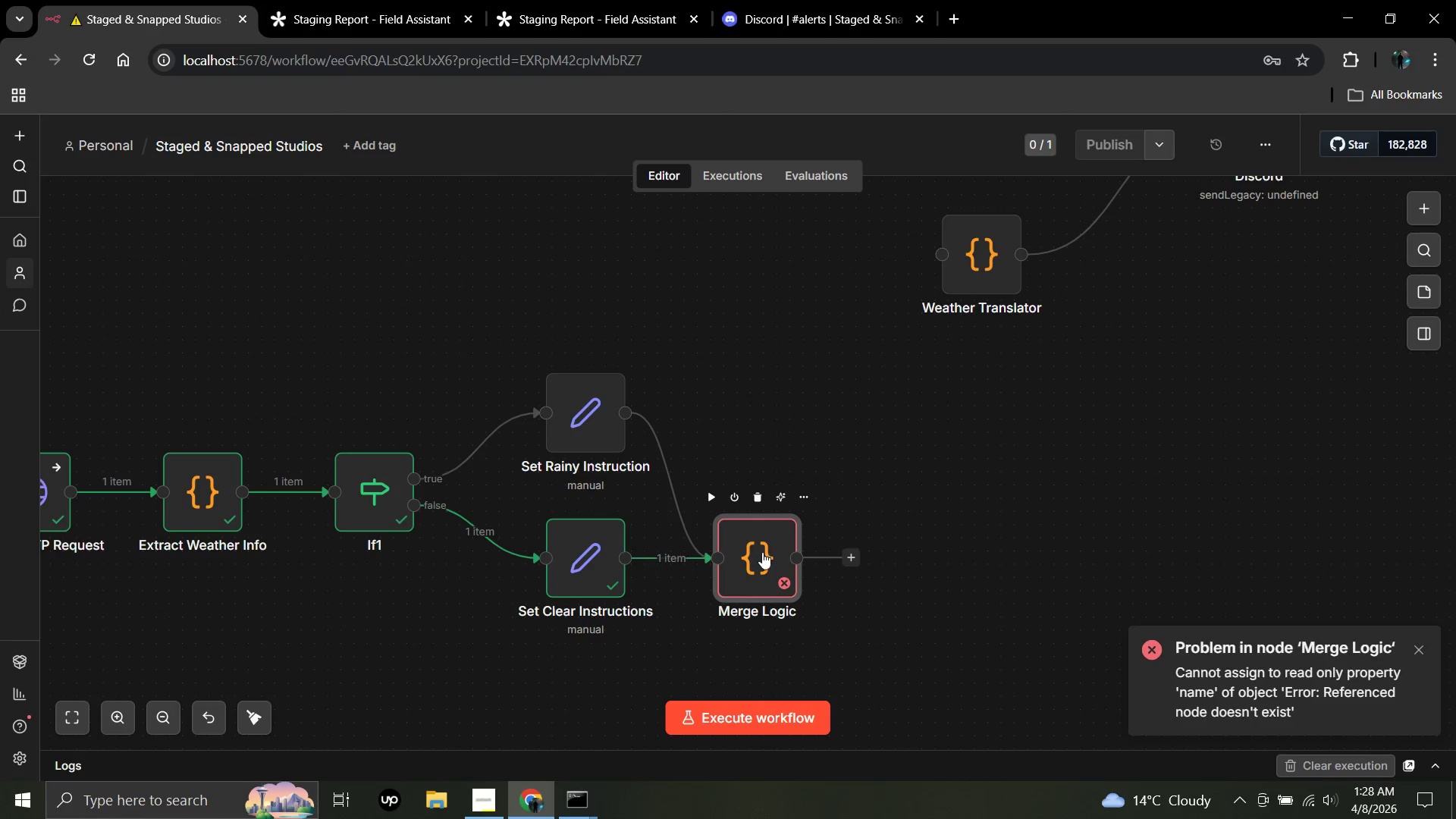 
left_click_drag(start_coordinate=[761, 552], to_coordinate=[789, 474])
 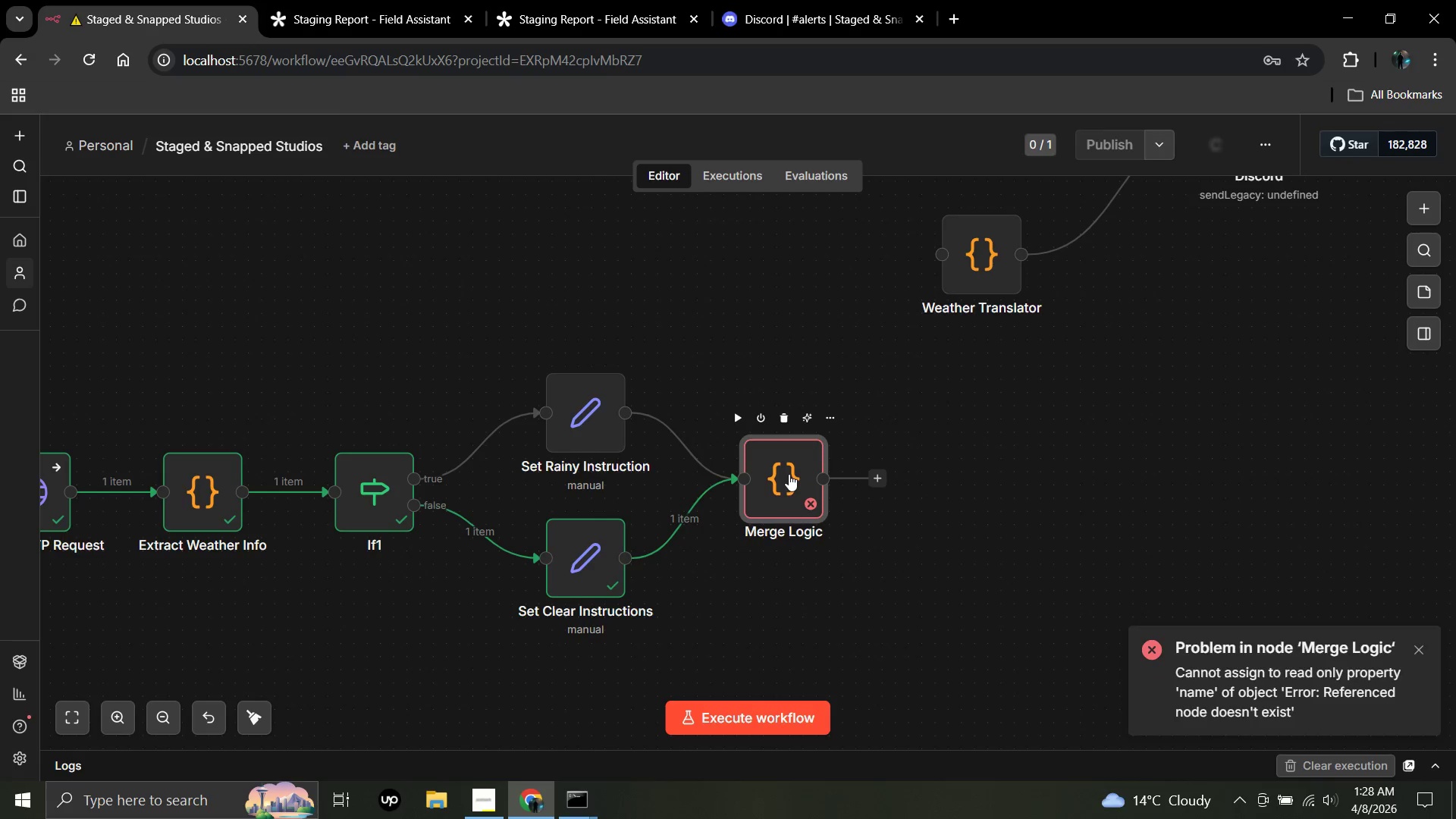 
double_click([789, 474])
 